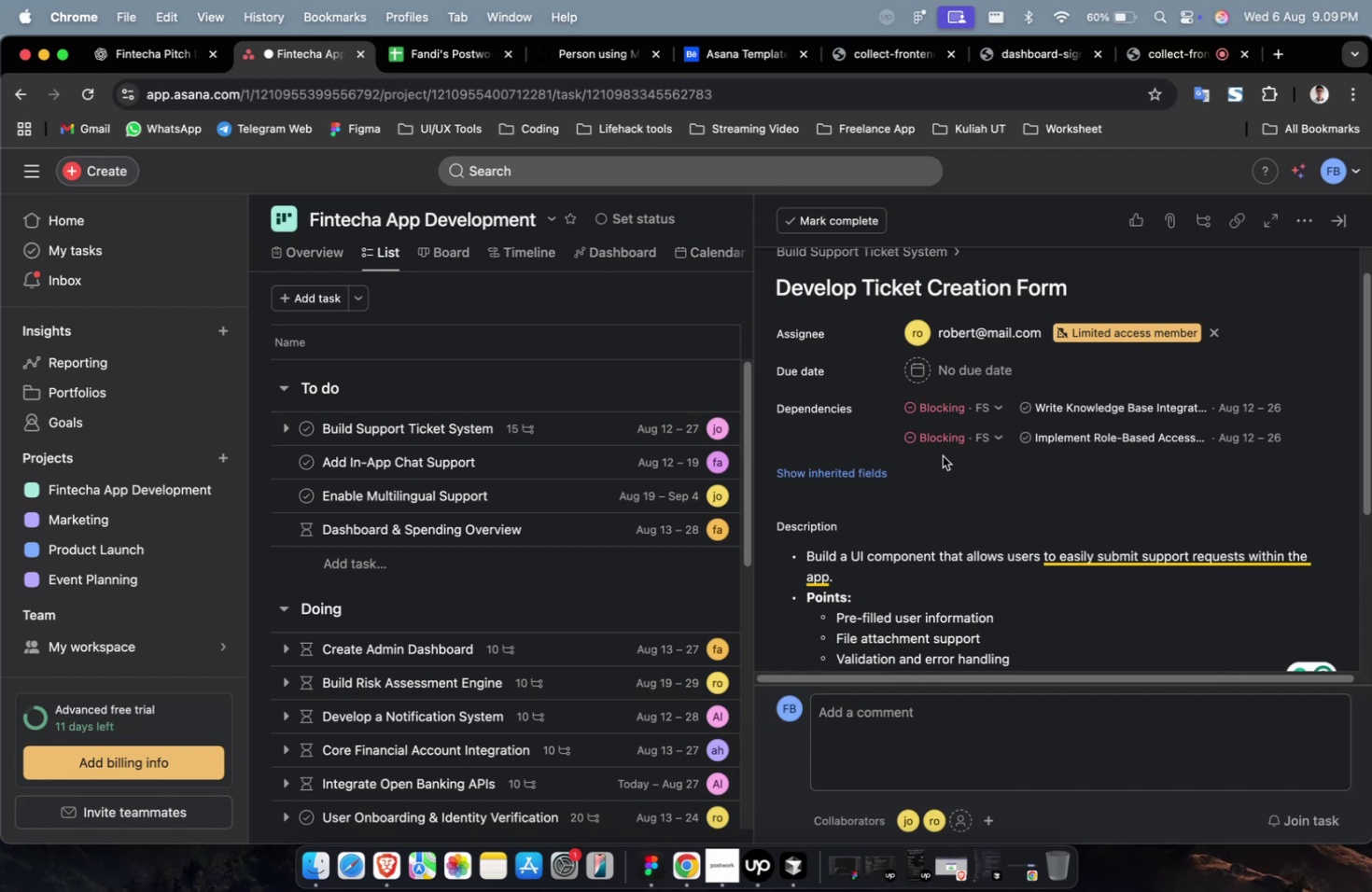 
left_click([973, 379])
 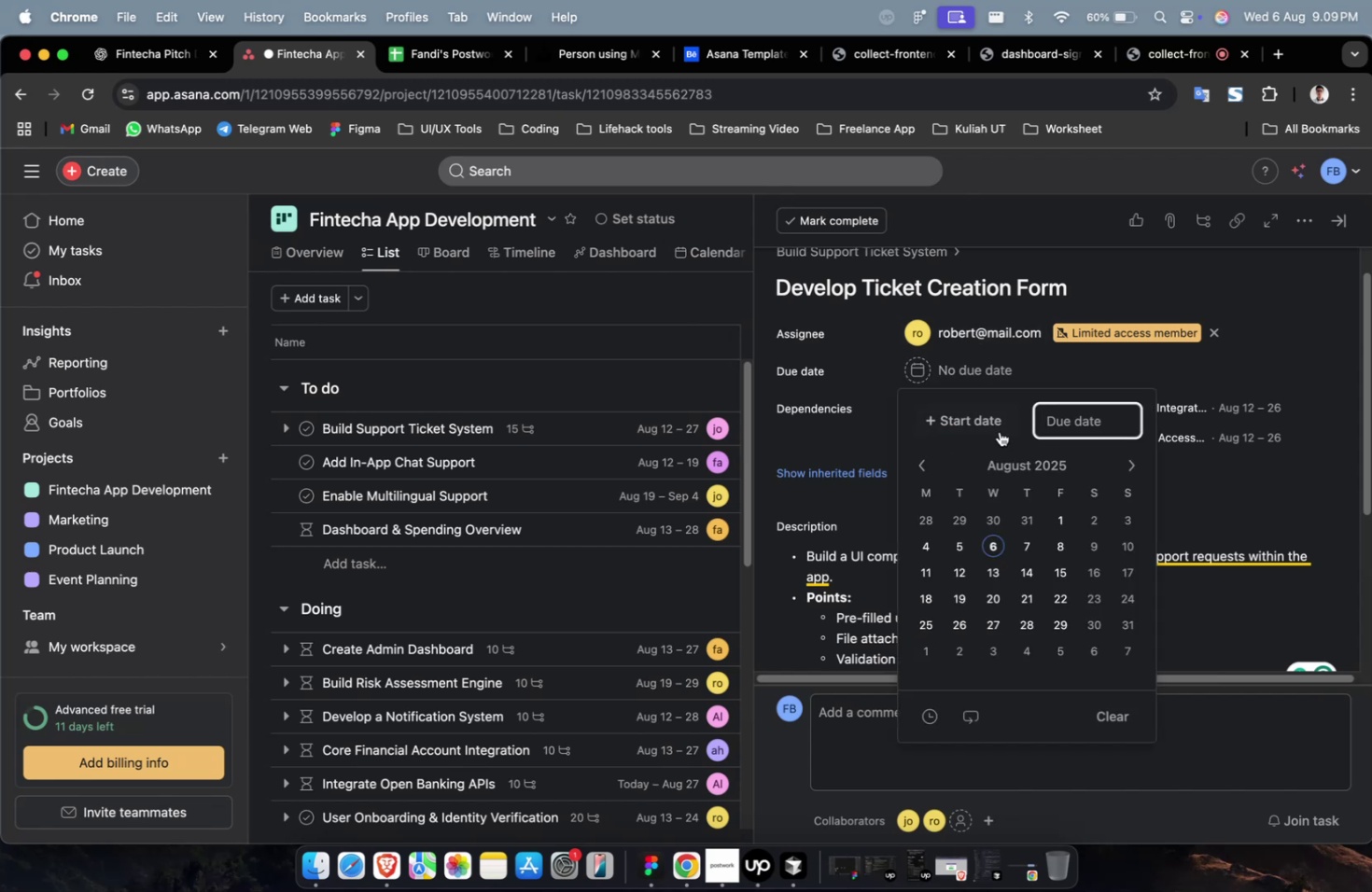 
double_click([996, 430])
 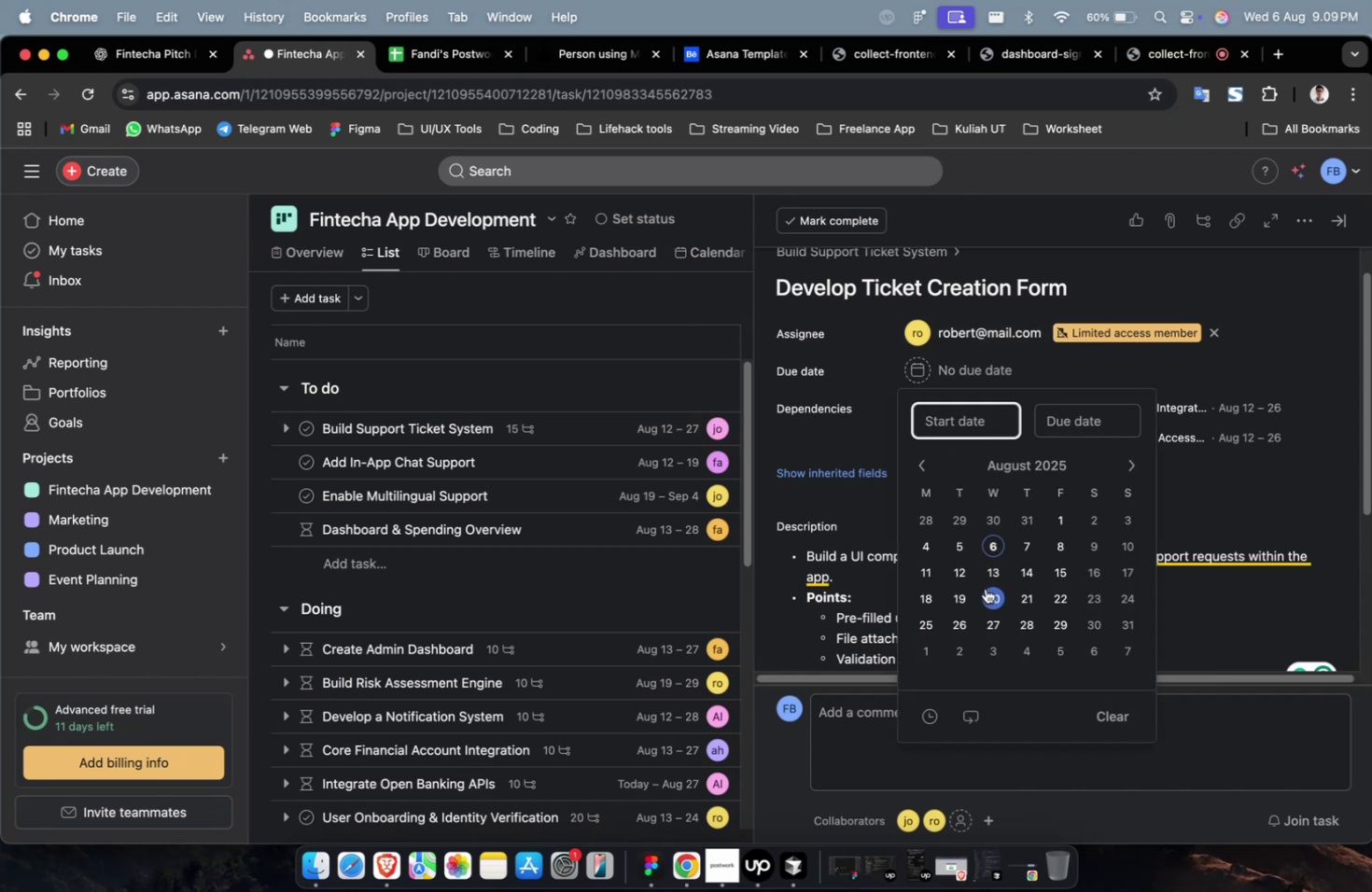 
left_click([985, 589])
 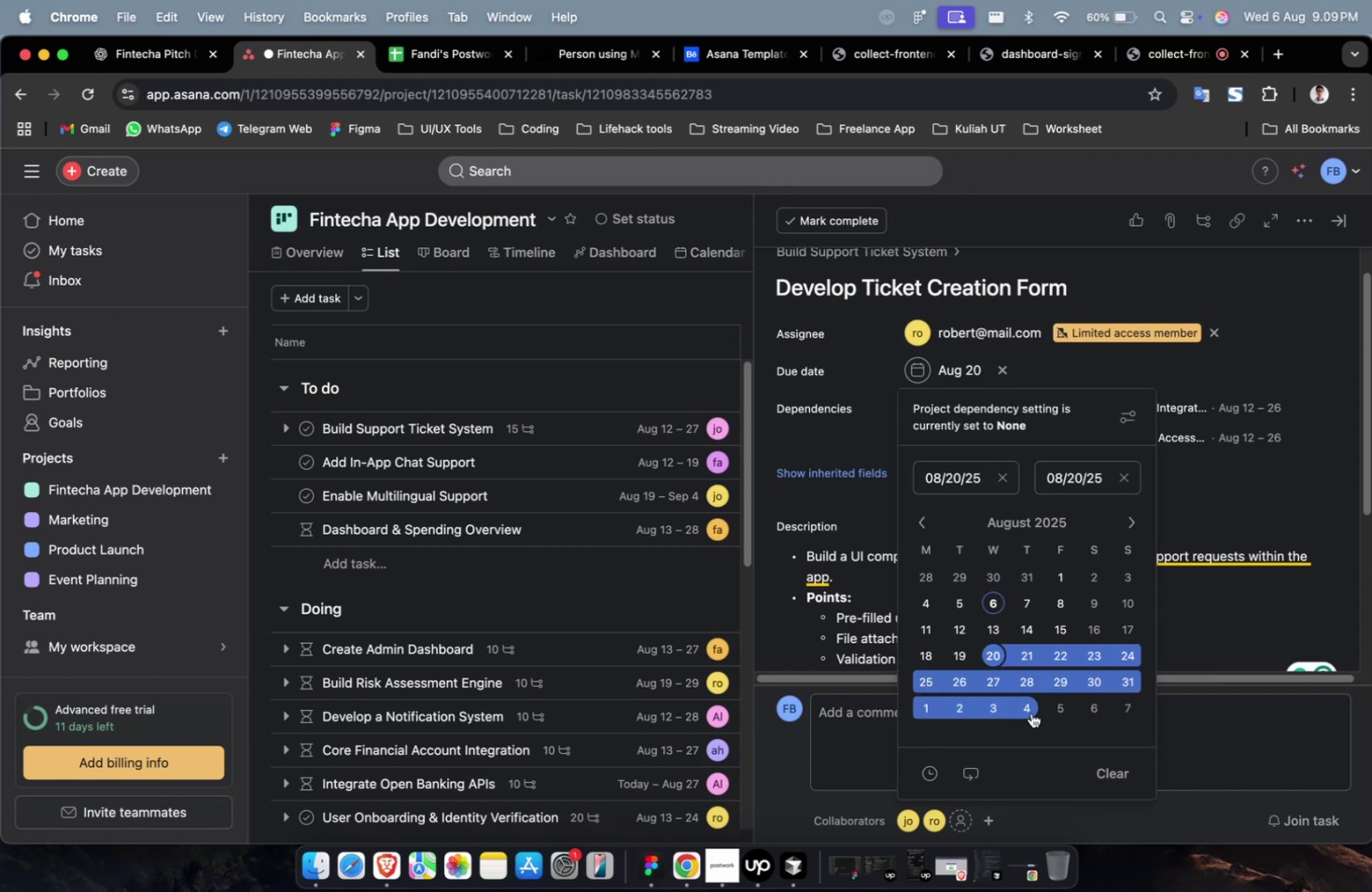 
left_click([1028, 712])
 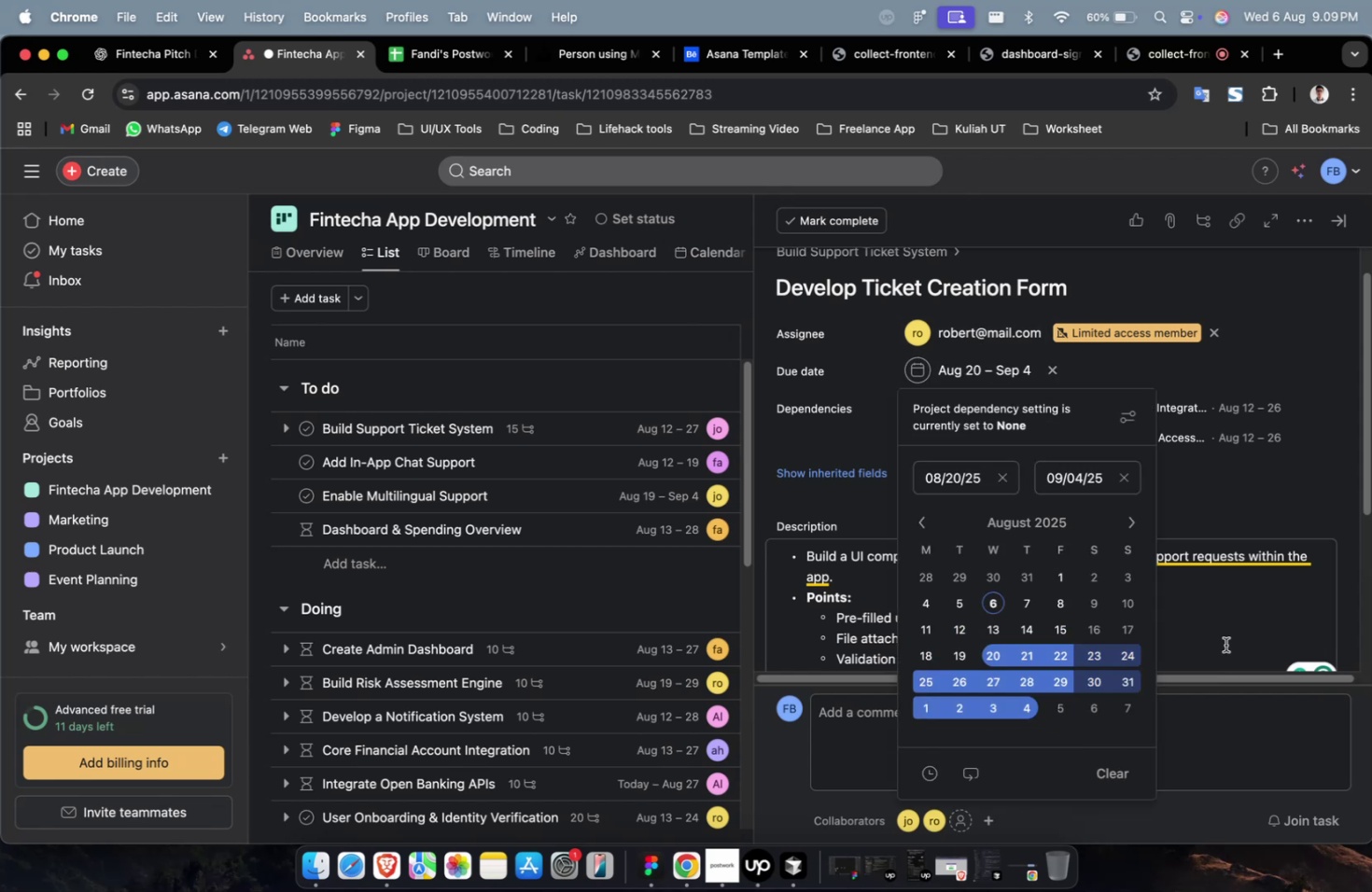 
left_click([1225, 644])
 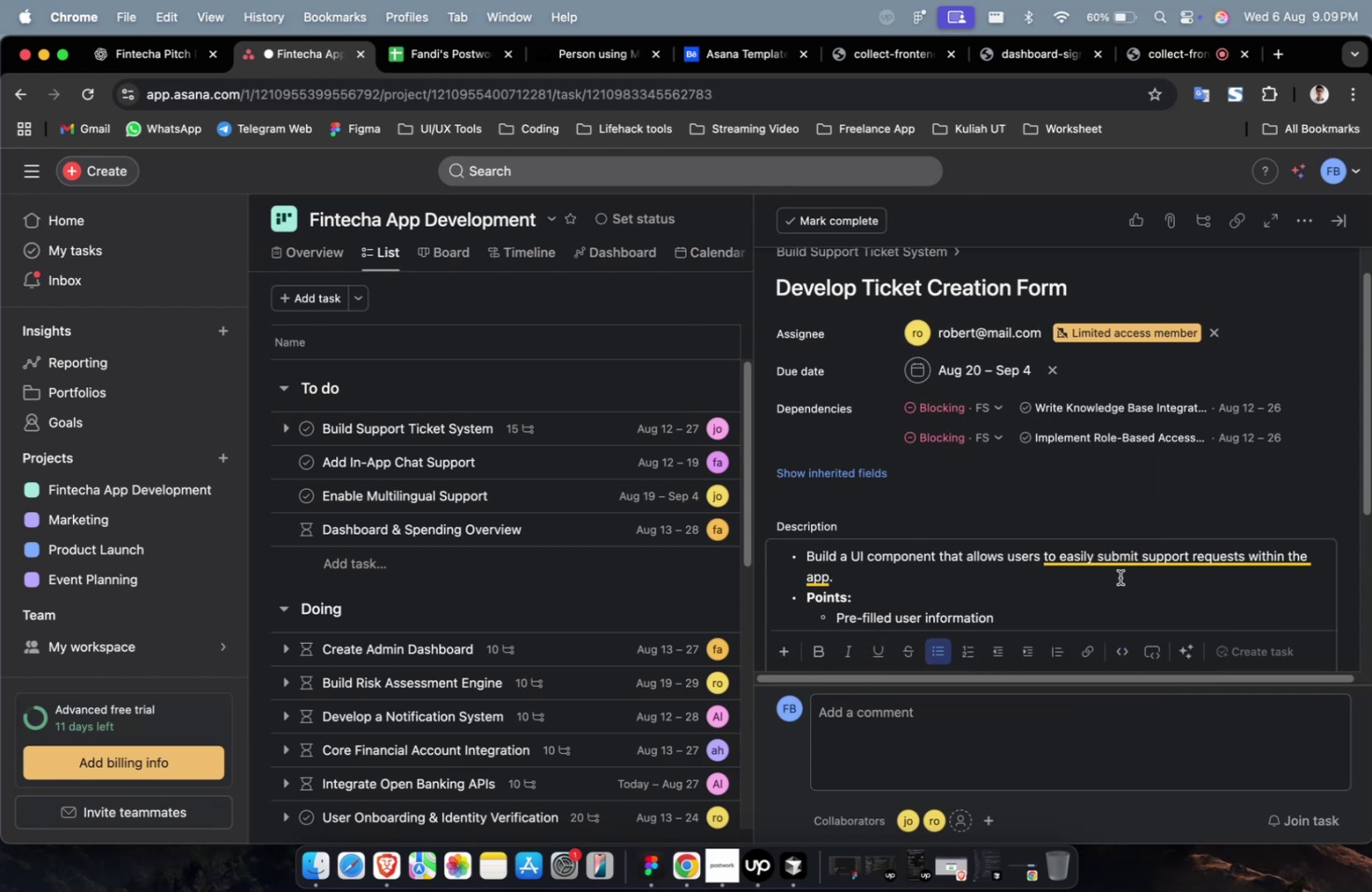 
scroll: coordinate [1119, 577], scroll_direction: down, amount: 13.0
 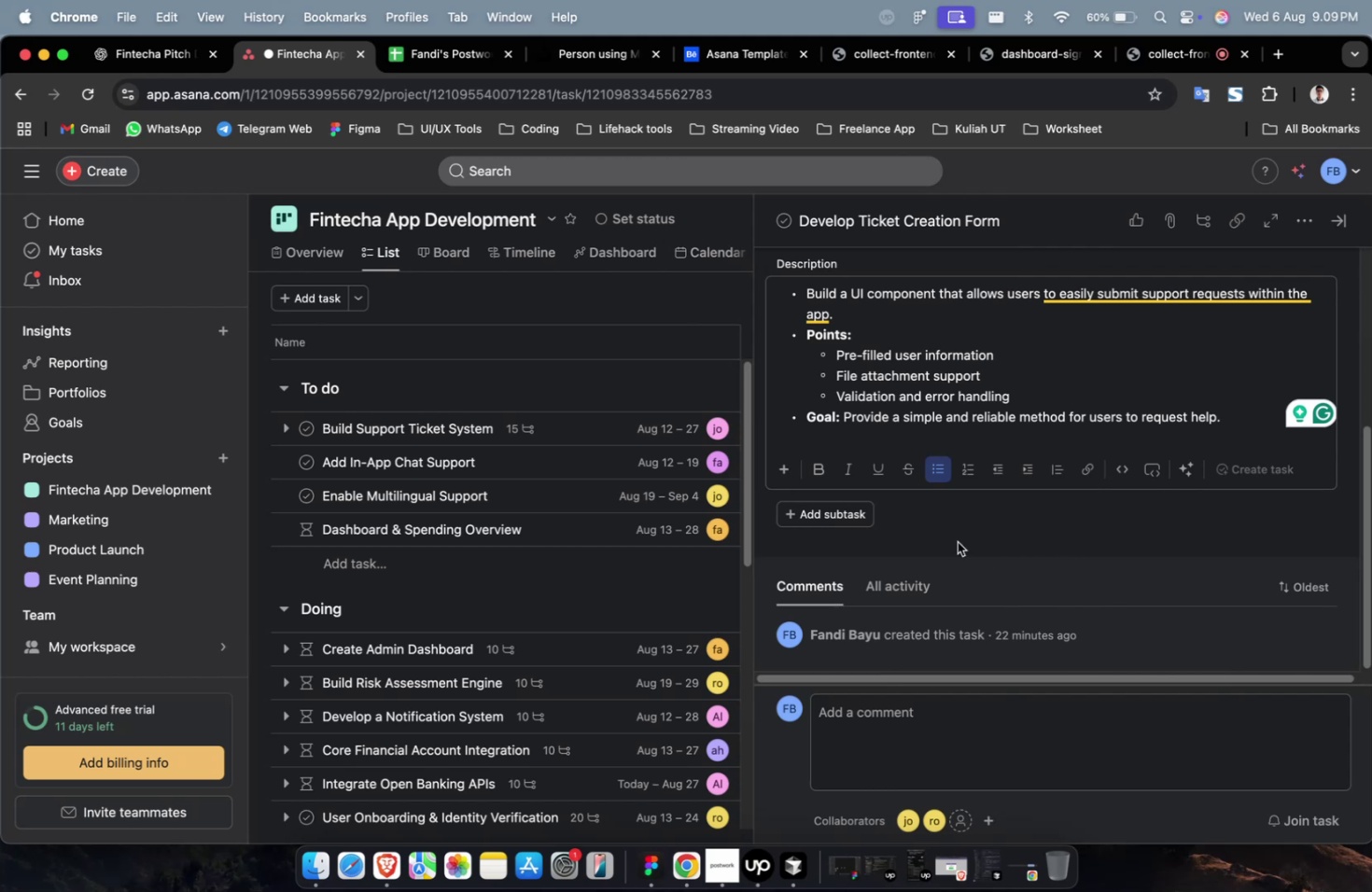 
scroll: coordinate [952, 547], scroll_direction: up, amount: 7.0
 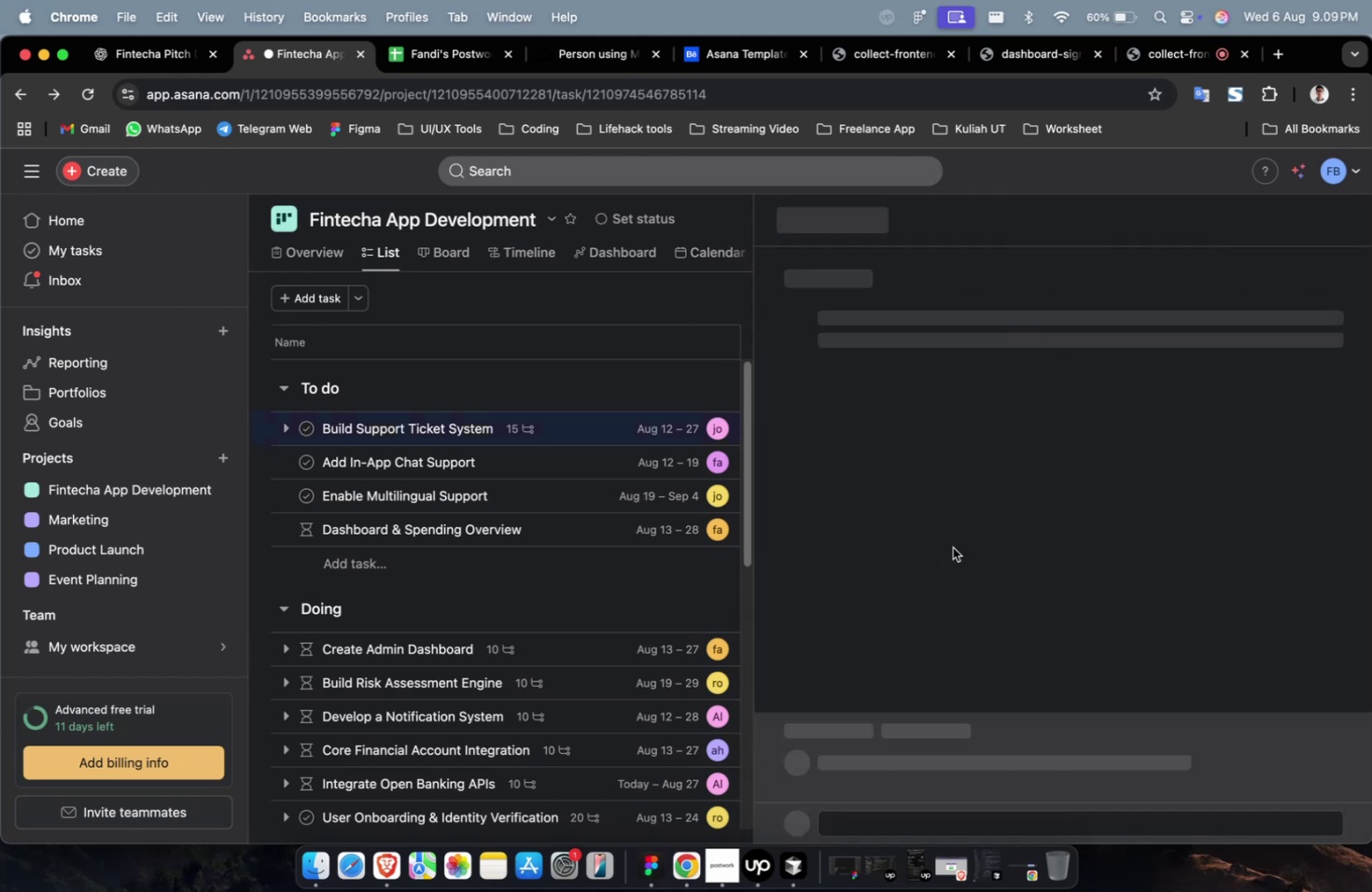 
scroll: coordinate [952, 547], scroll_direction: down, amount: 9.0
 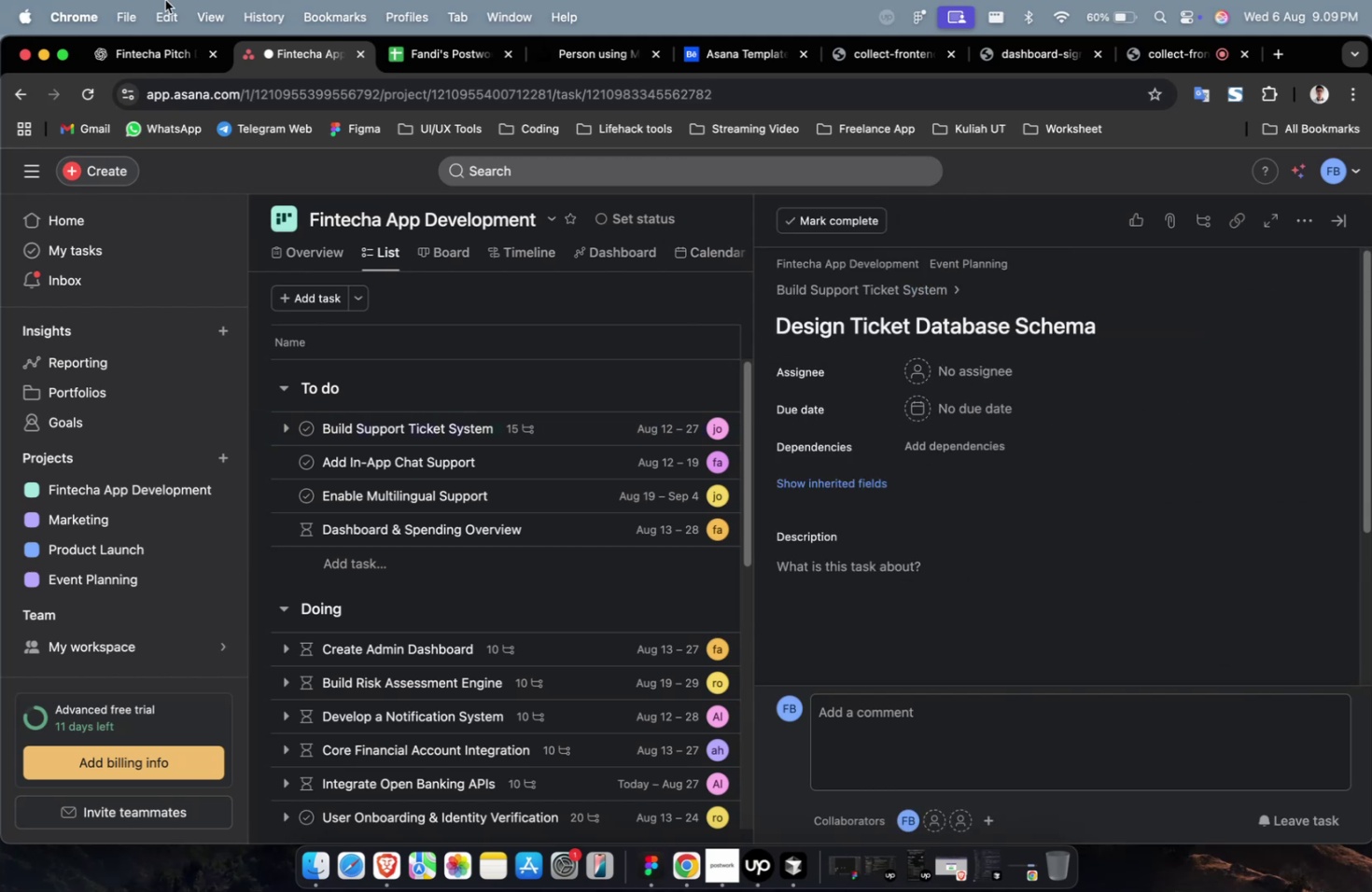 
left_click([150, 51])
 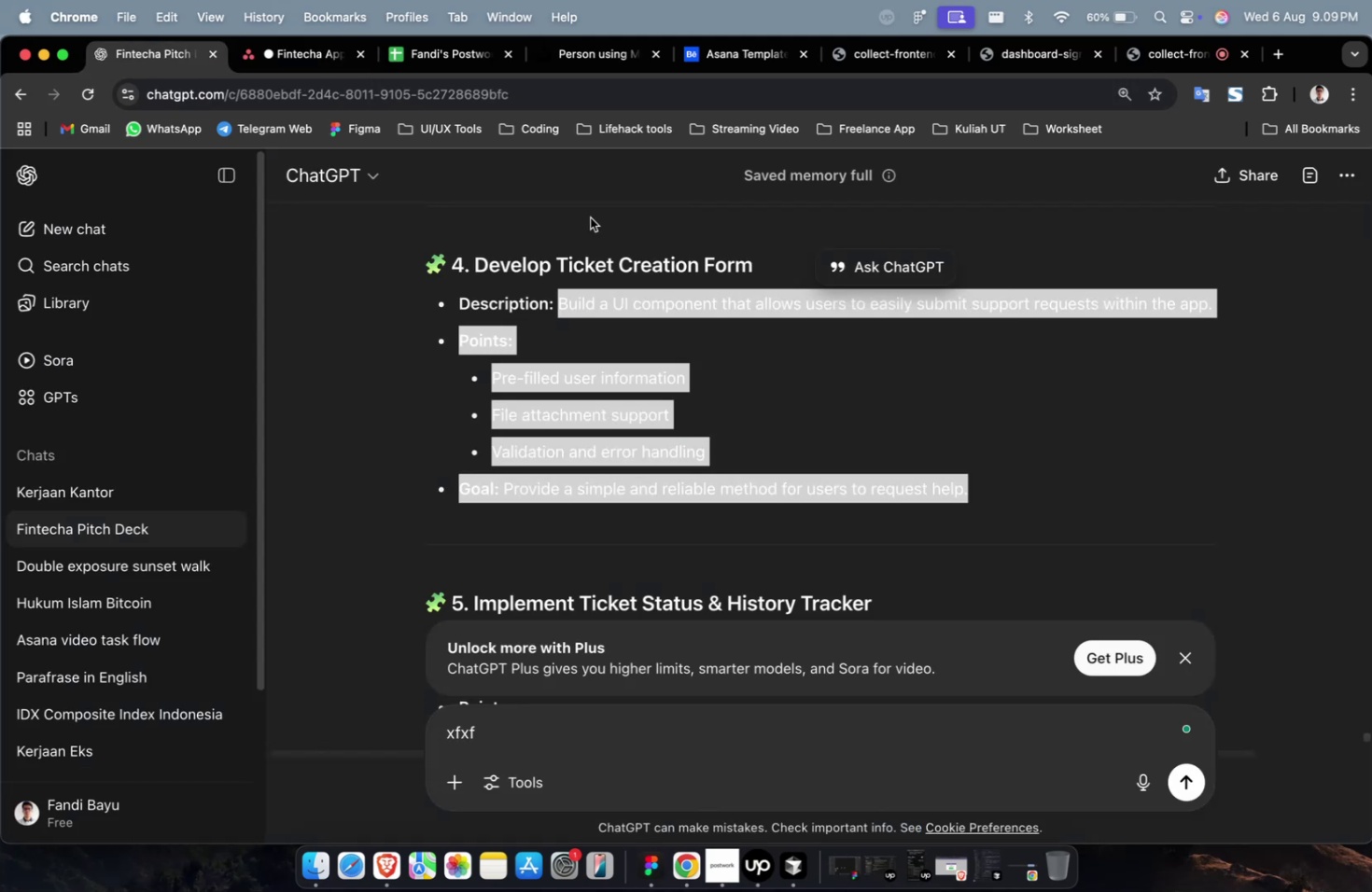 
scroll: coordinate [852, 393], scroll_direction: up, amount: 7.0
 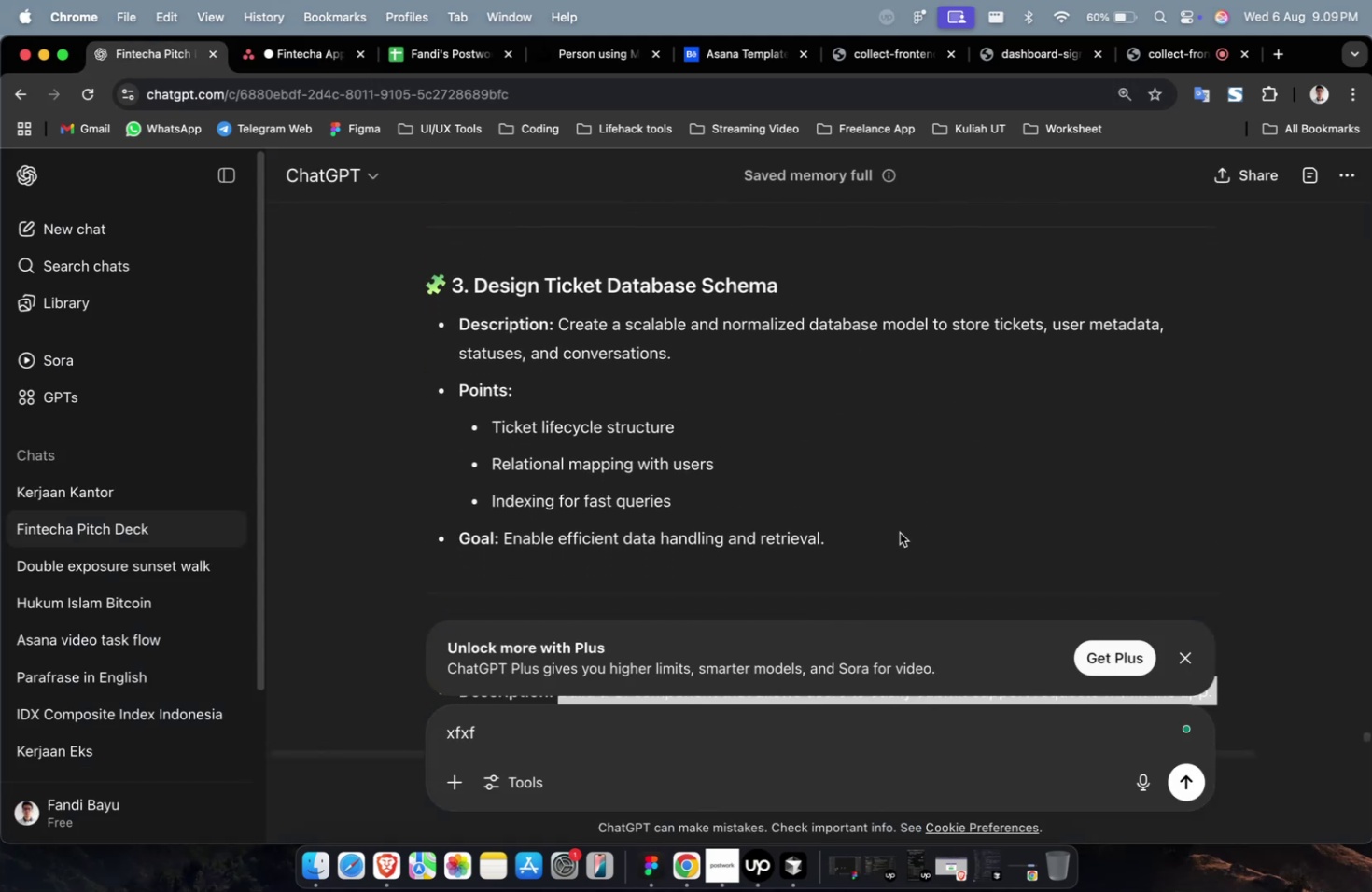 
left_click_drag(start_coordinate=[887, 536], to_coordinate=[555, 334])
 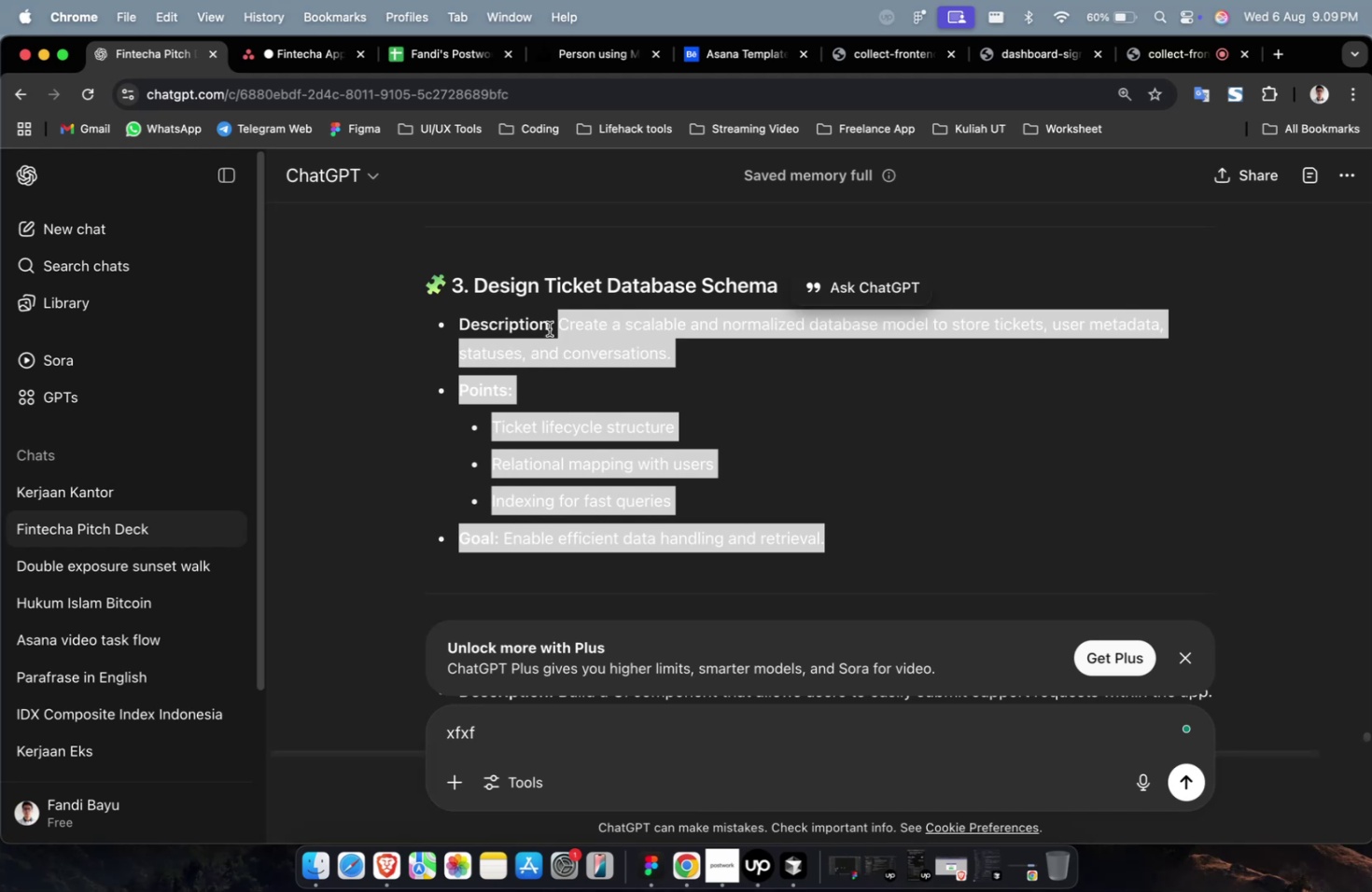 
key(Meta+C)
 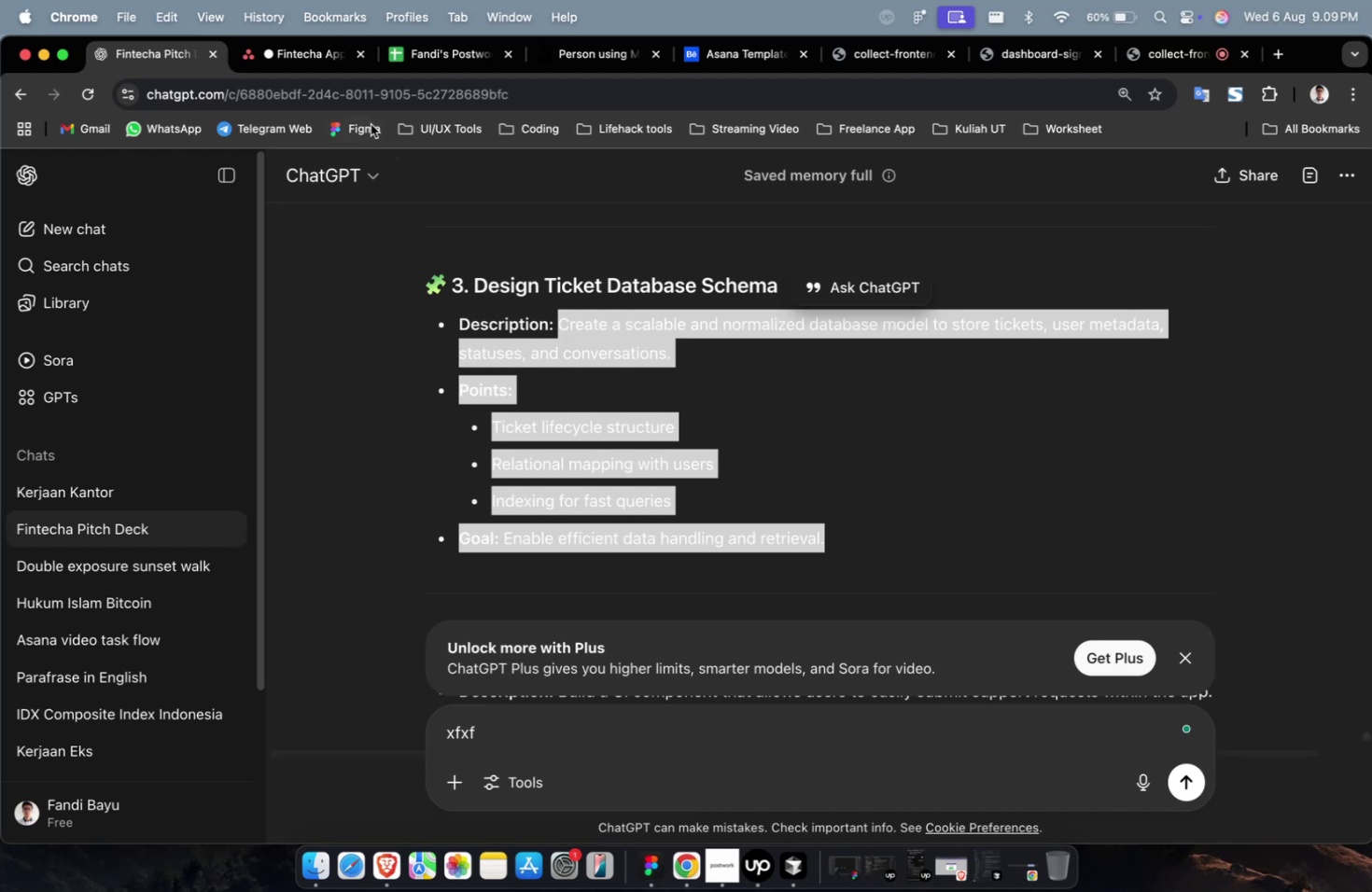 
key(Meta+C)
 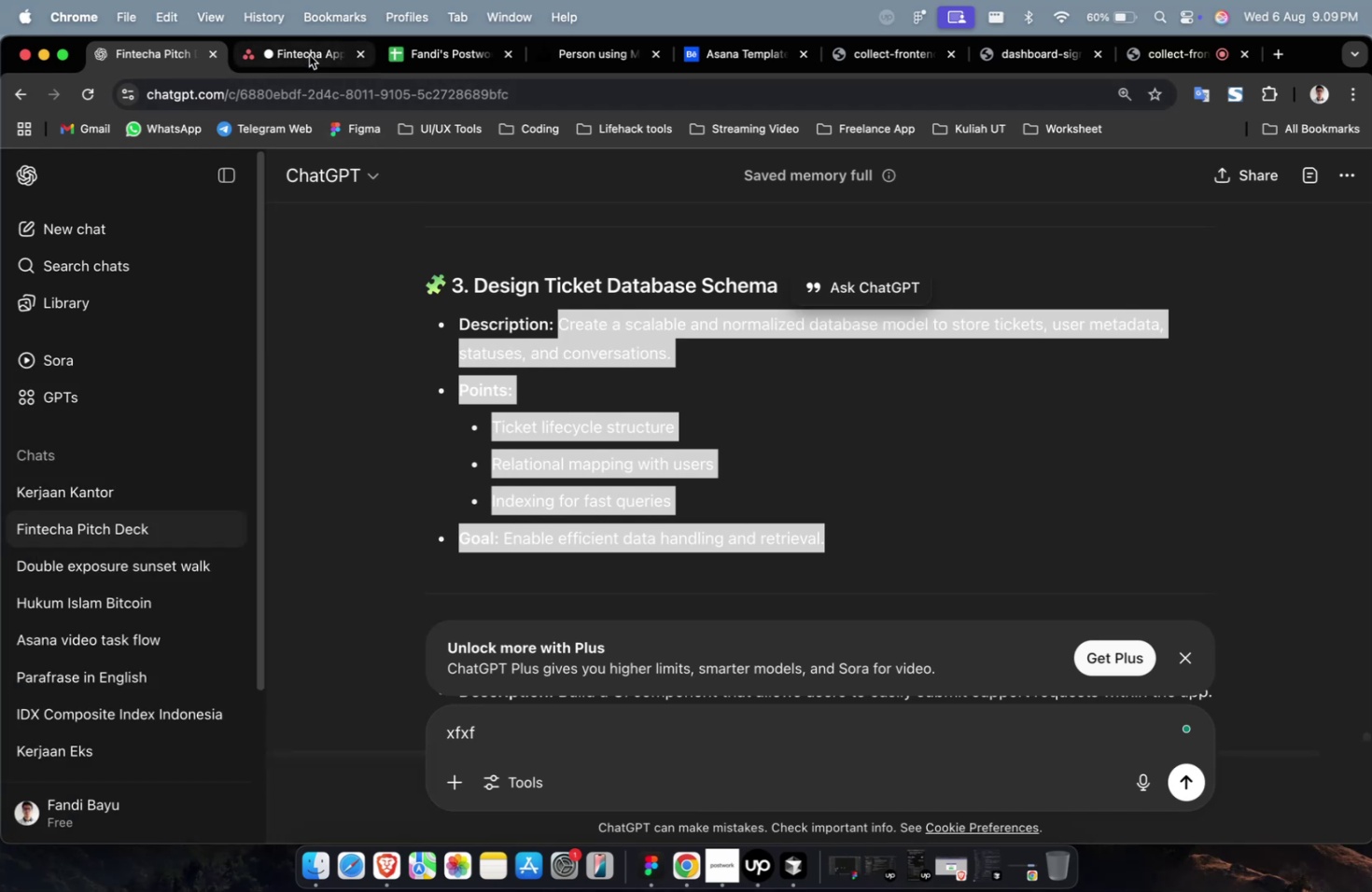 
left_click([309, 55])
 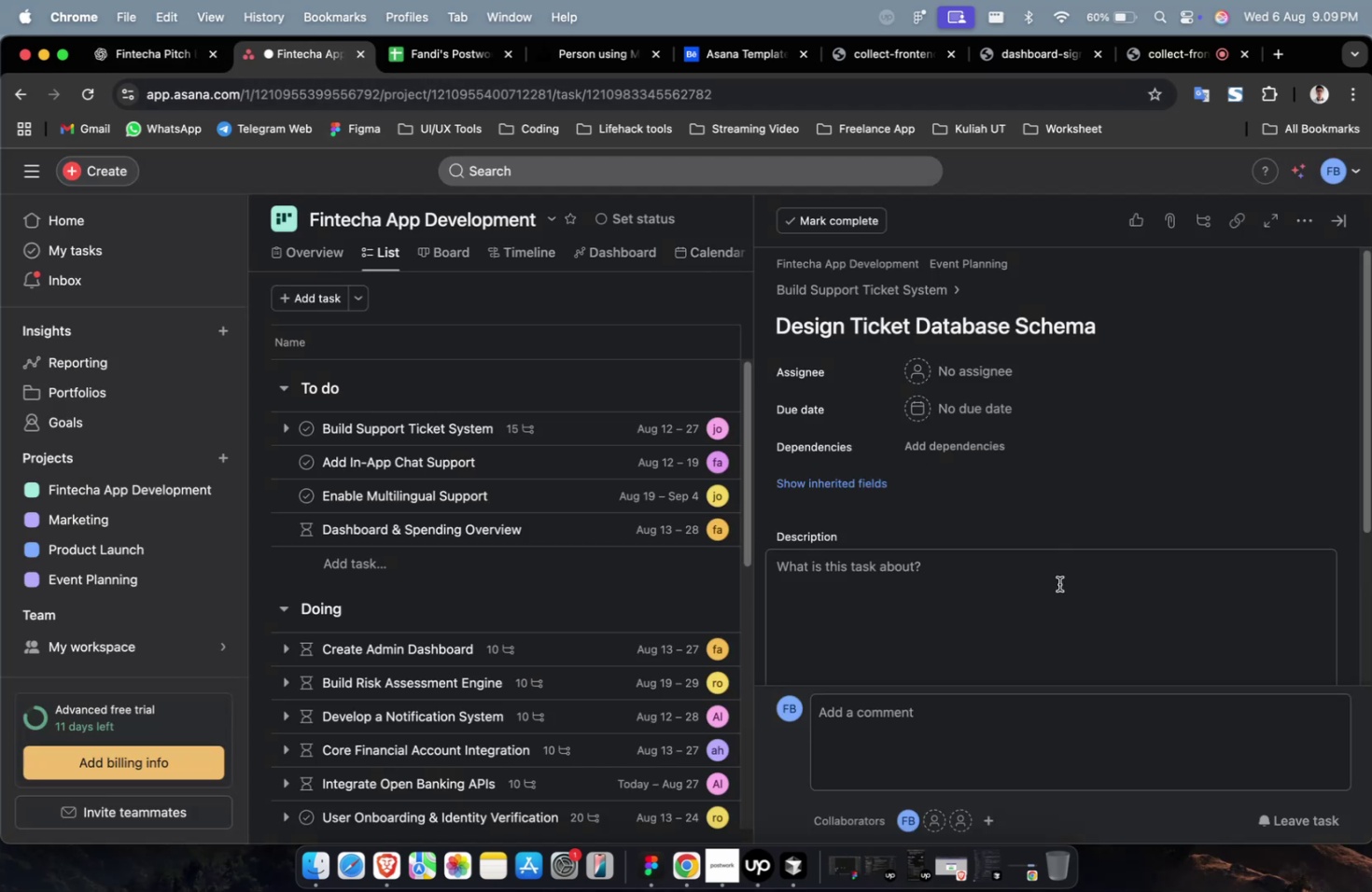 
left_click([1048, 586])
 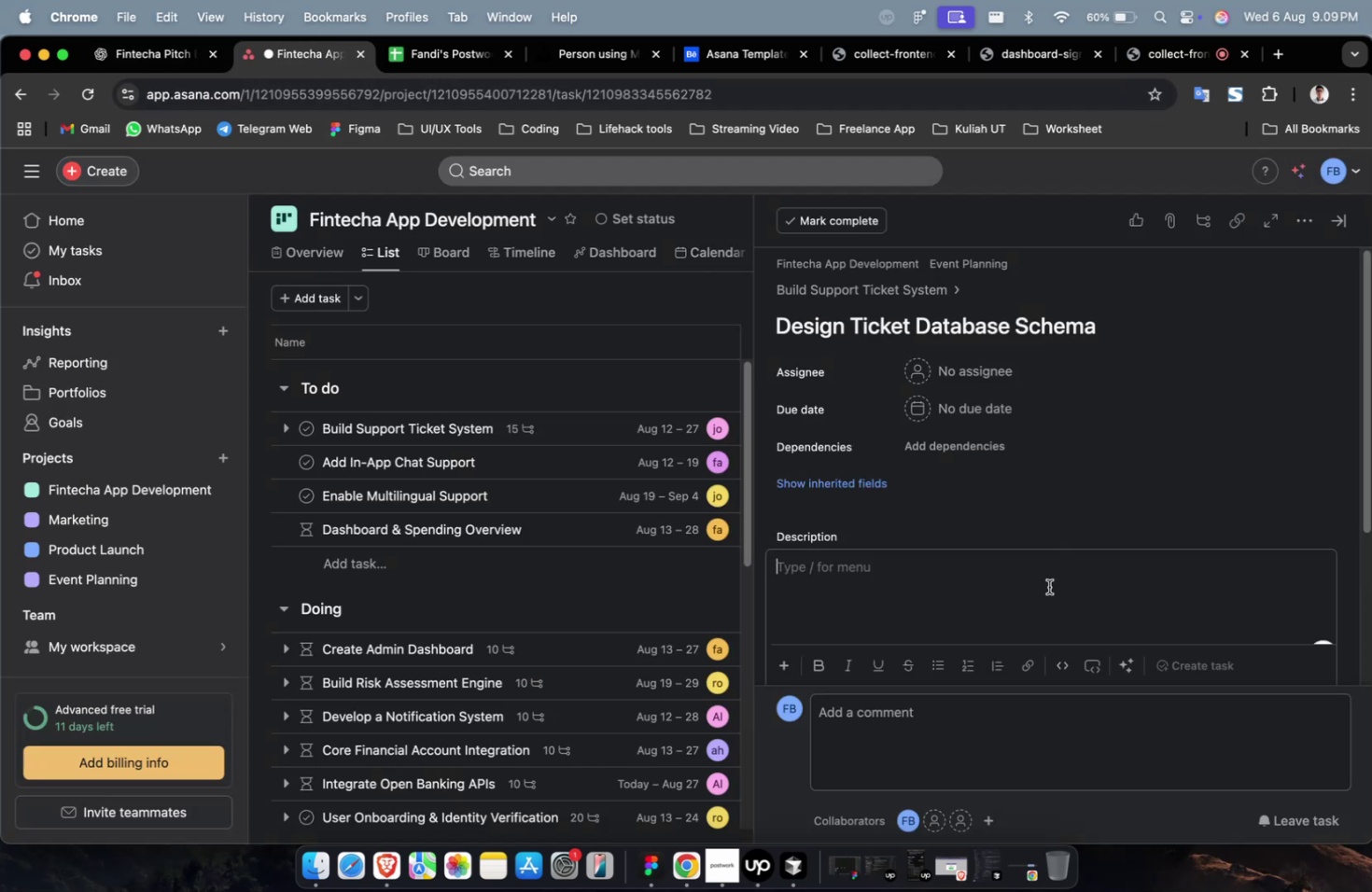 
key(Meta+V)
 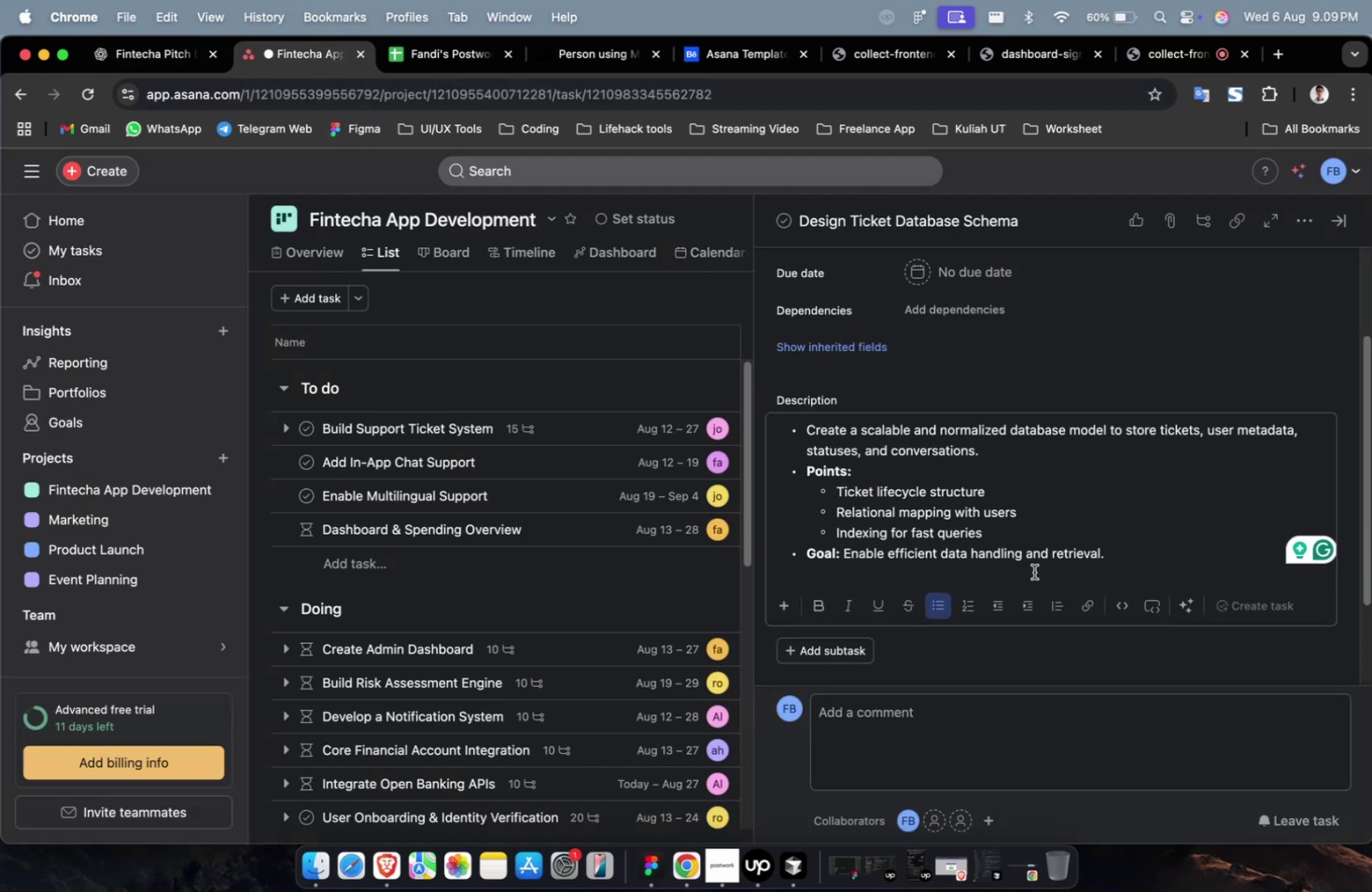 
scroll: coordinate [973, 392], scroll_direction: up, amount: 4.0
 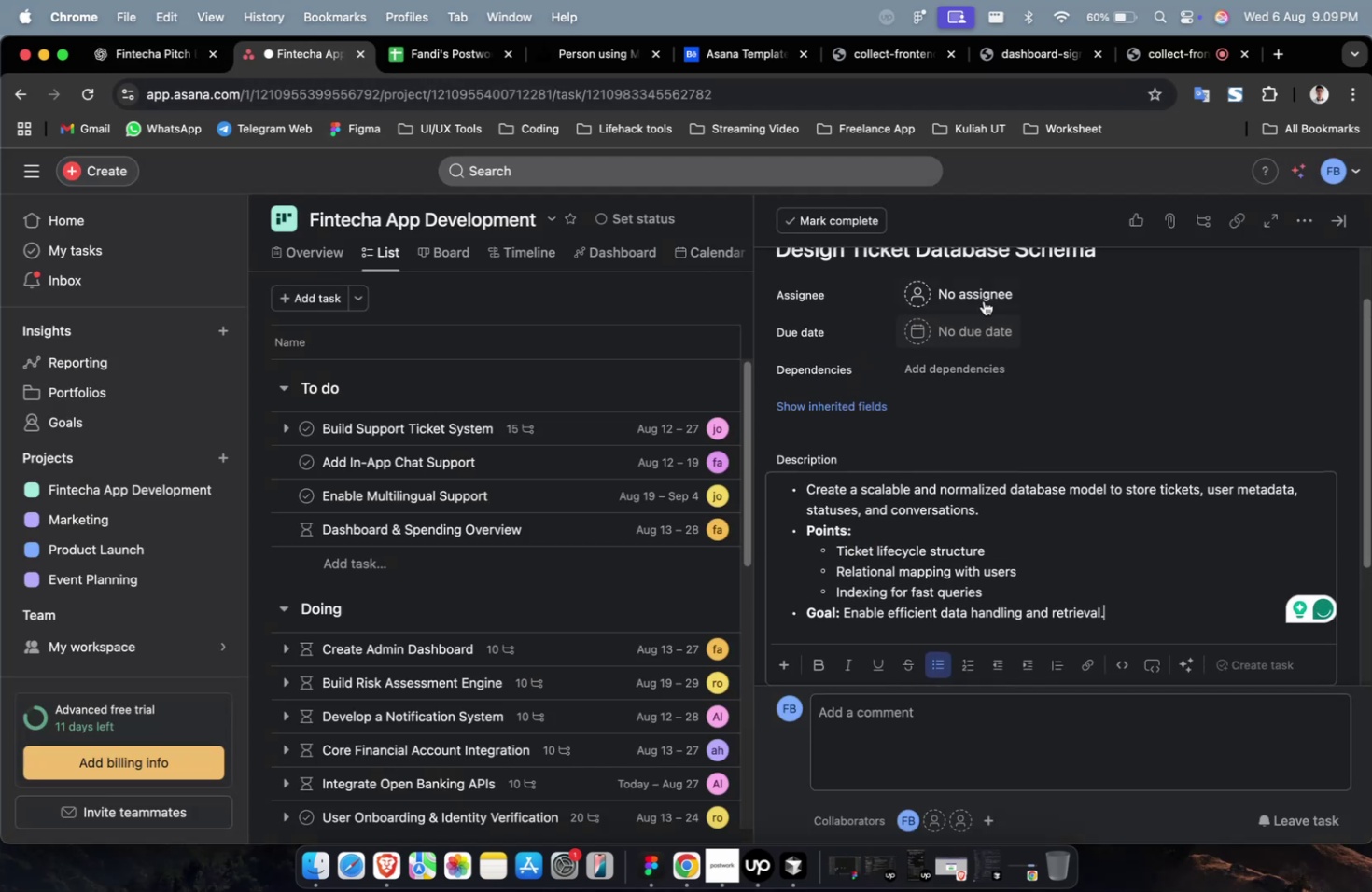 
left_click([983, 300])
 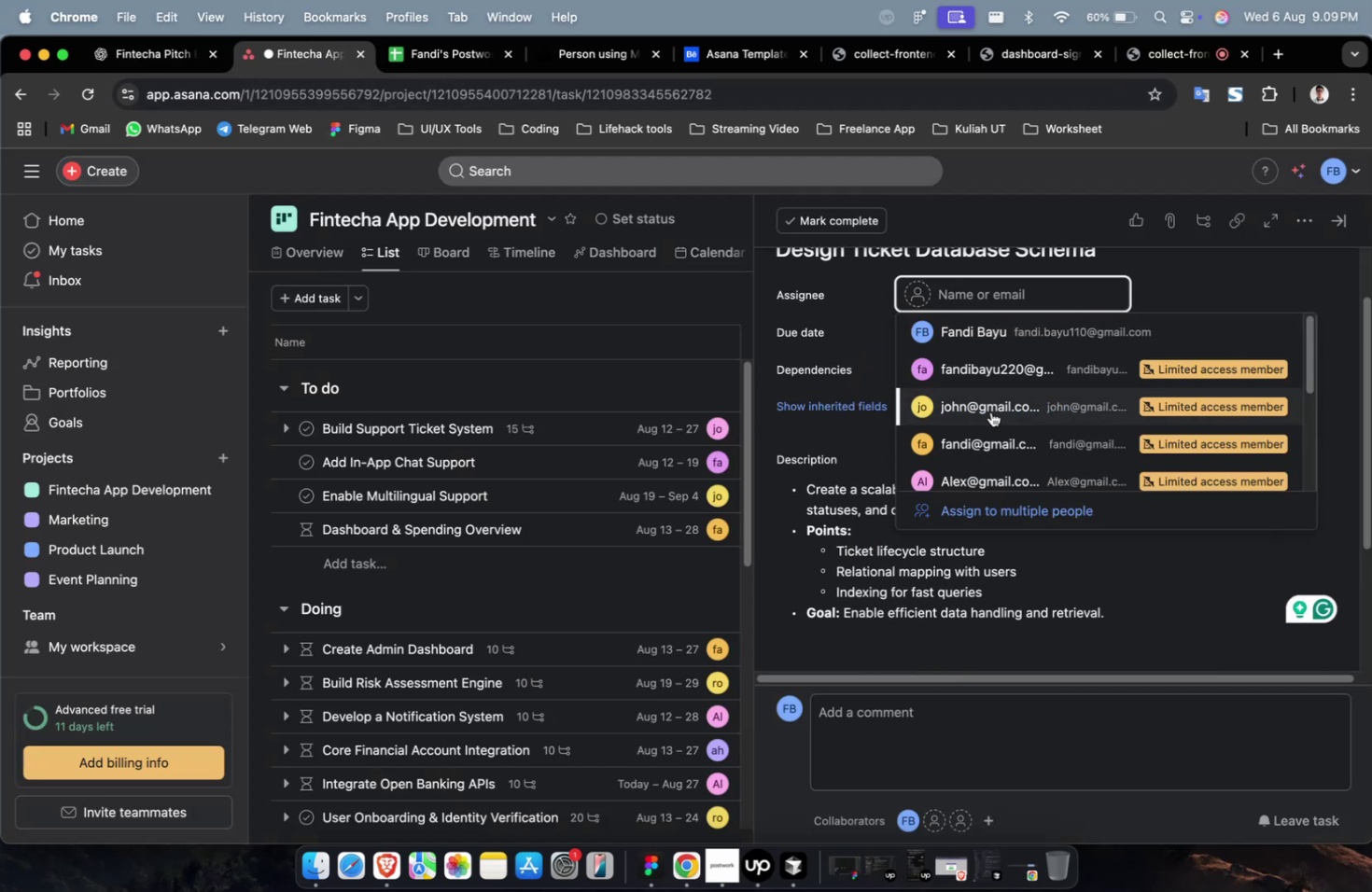 
left_click([990, 412])
 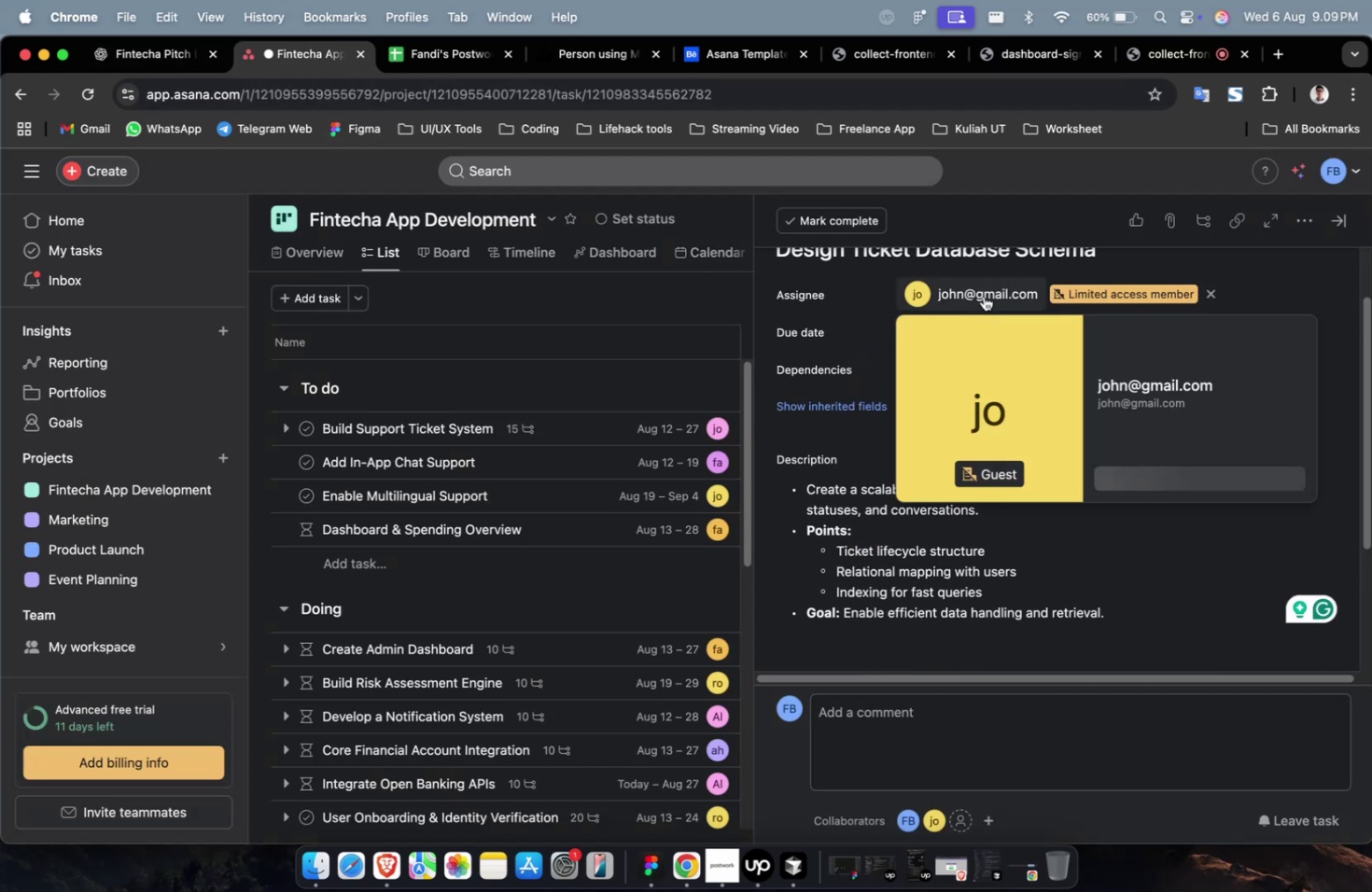 
scroll: coordinate [1007, 450], scroll_direction: down, amount: 10.0
 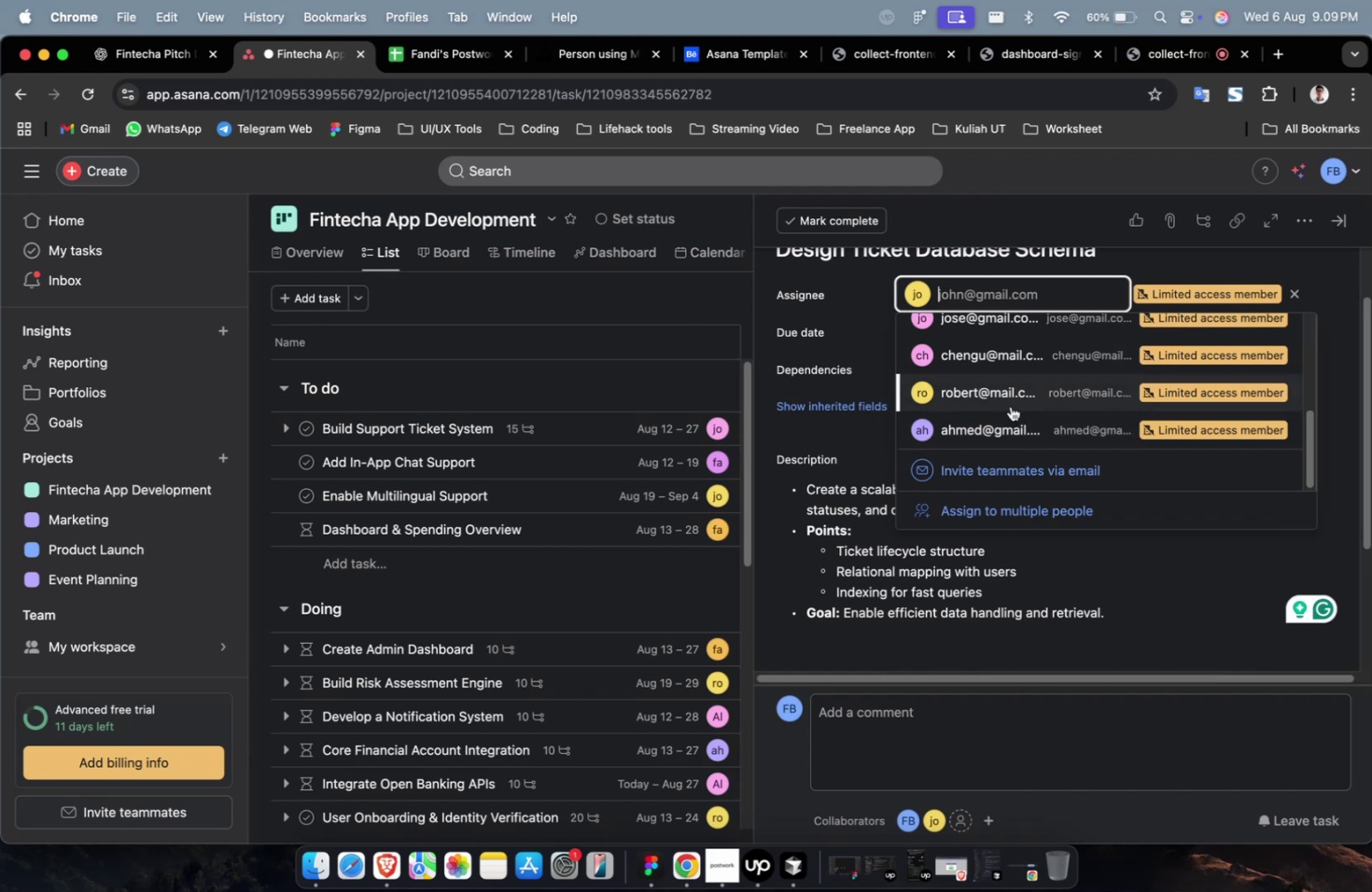 
left_click([1010, 406])
 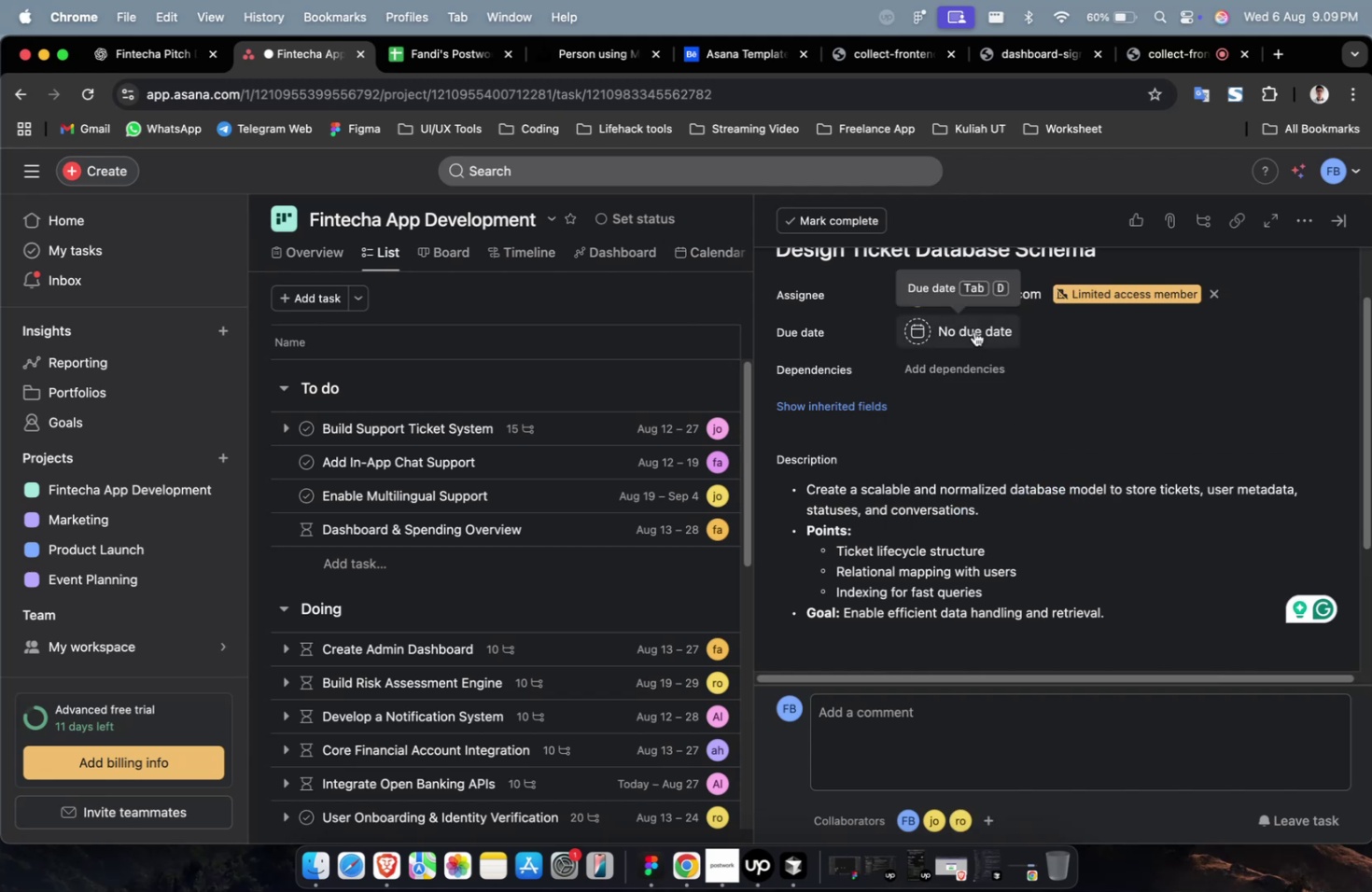 
left_click([973, 331])
 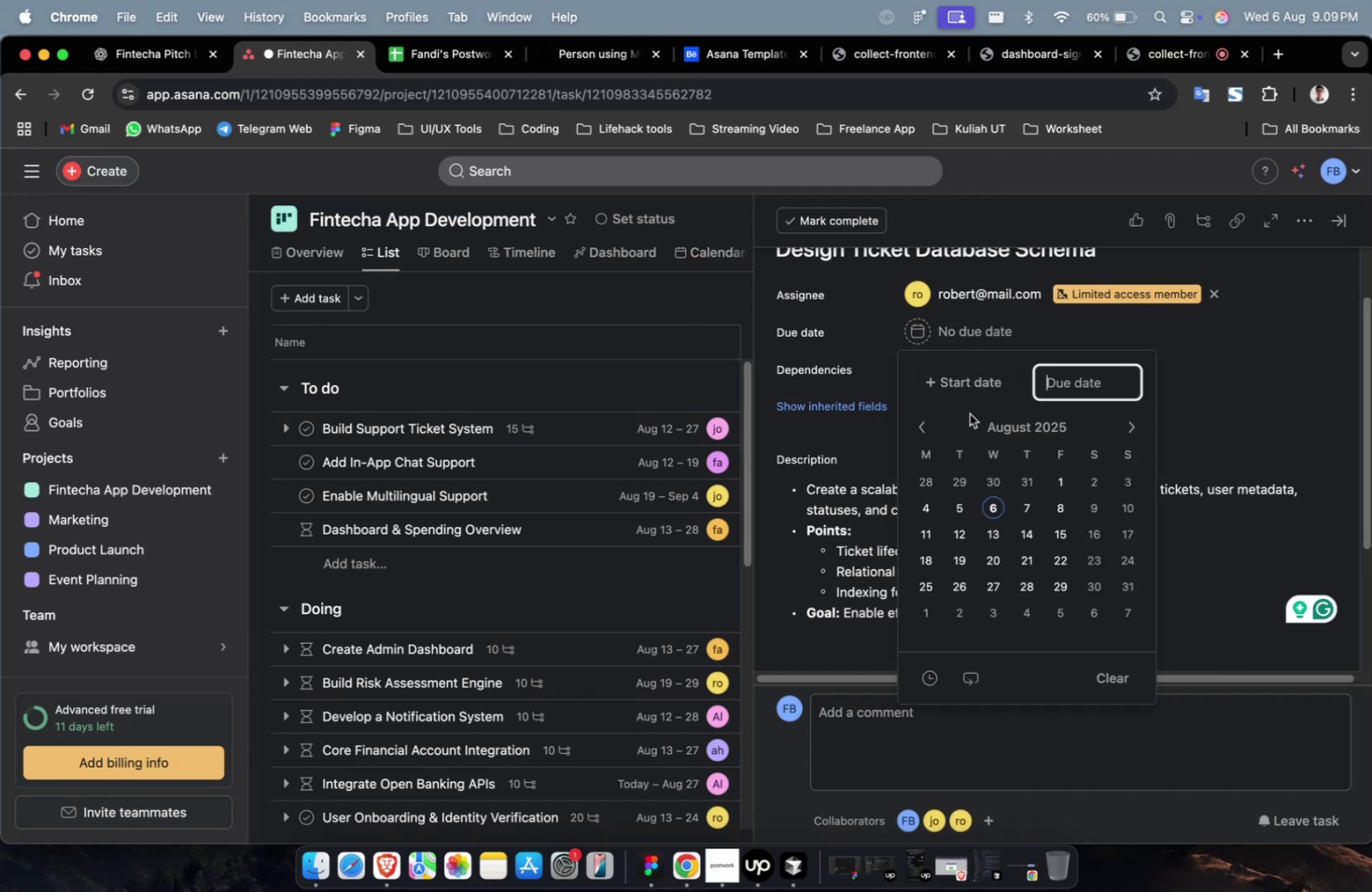 
left_click([968, 383])
 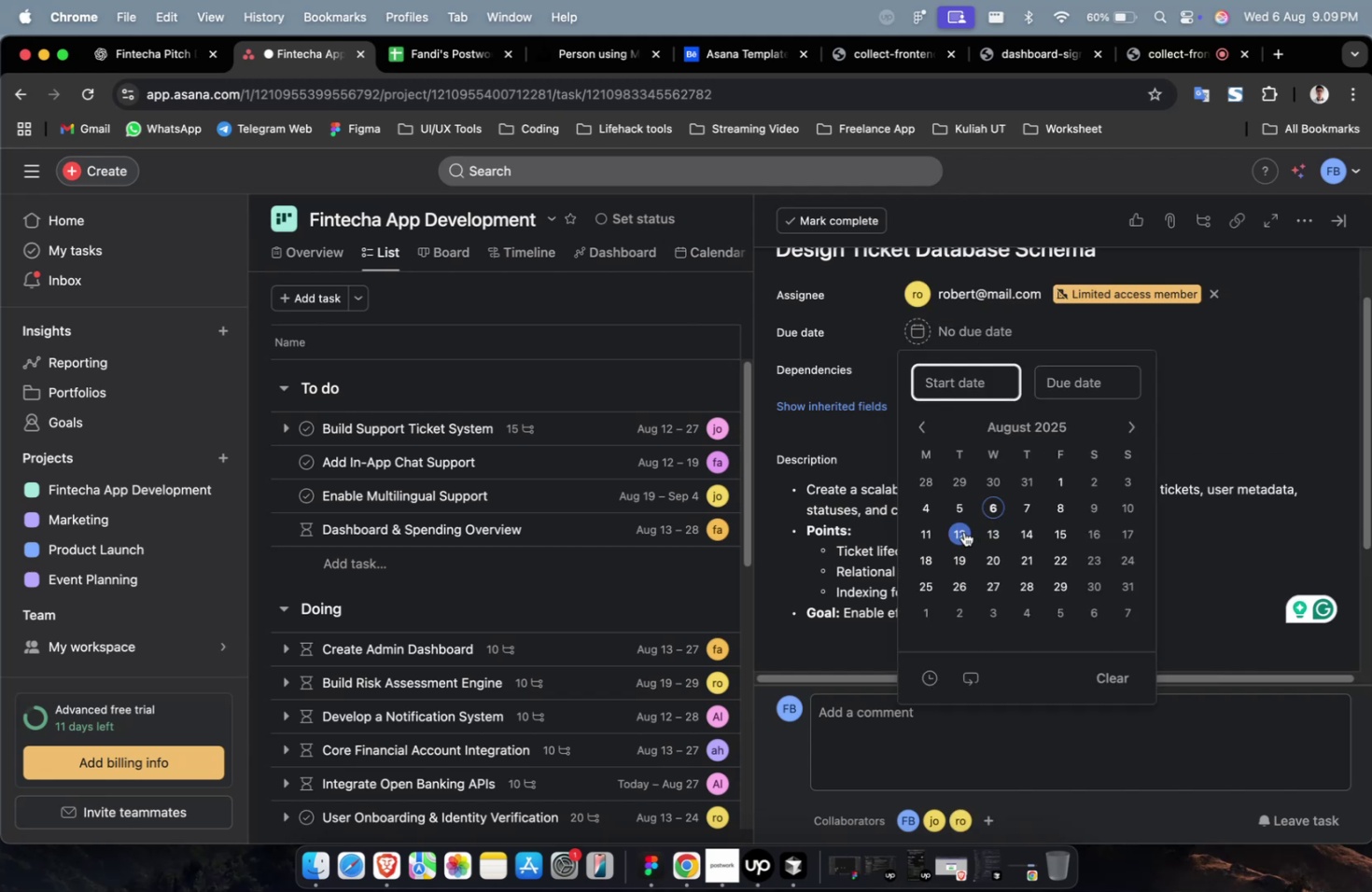 
left_click([960, 529])
 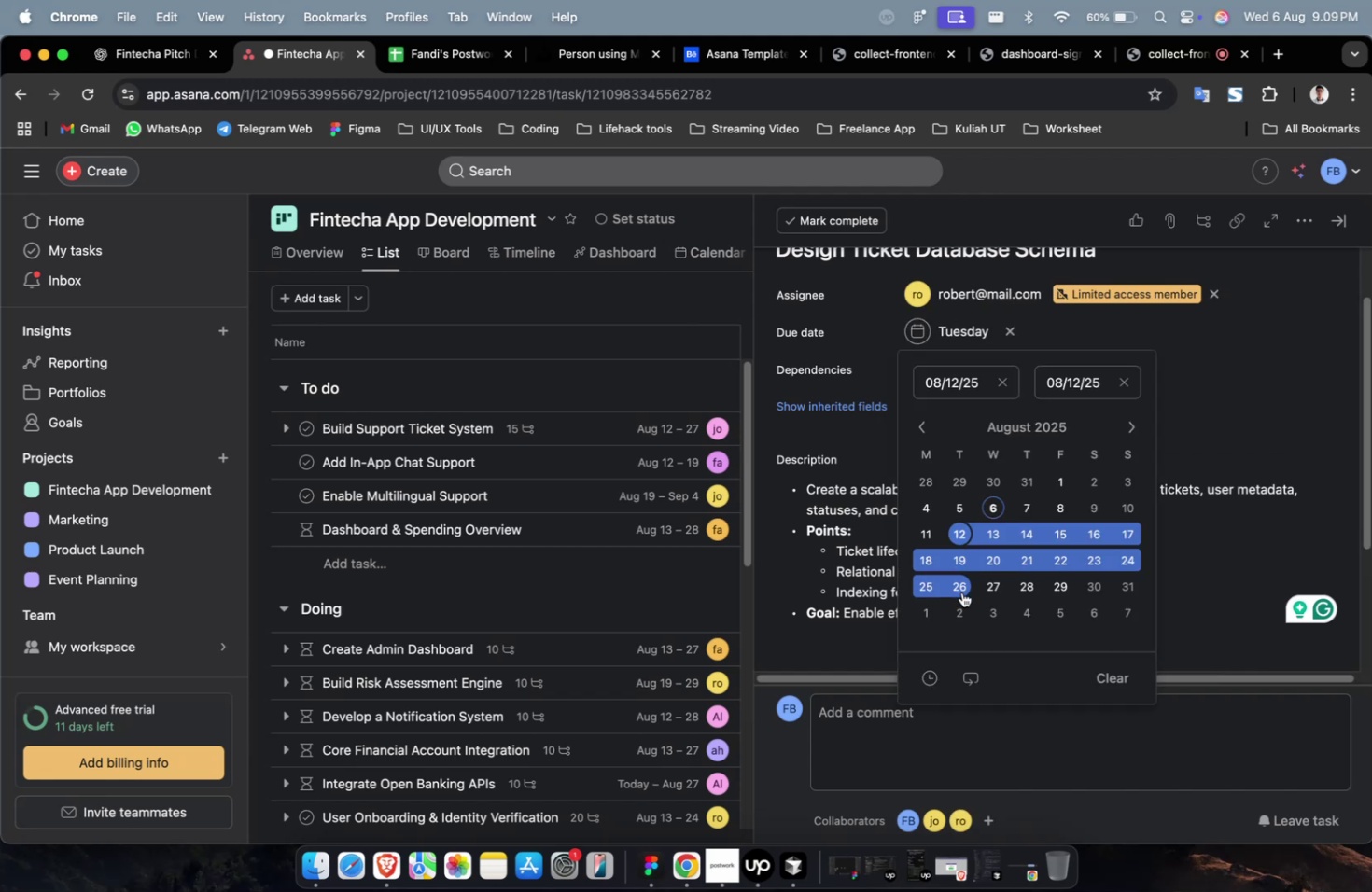 
left_click([961, 592])
 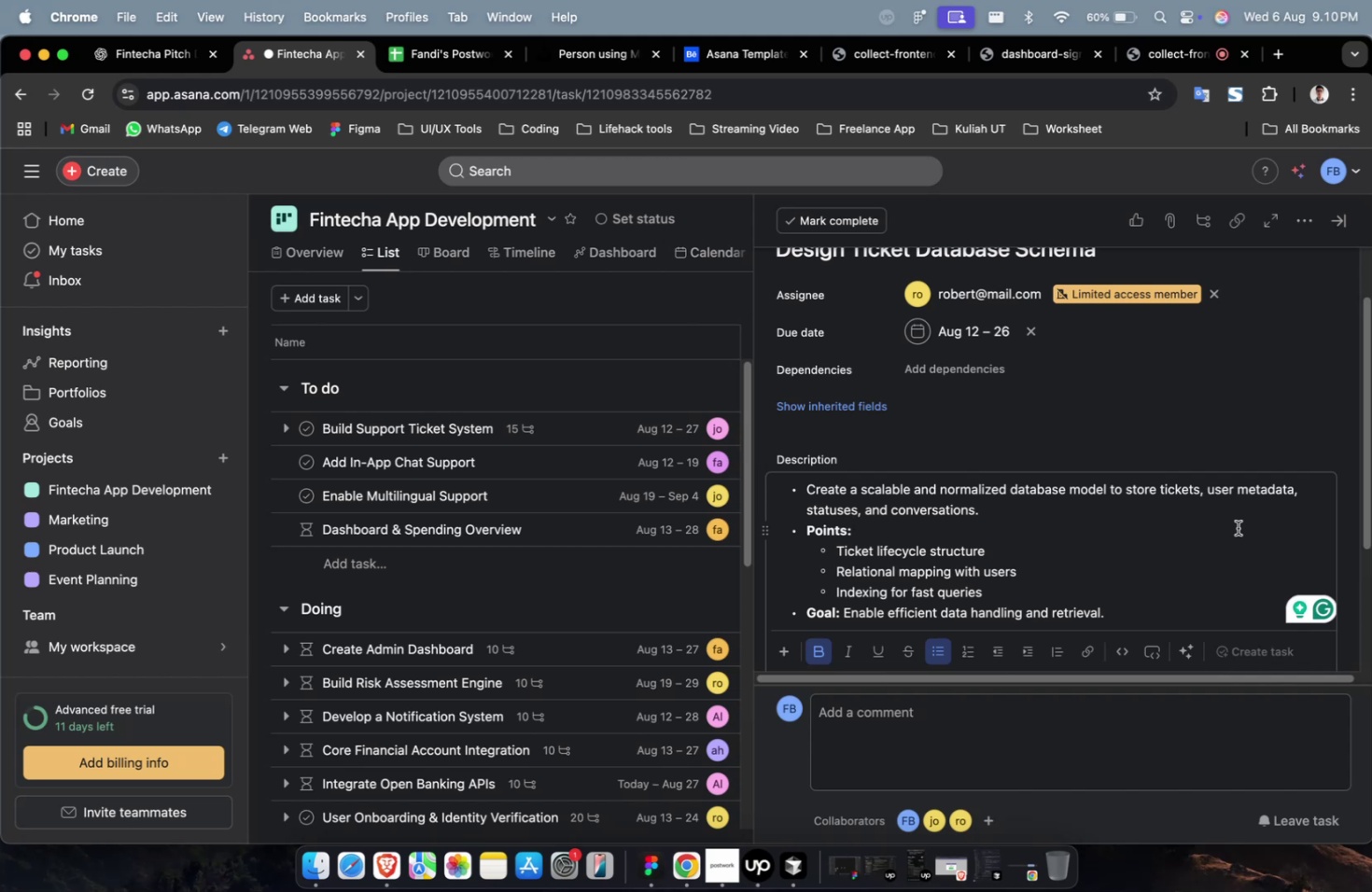 
wait(38.67)
 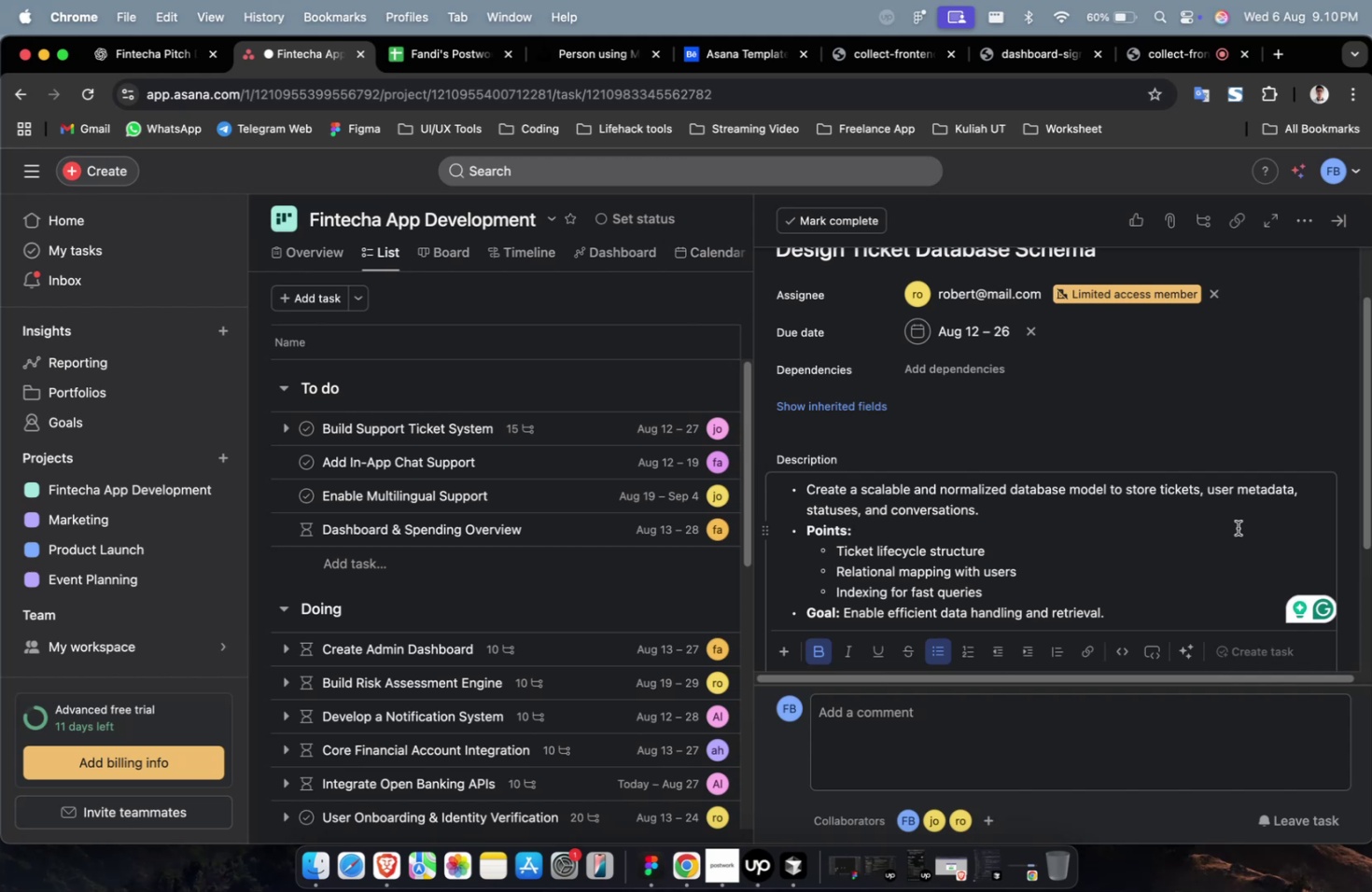 
left_click([952, 377])
 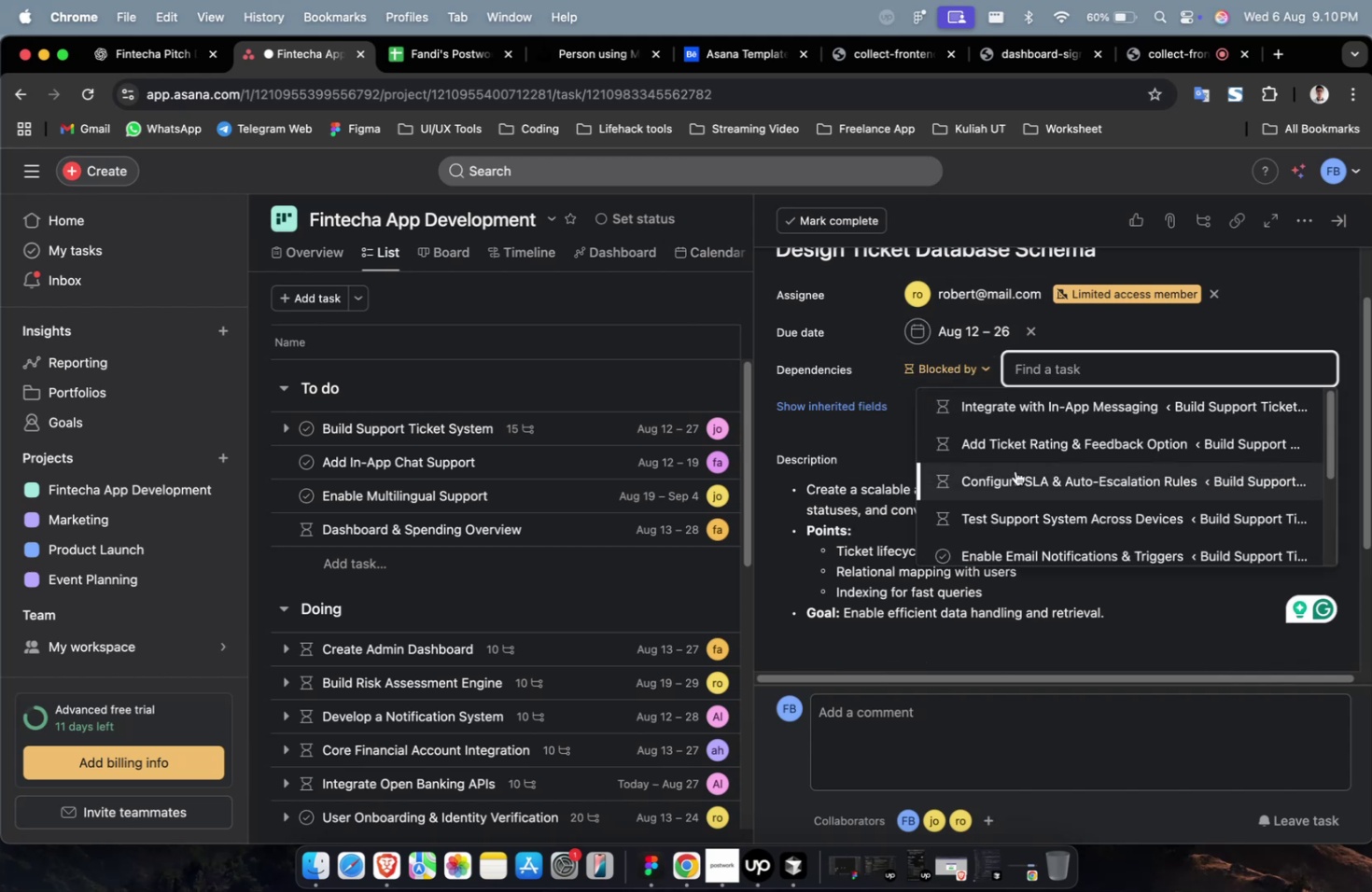 
left_click([1015, 470])
 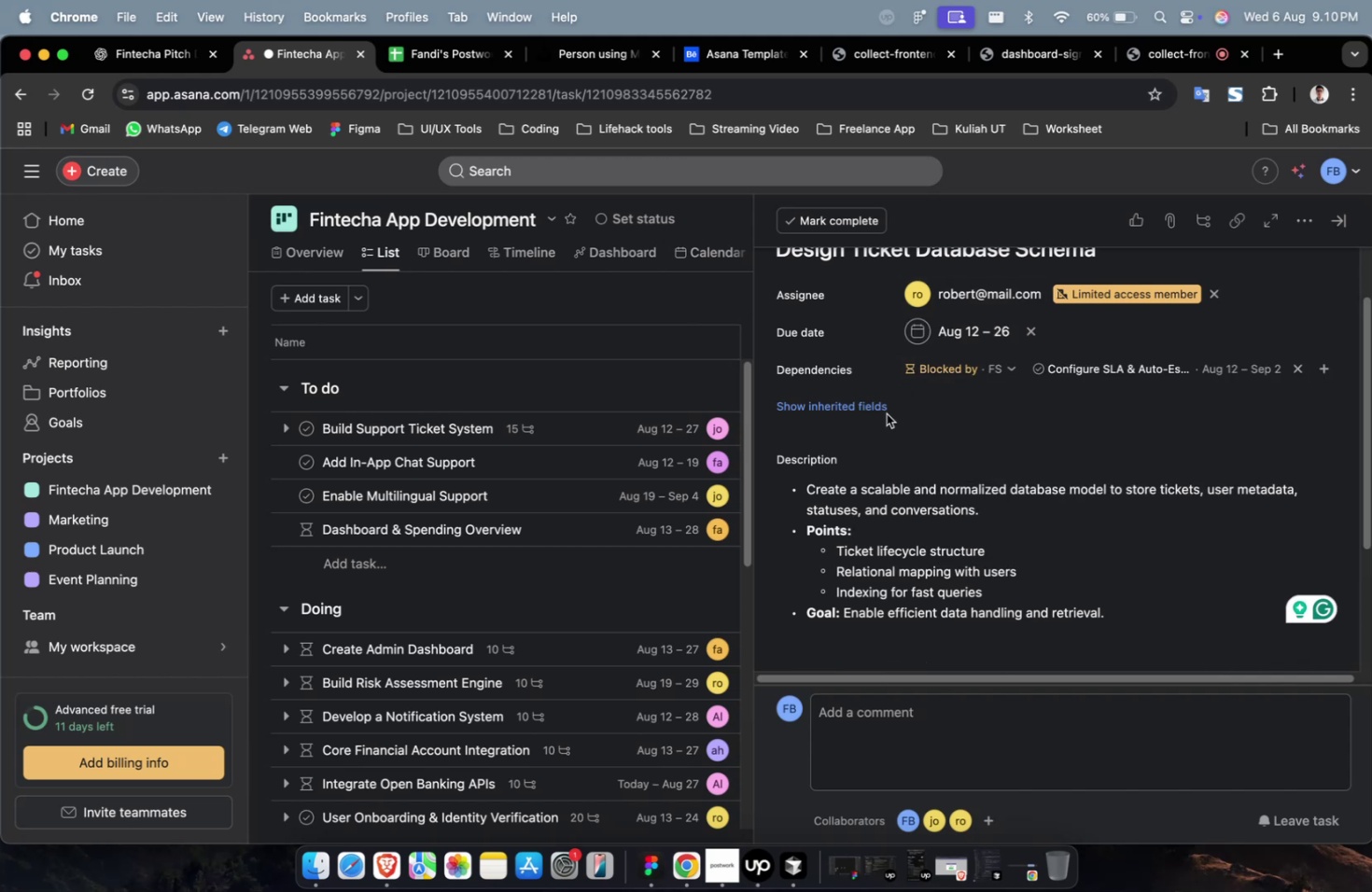 
left_click([878, 411])
 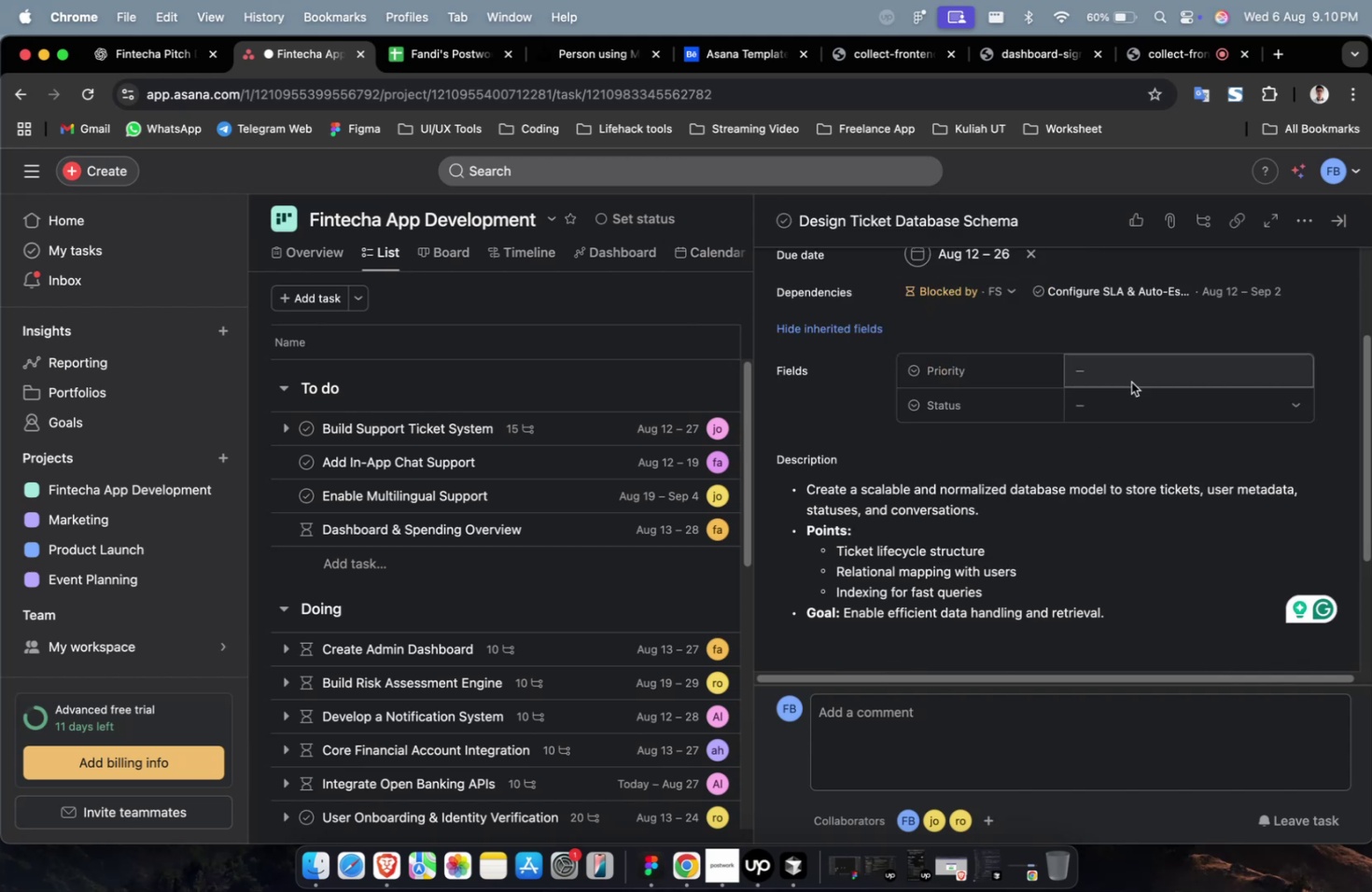 
left_click([1133, 373])
 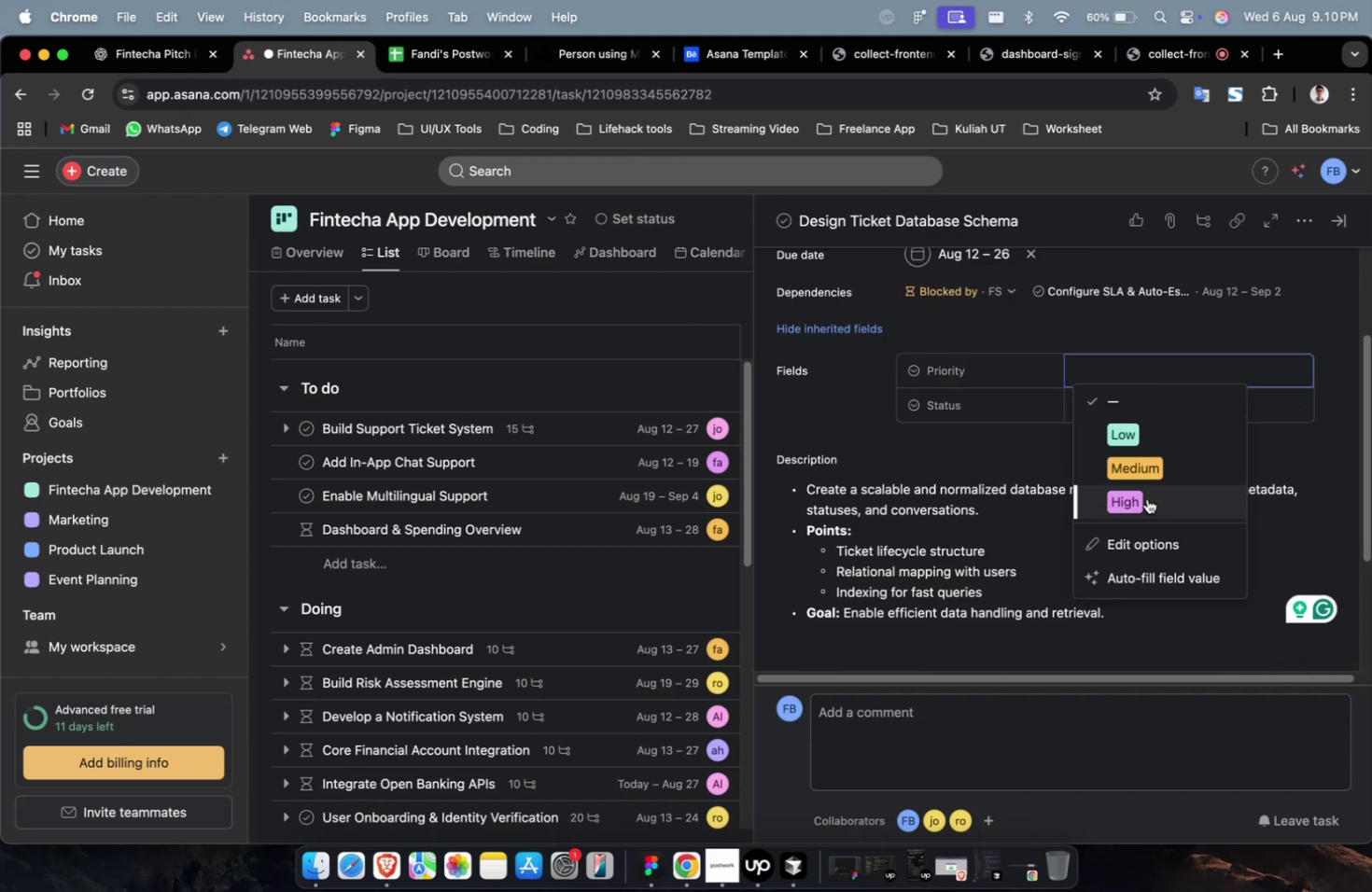 
double_click([1146, 500])
 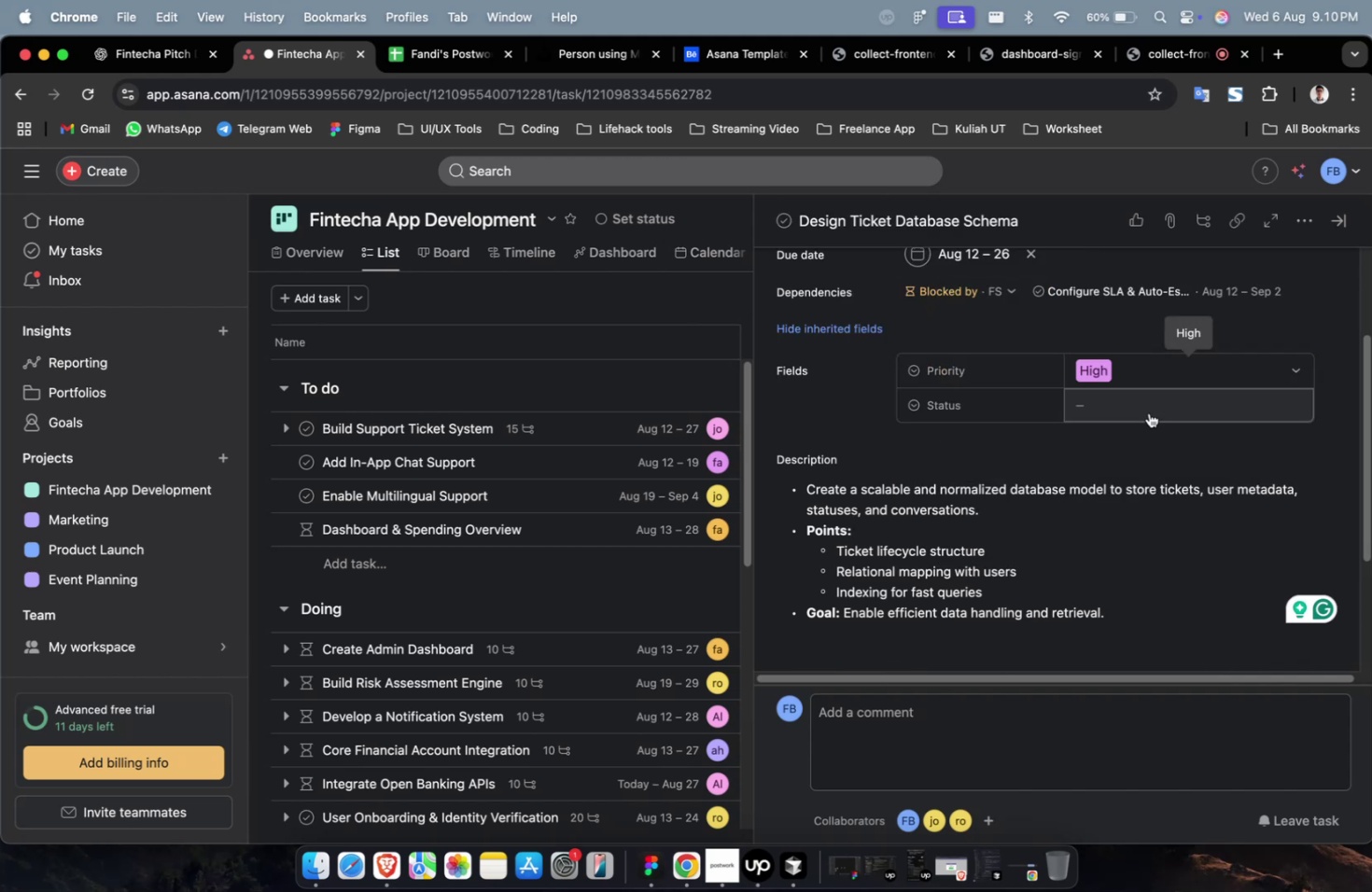 
triple_click([1151, 410])
 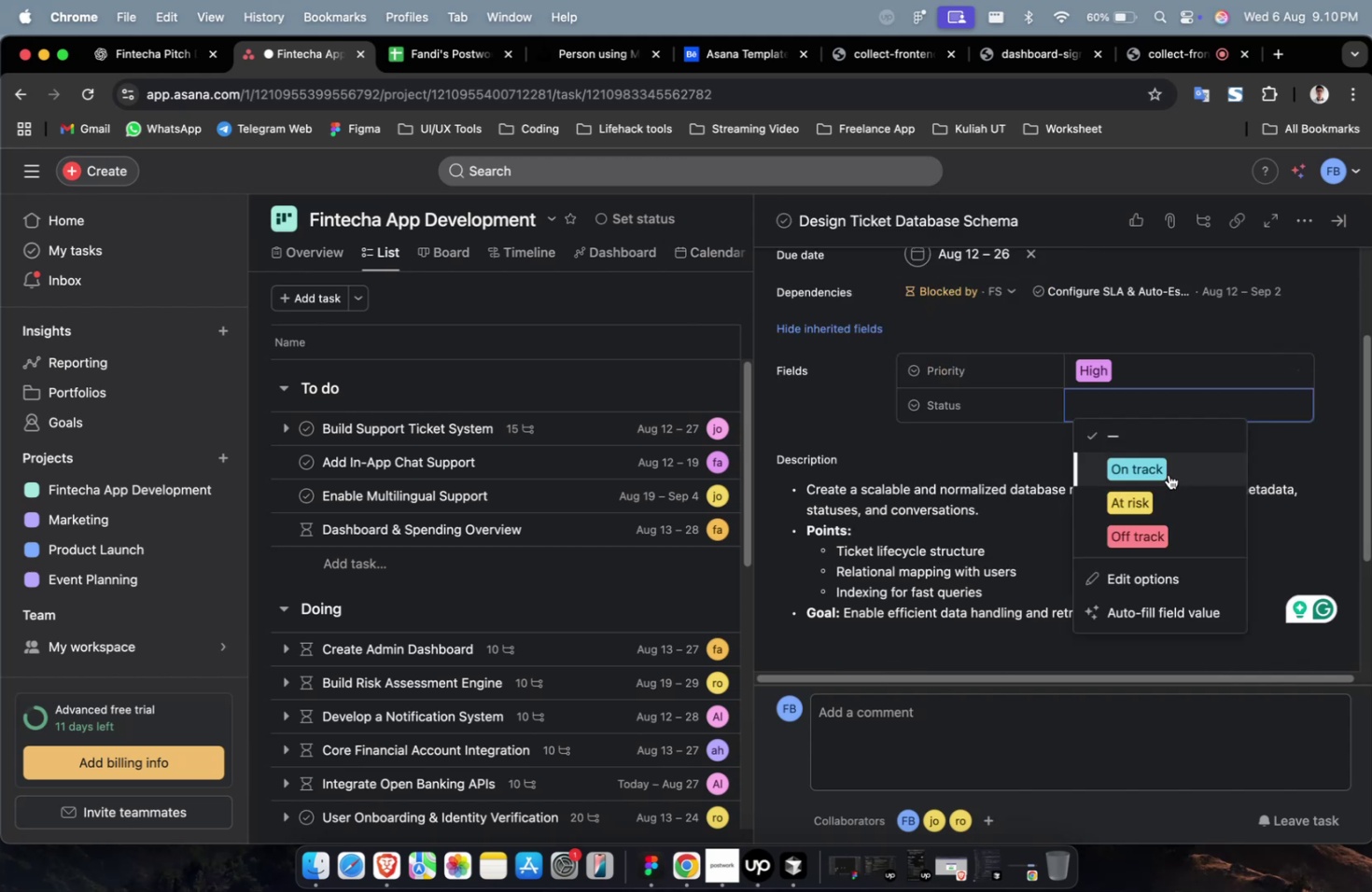 
left_click([1168, 474])
 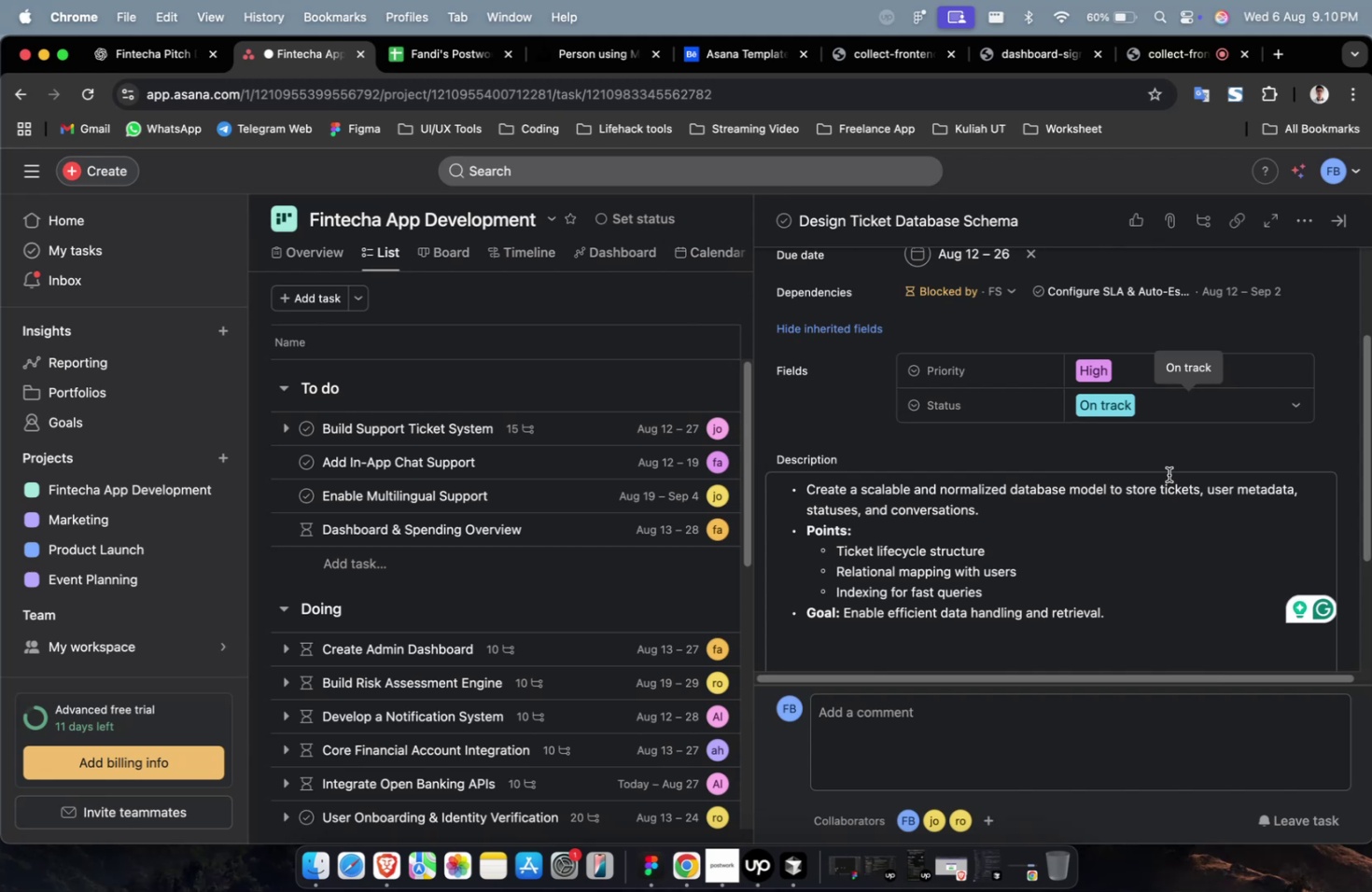 
scroll: coordinate [974, 551], scroll_direction: down, amount: 16.0
 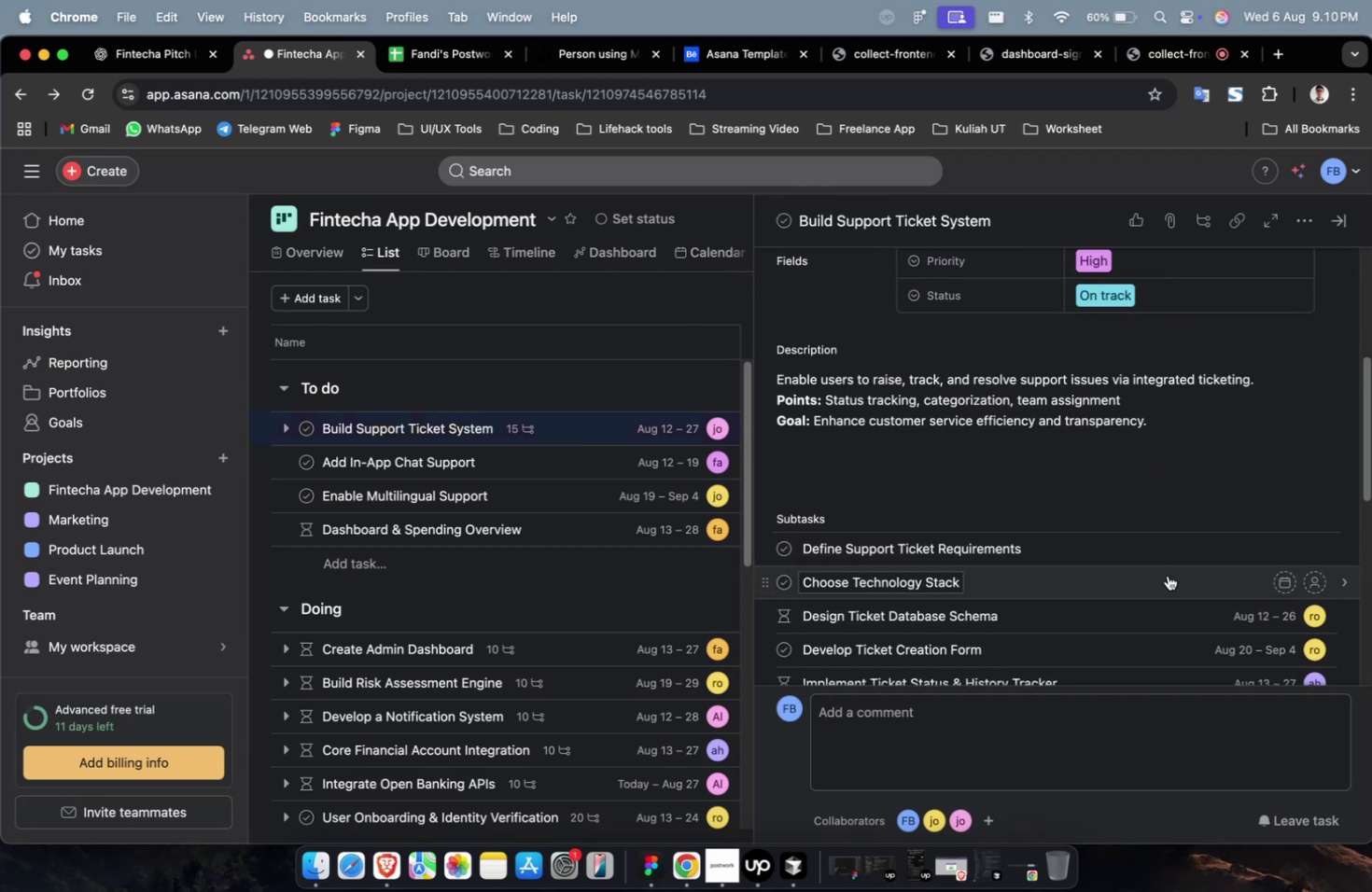 
left_click([1167, 575])
 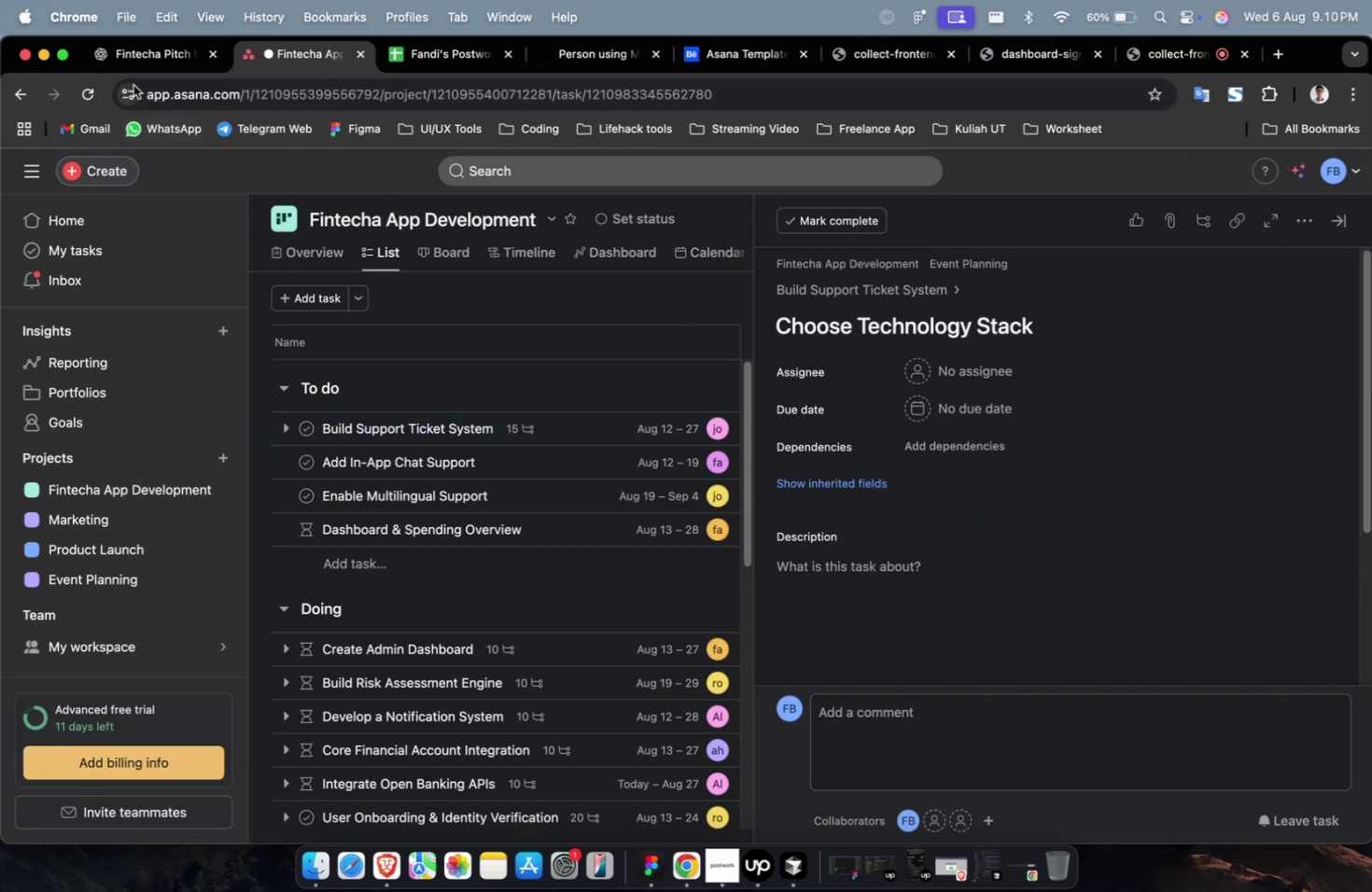 
left_click([146, 55])
 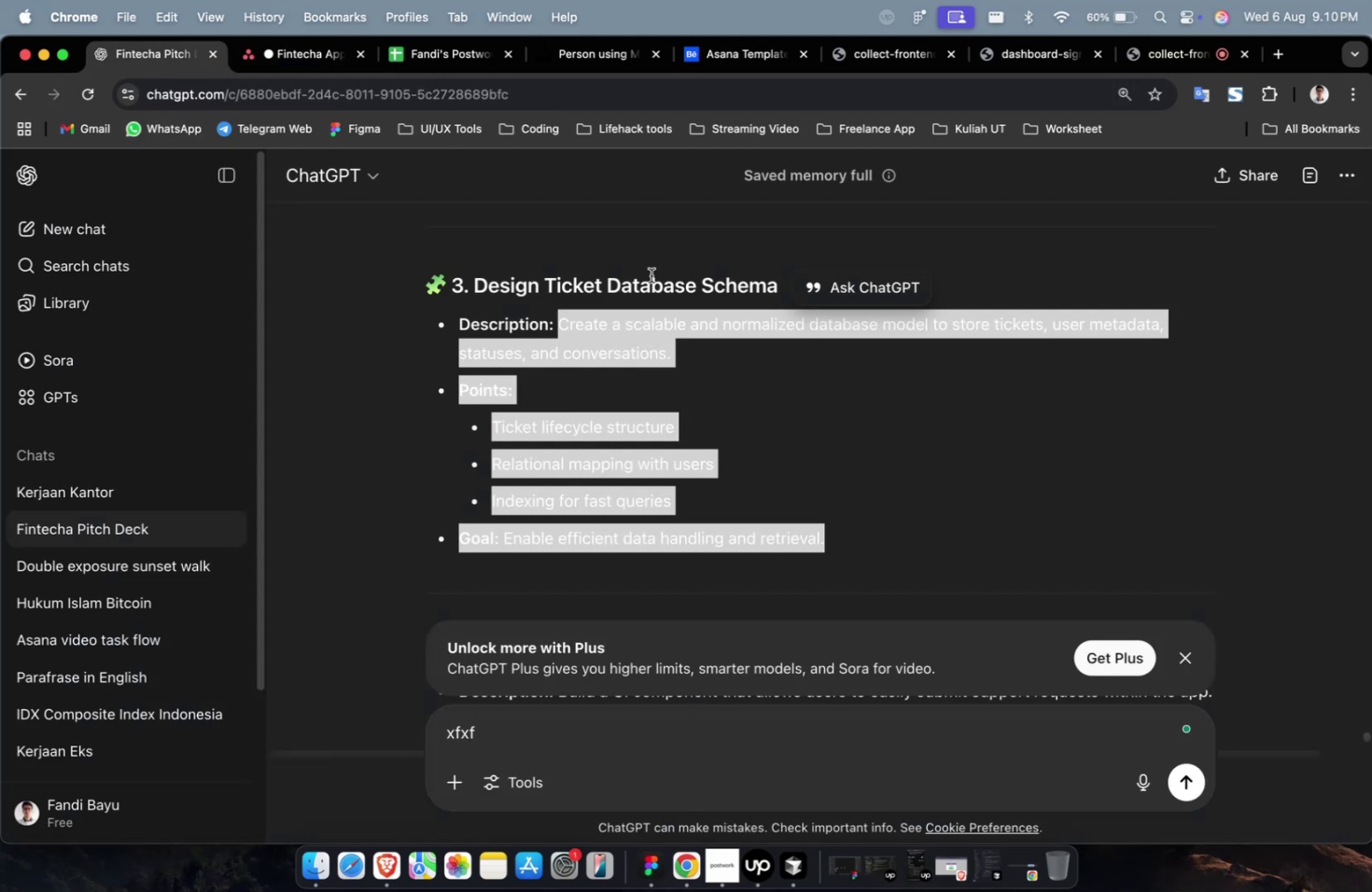 
scroll: coordinate [651, 275], scroll_direction: up, amount: 7.0
 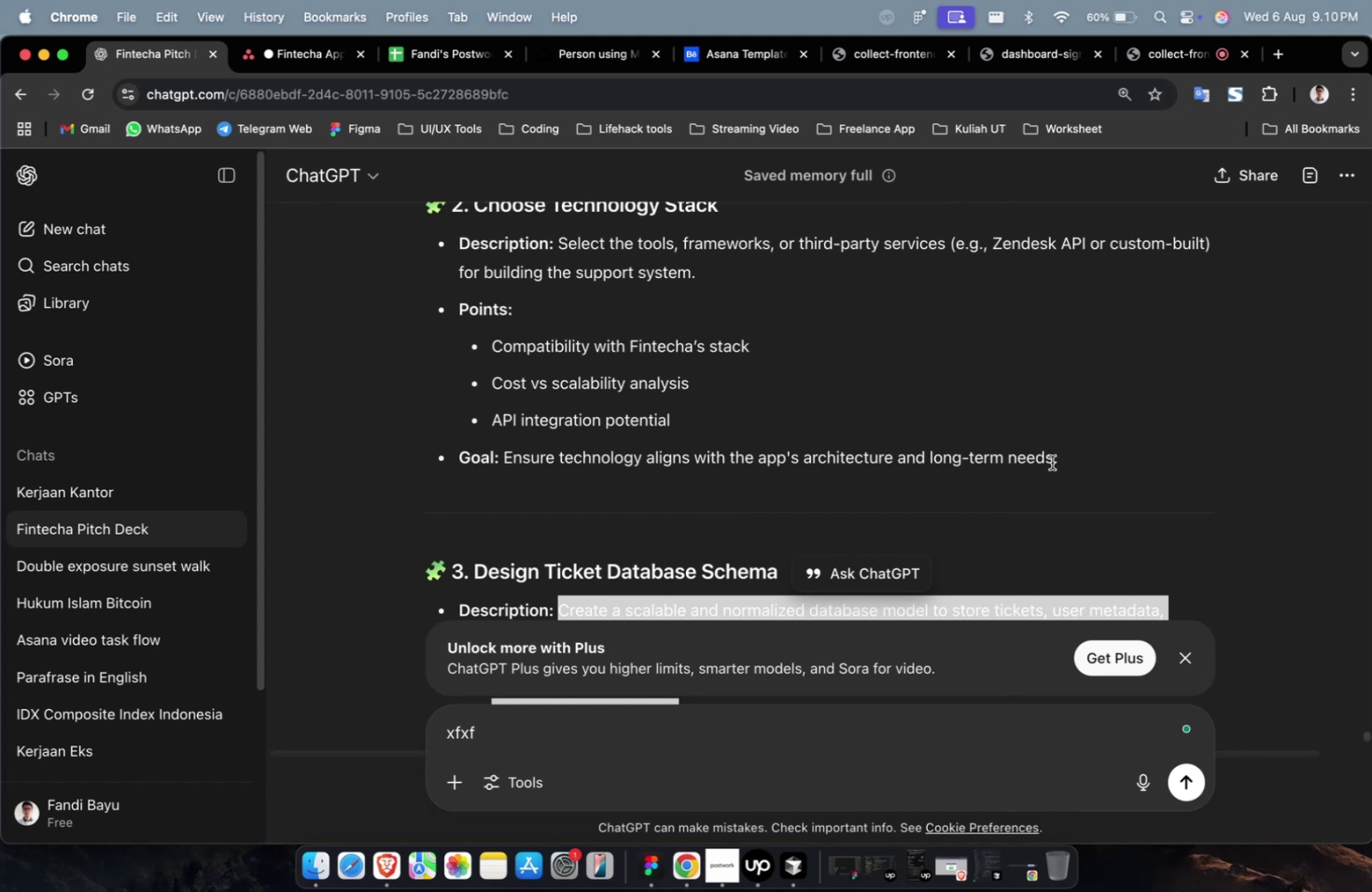 
left_click_drag(start_coordinate=[1069, 462], to_coordinate=[562, 255])
 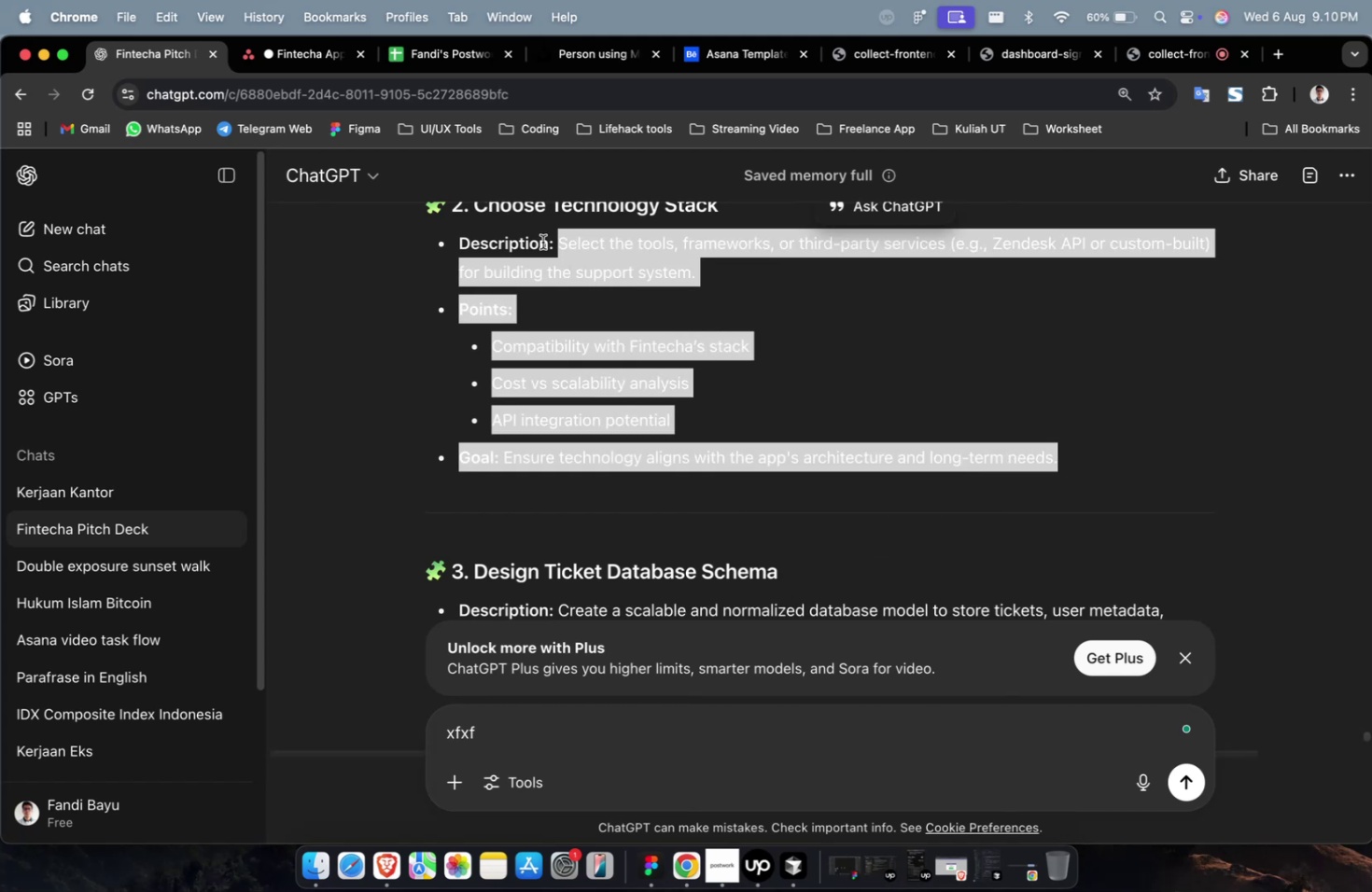 
key(Meta+C)
 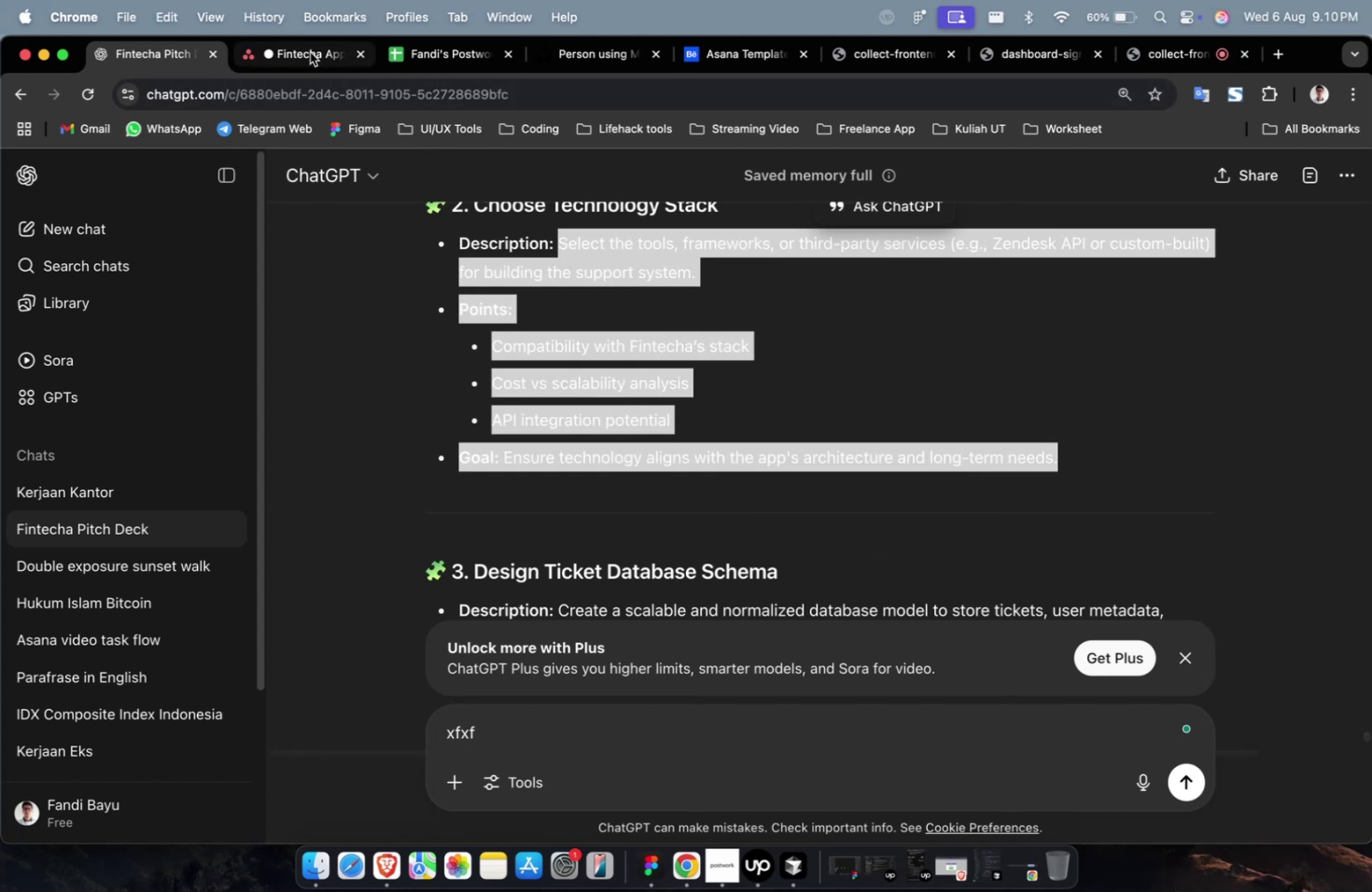 
left_click([310, 52])
 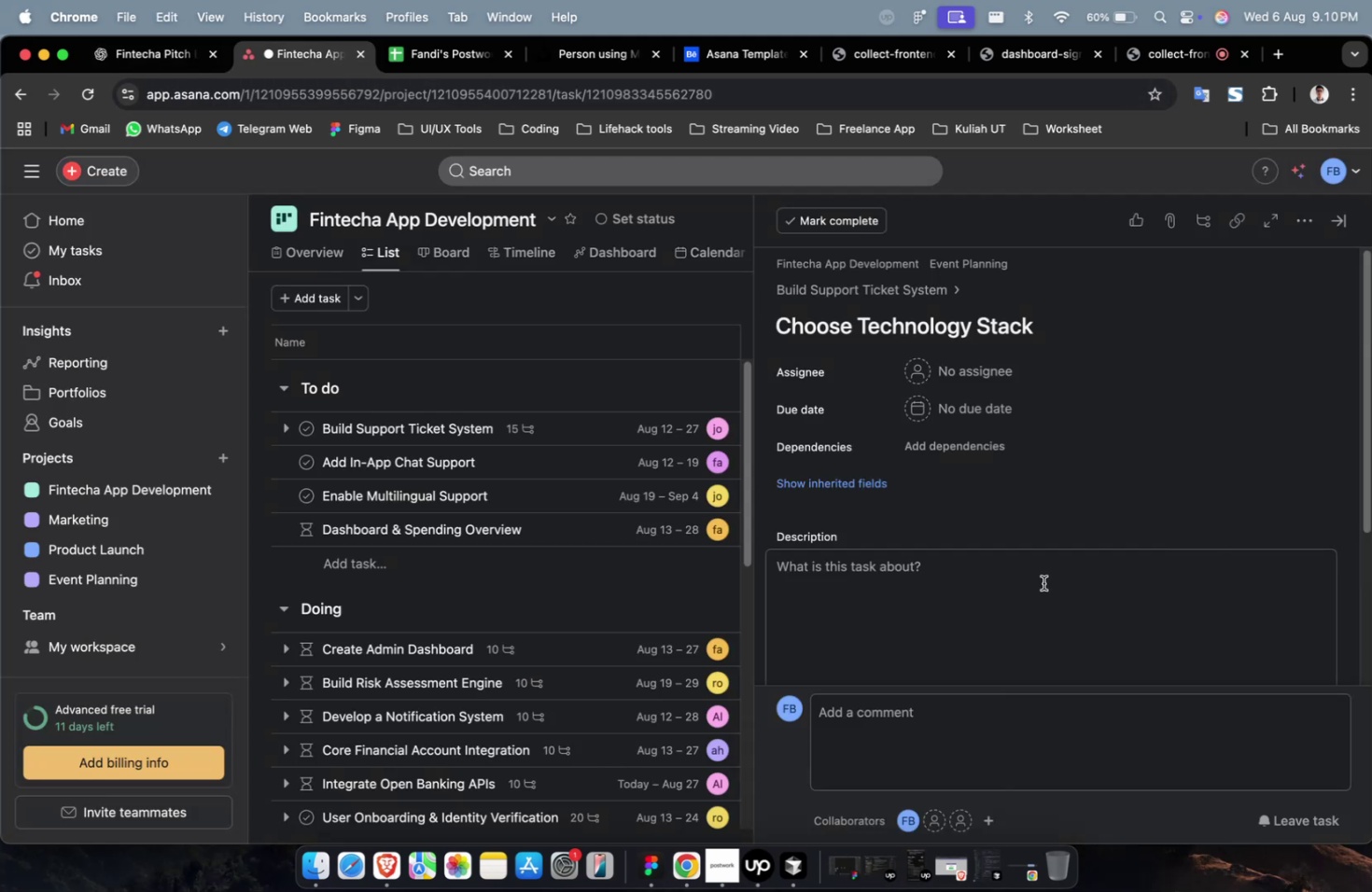 
left_click([1041, 580])
 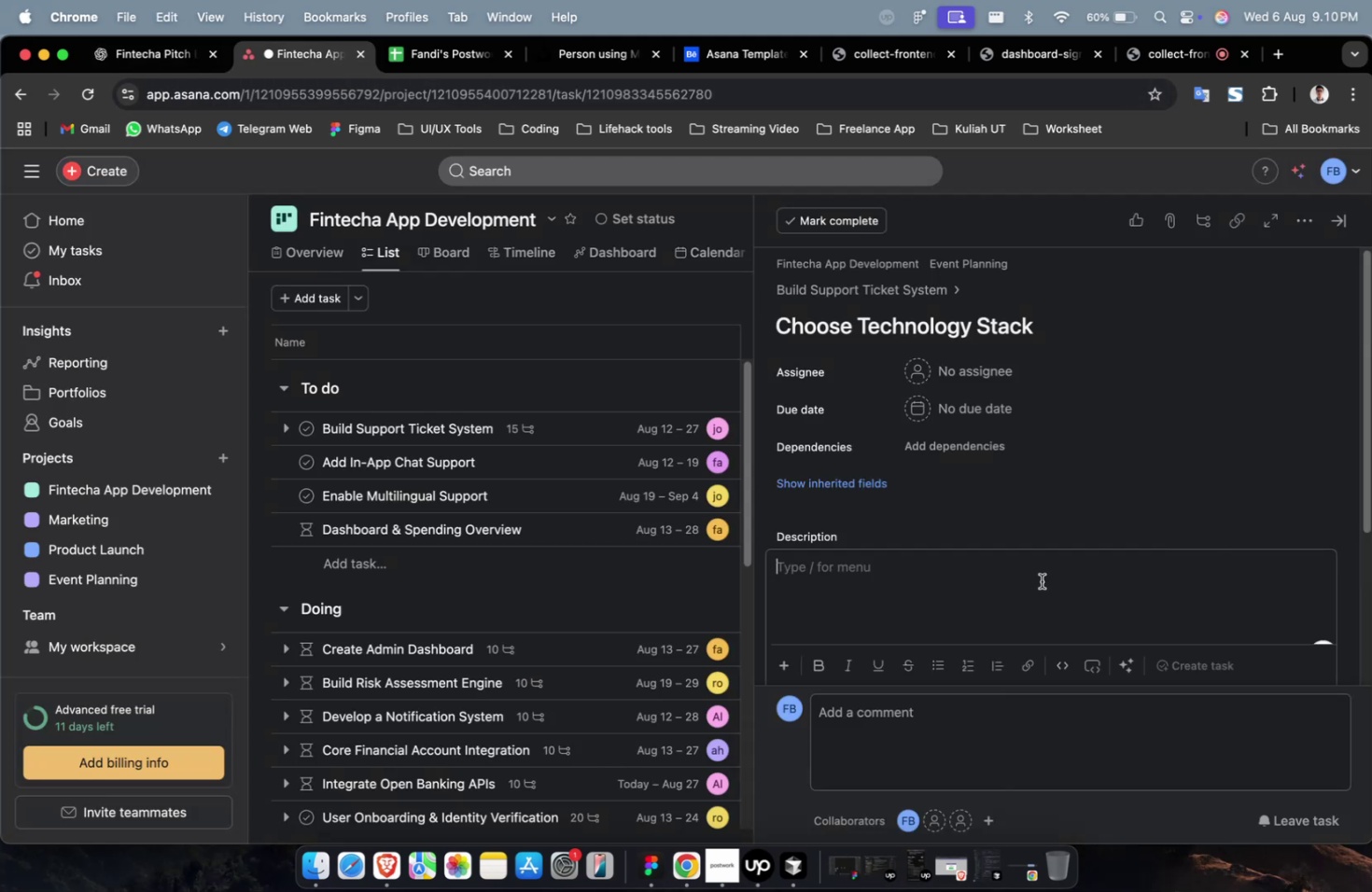 
key(Meta+V)
 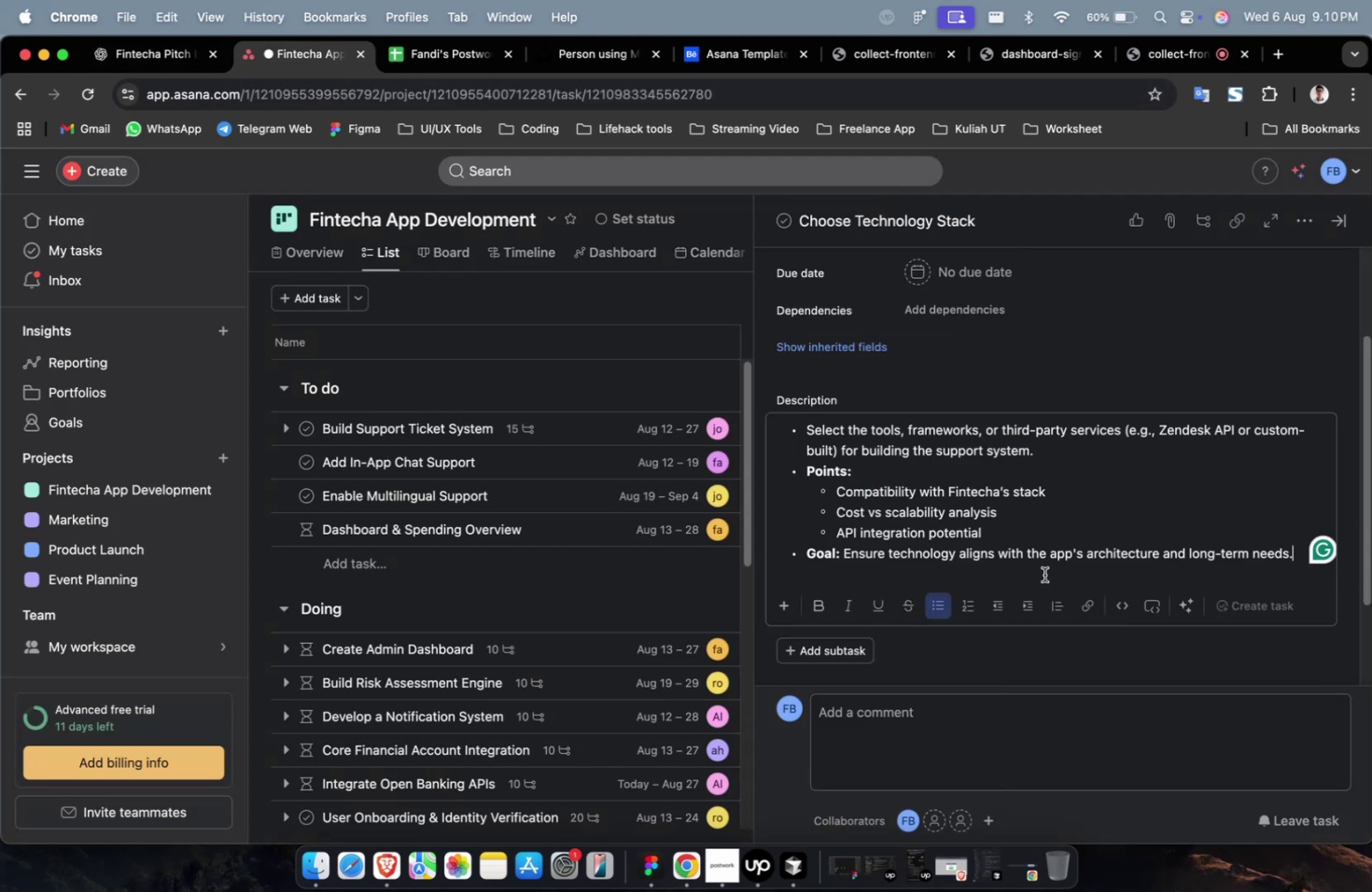 
scroll: coordinate [923, 395], scroll_direction: up, amount: 6.0
 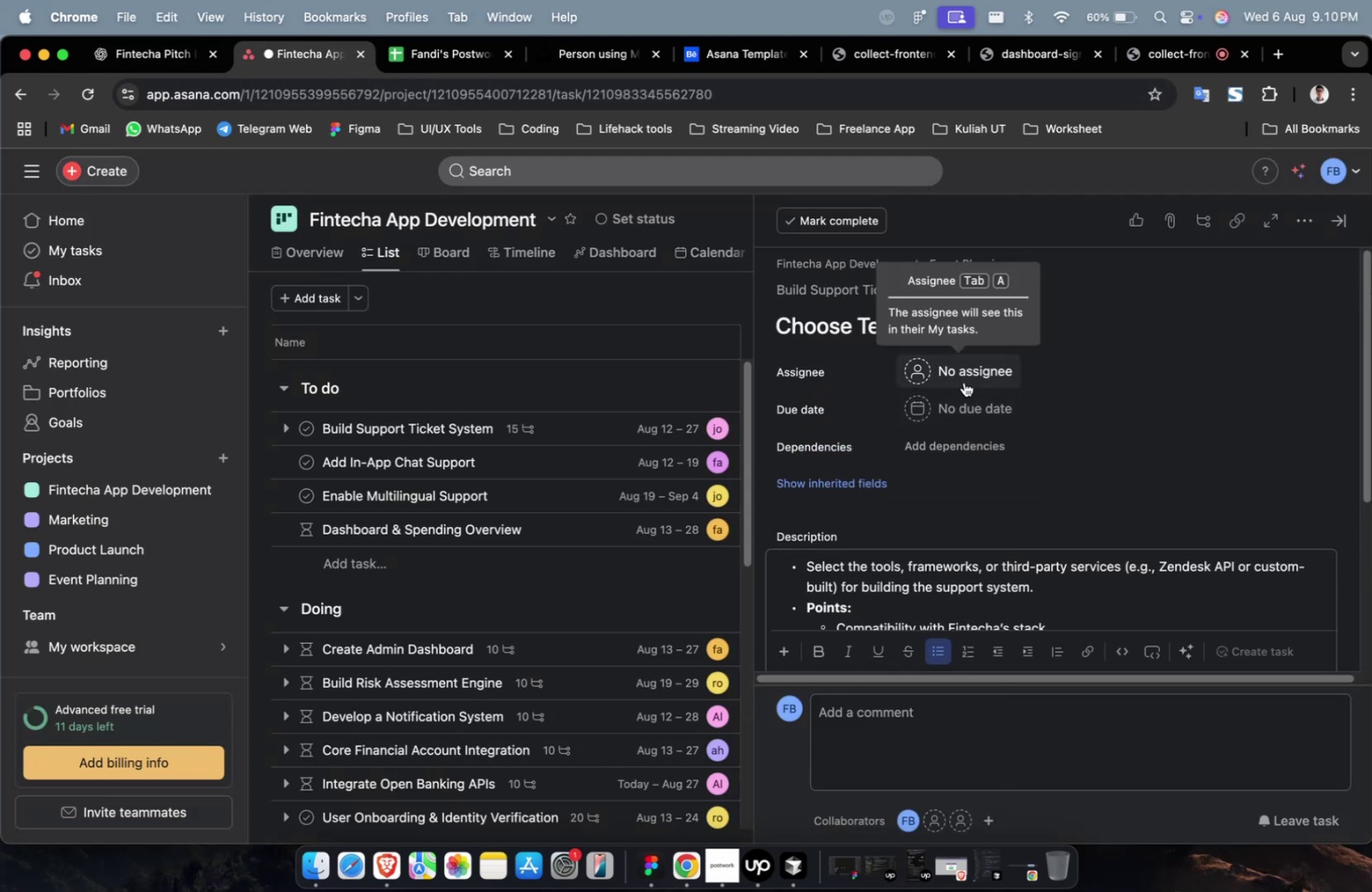 
wait(5.24)
 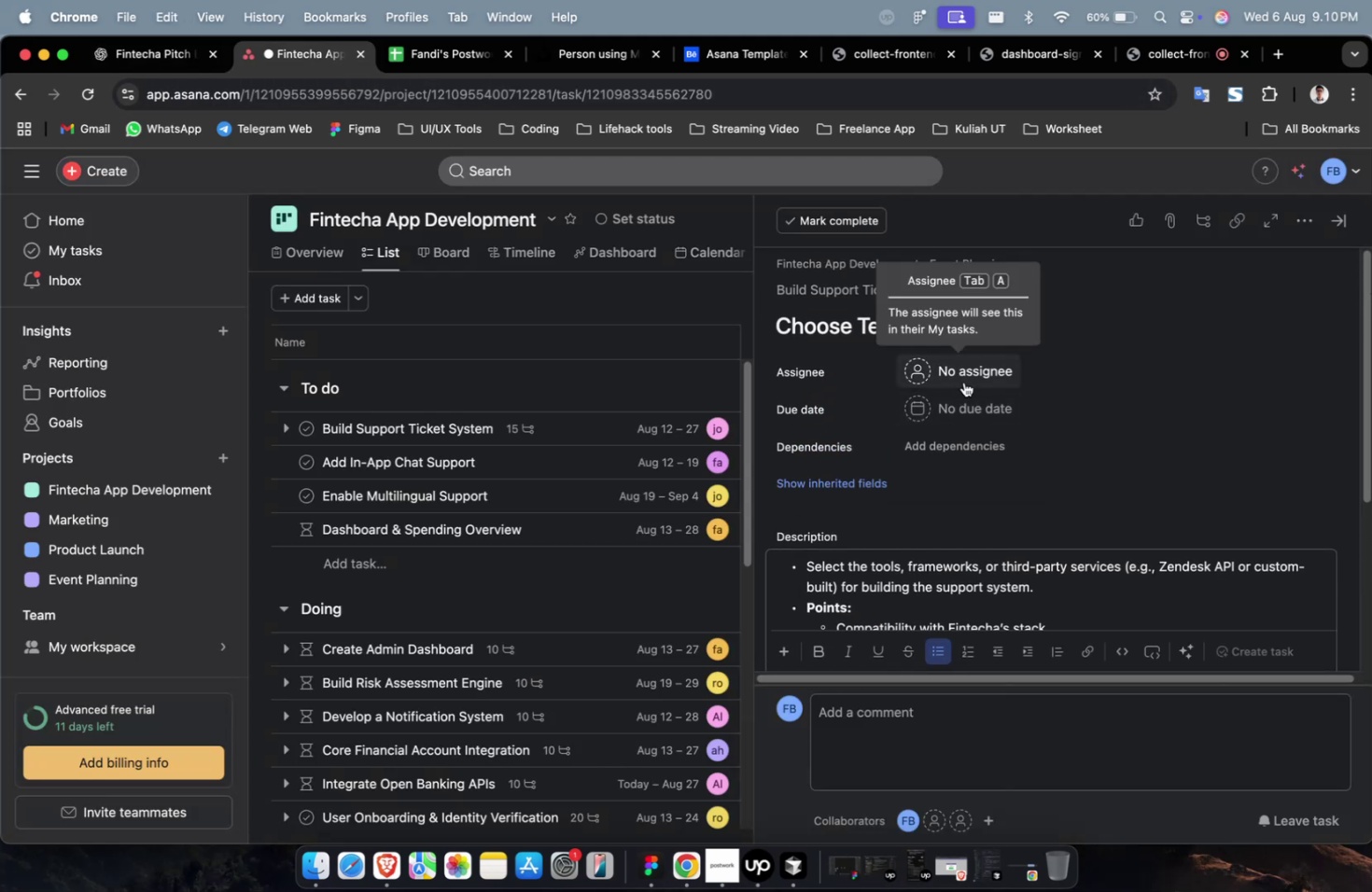 
scroll: coordinate [963, 382], scroll_direction: up, amount: 1.0
 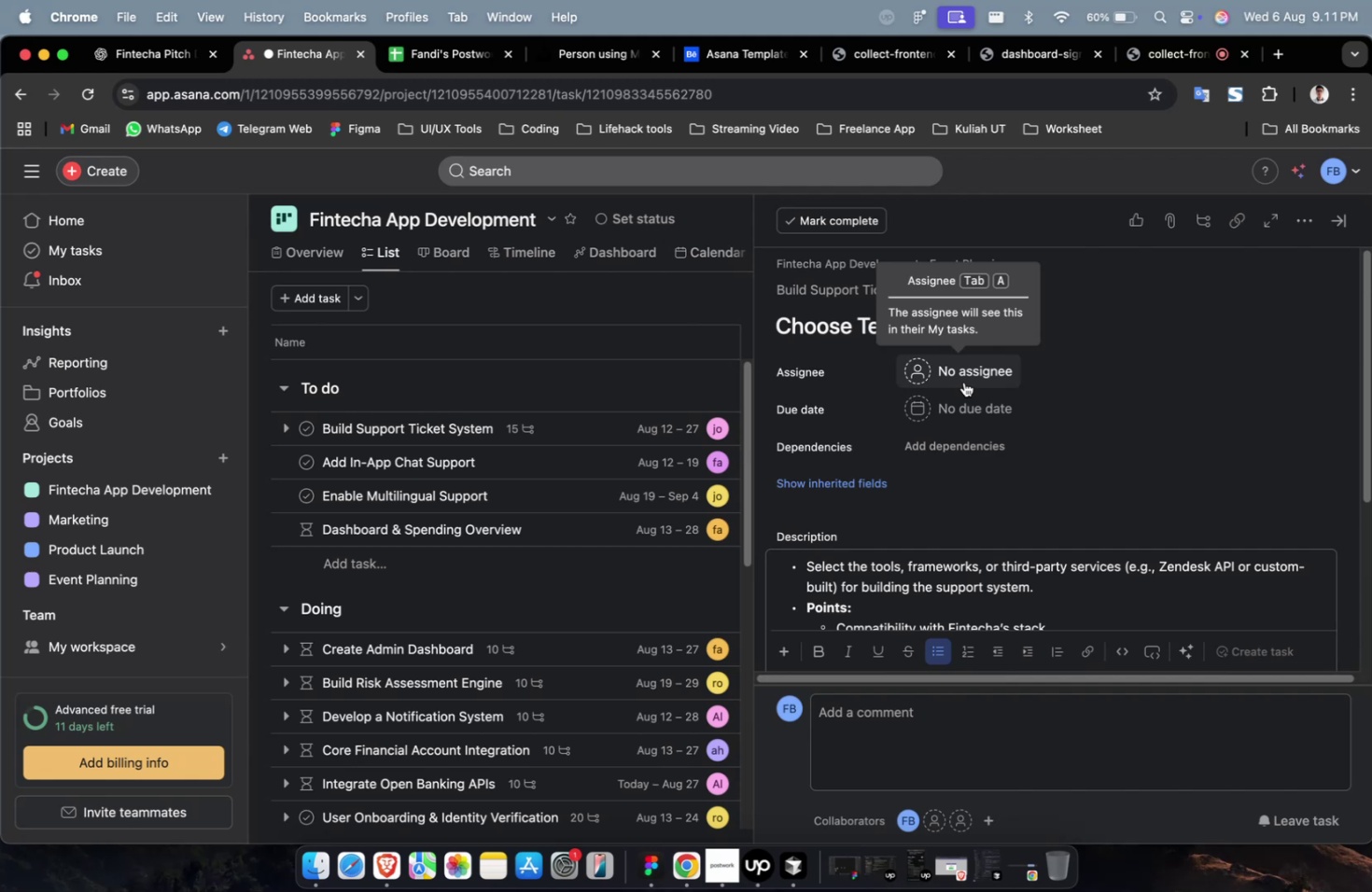 
wait(9.68)
 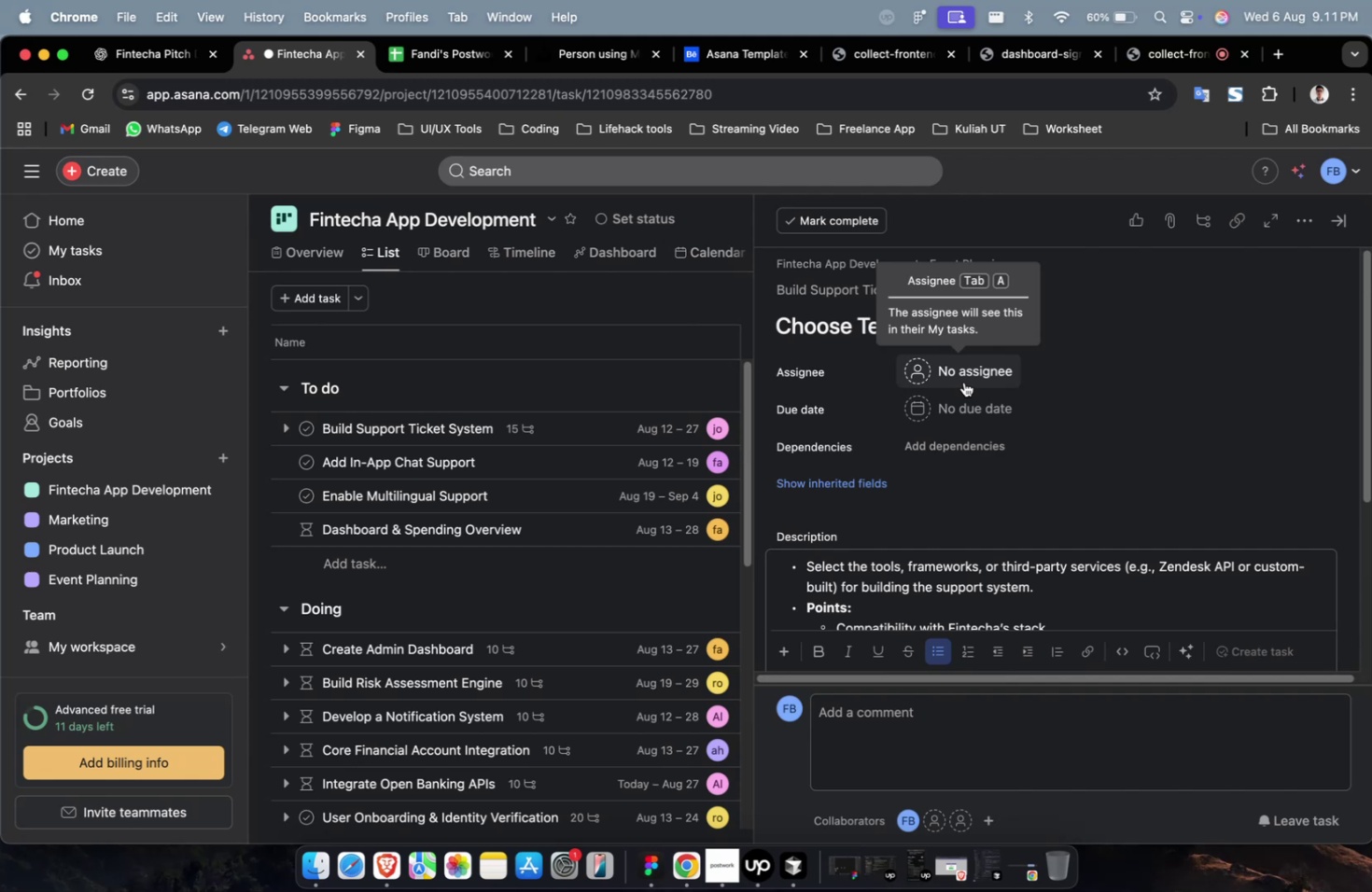 
left_click([963, 382])
 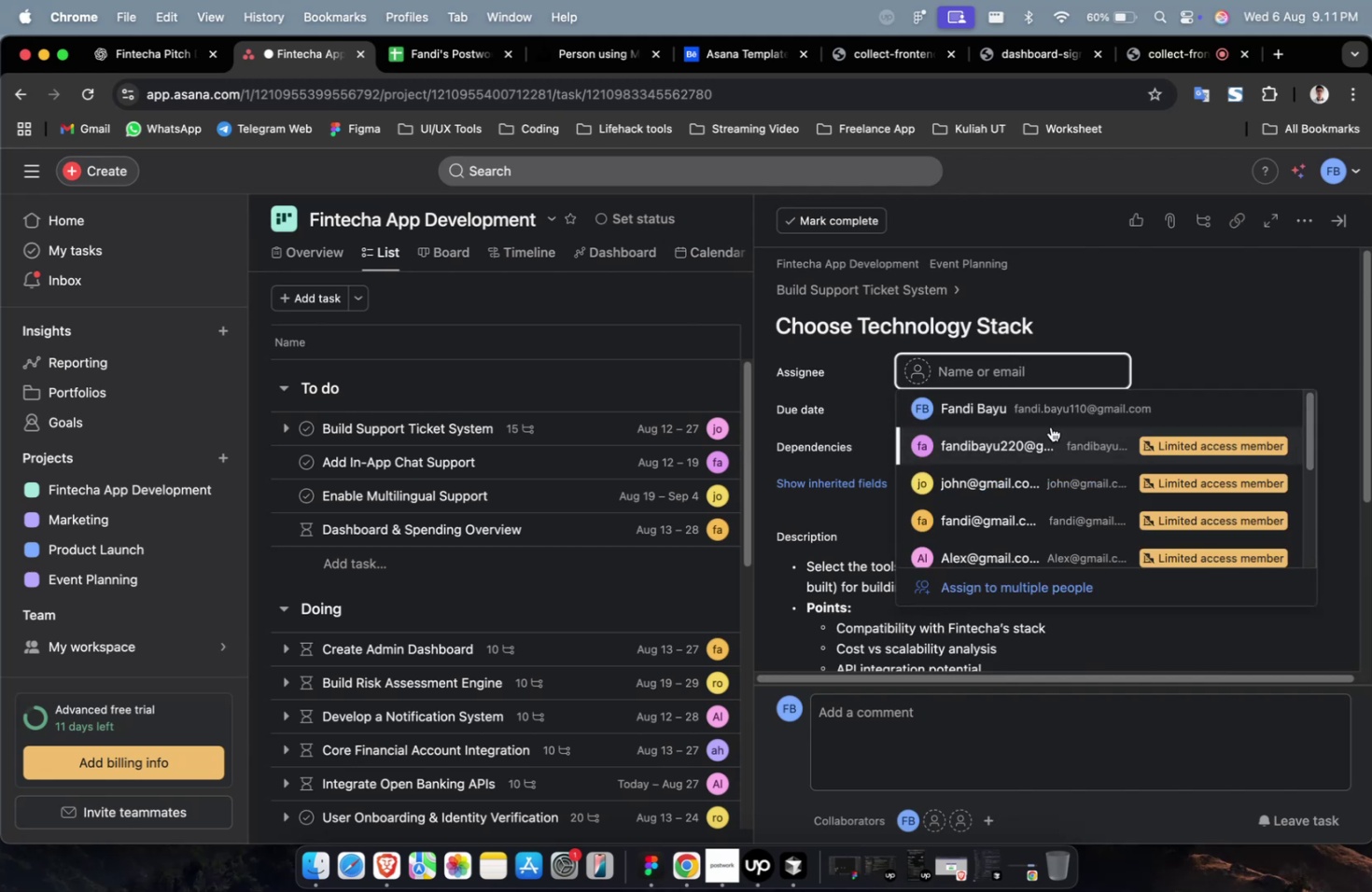 
left_click([1050, 424])
 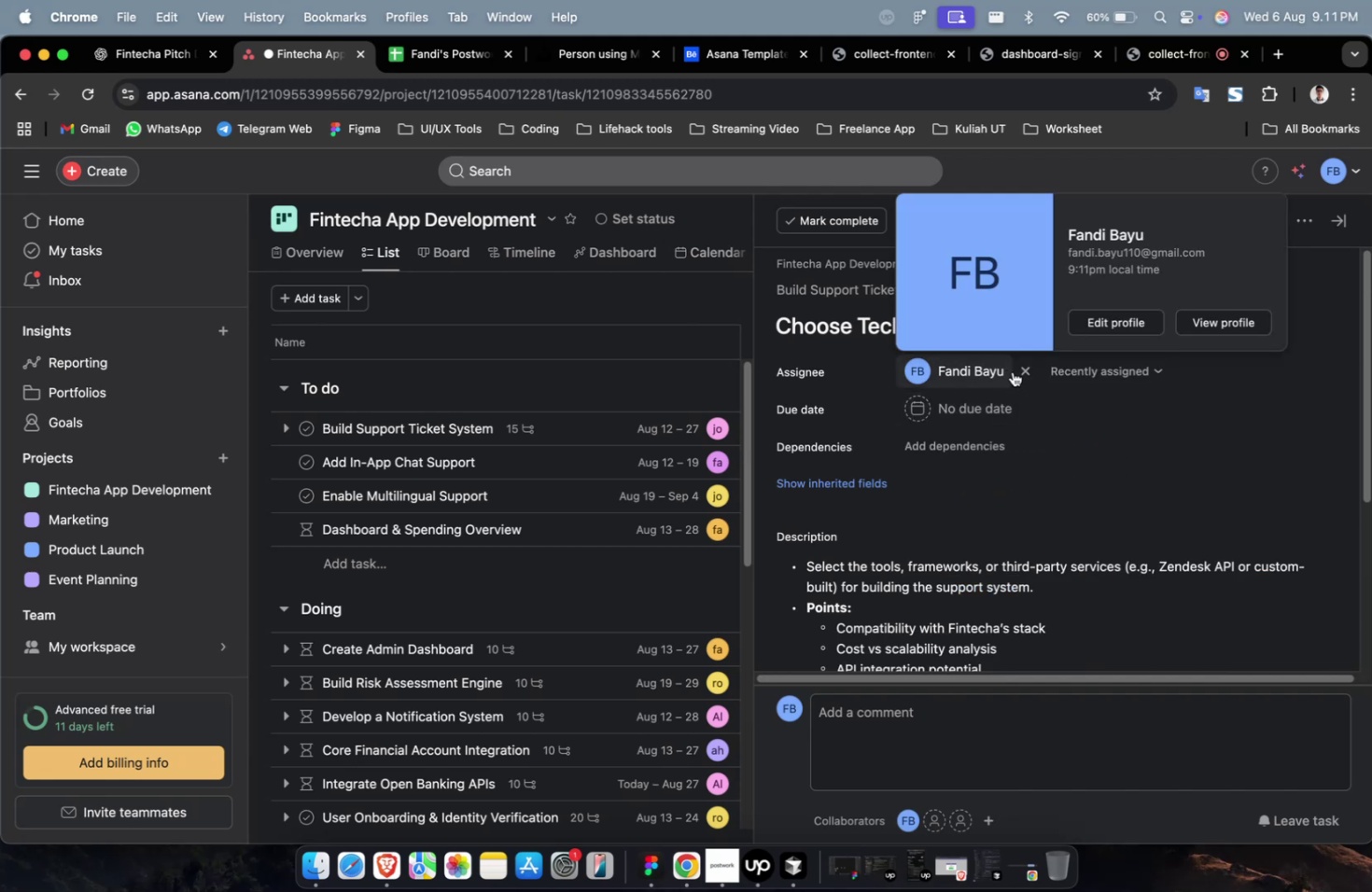 
left_click([1026, 372])
 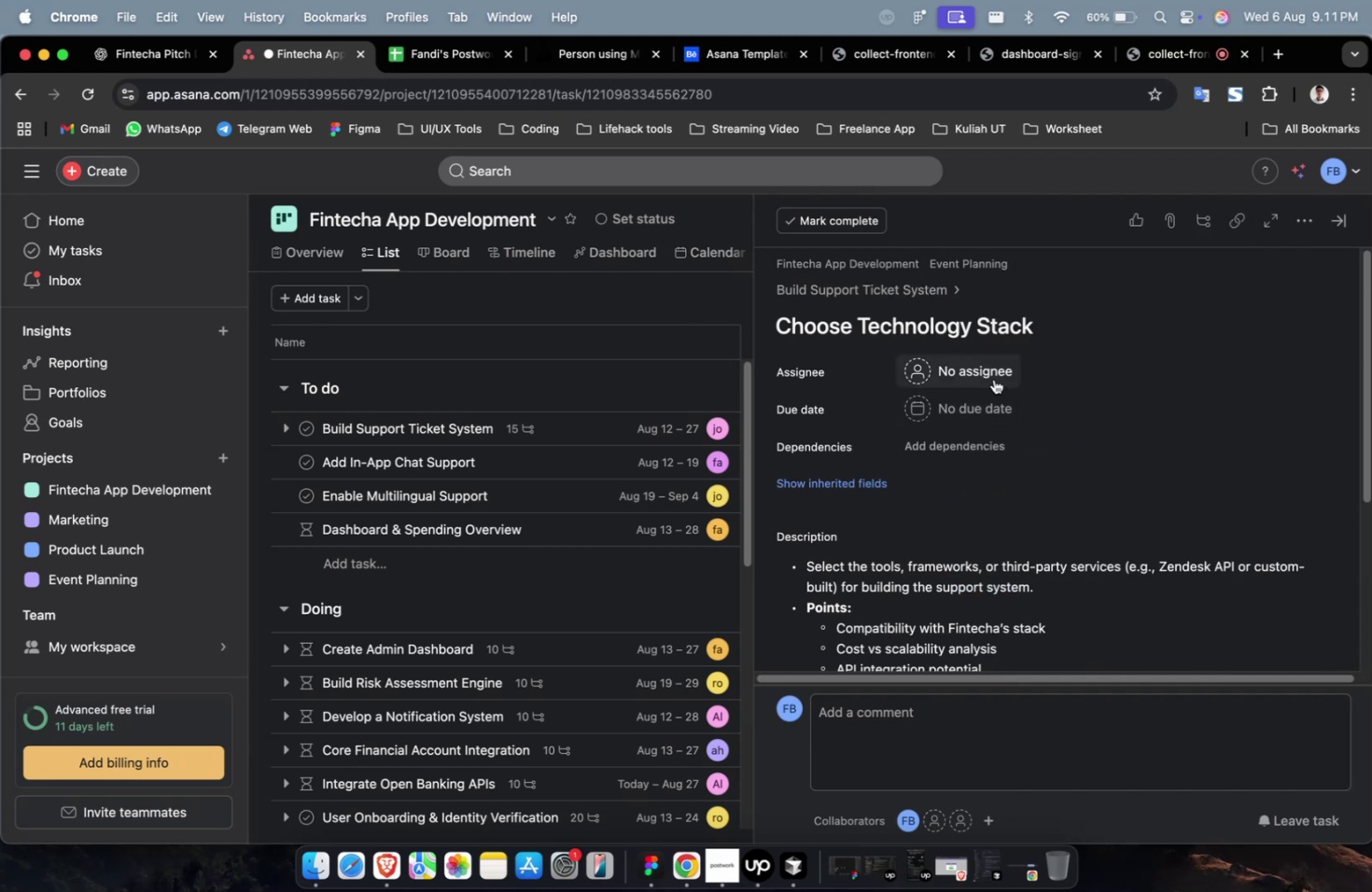 
double_click([993, 378])
 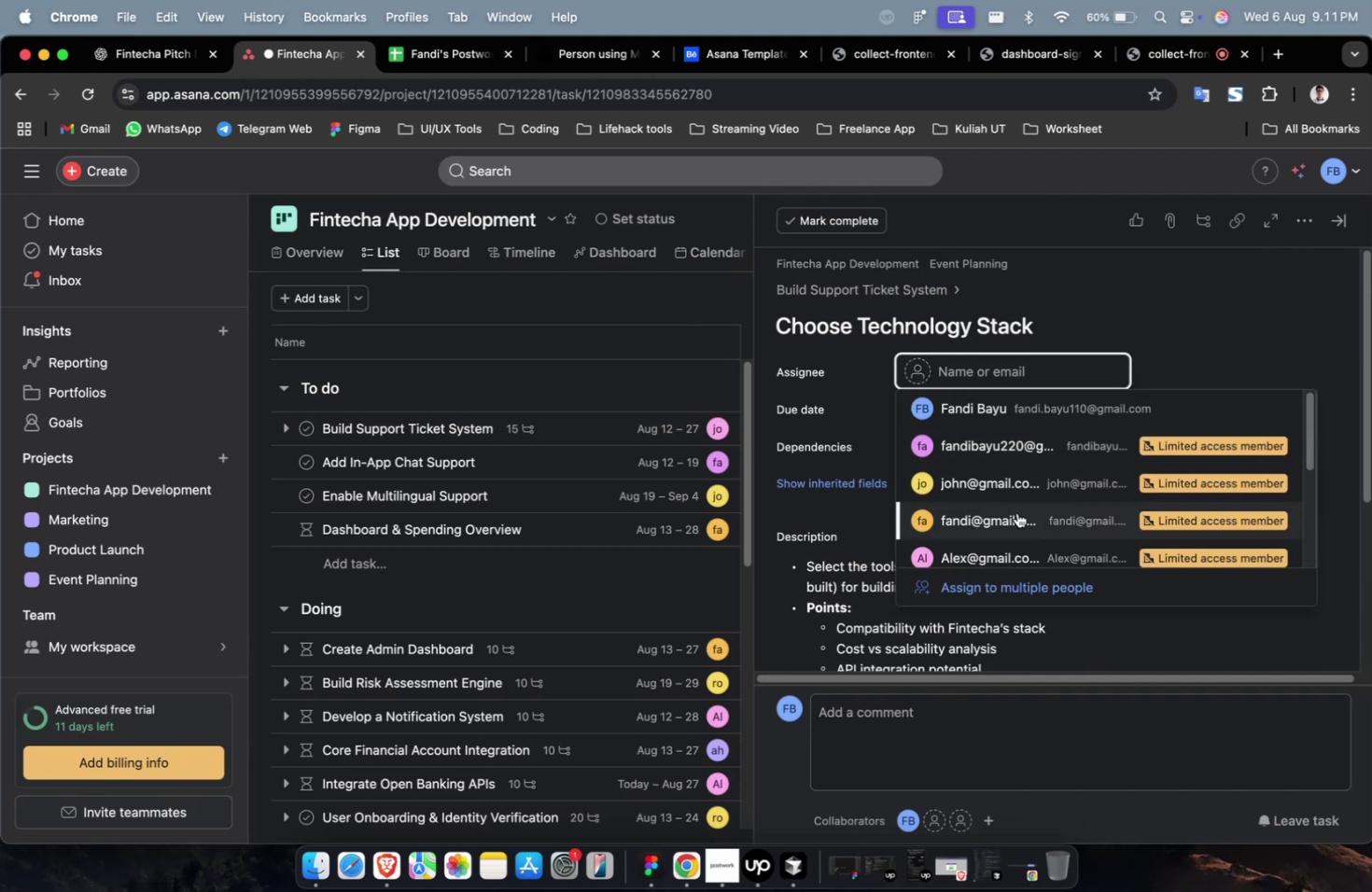 
left_click([1016, 512])
 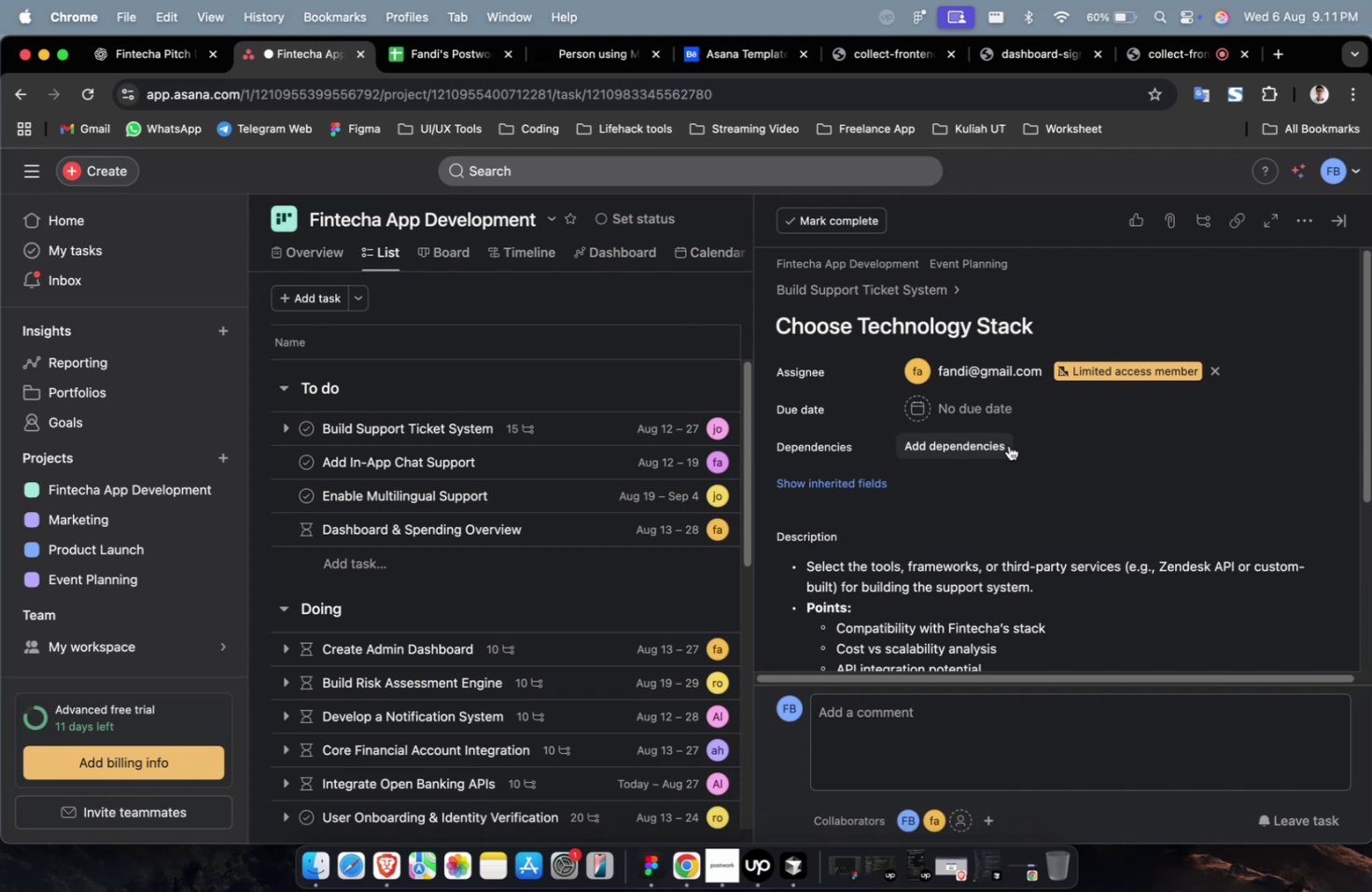 
wait(11.33)
 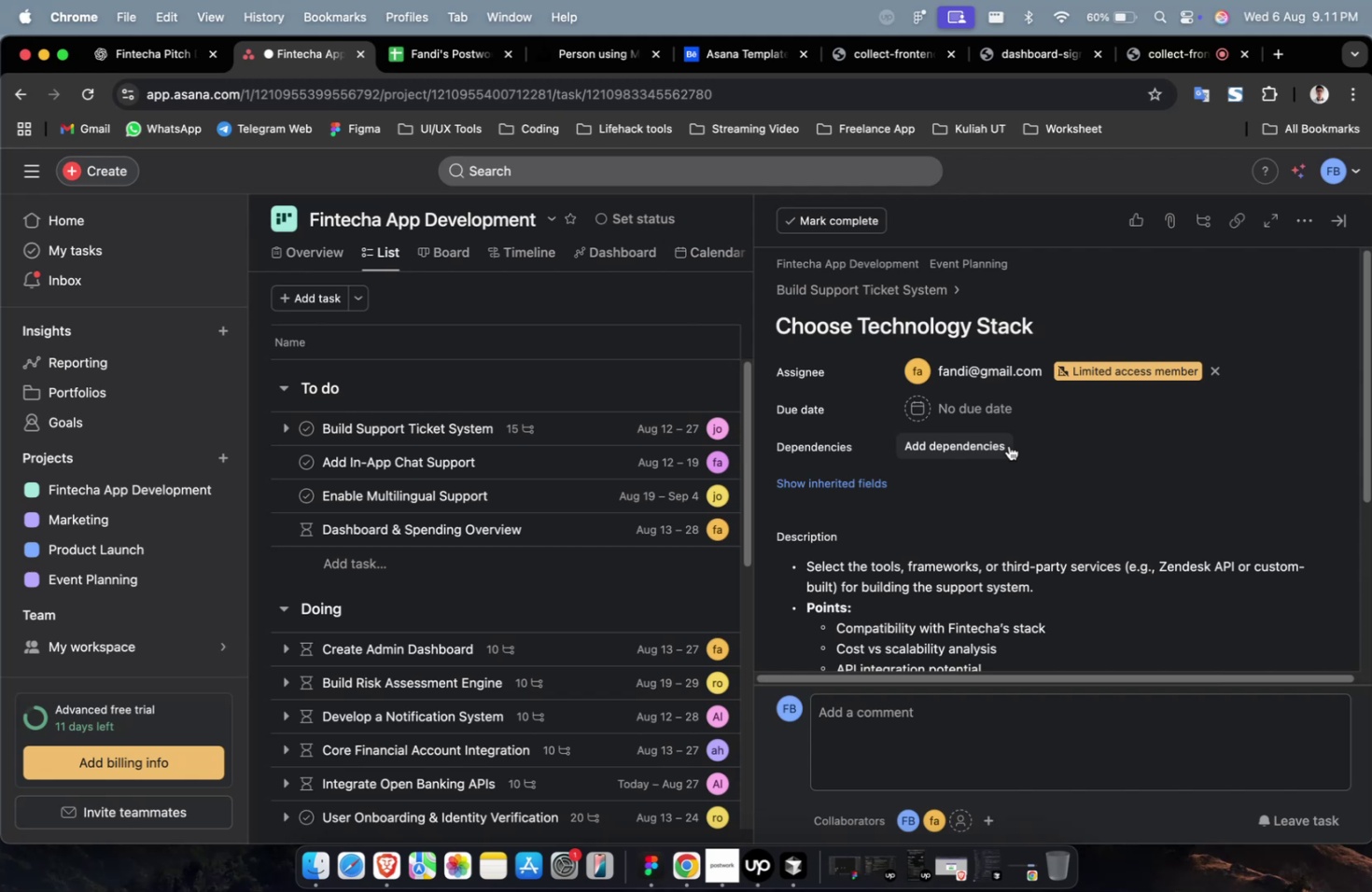 
left_click([998, 423])
 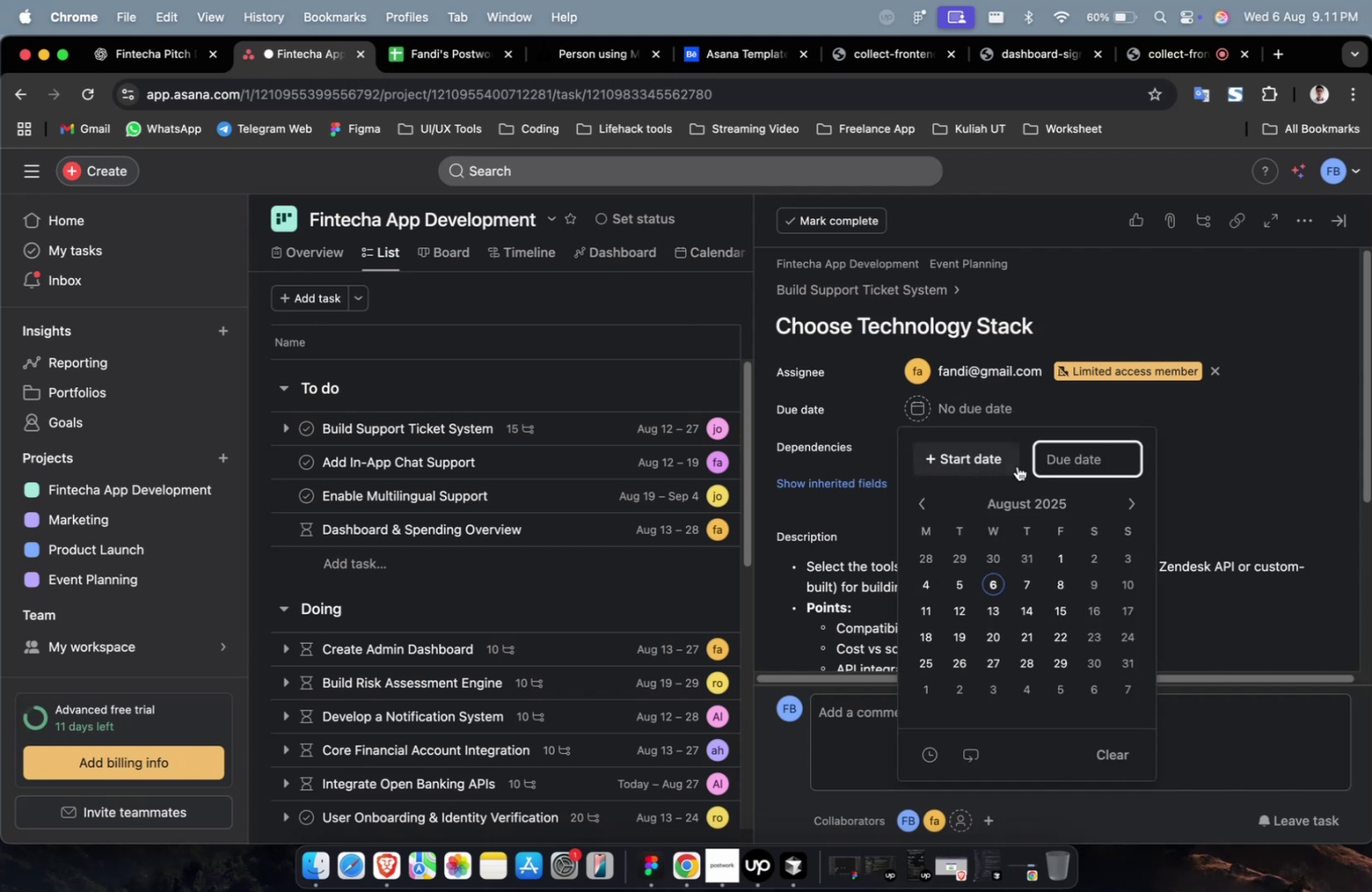 
left_click([988, 462])
 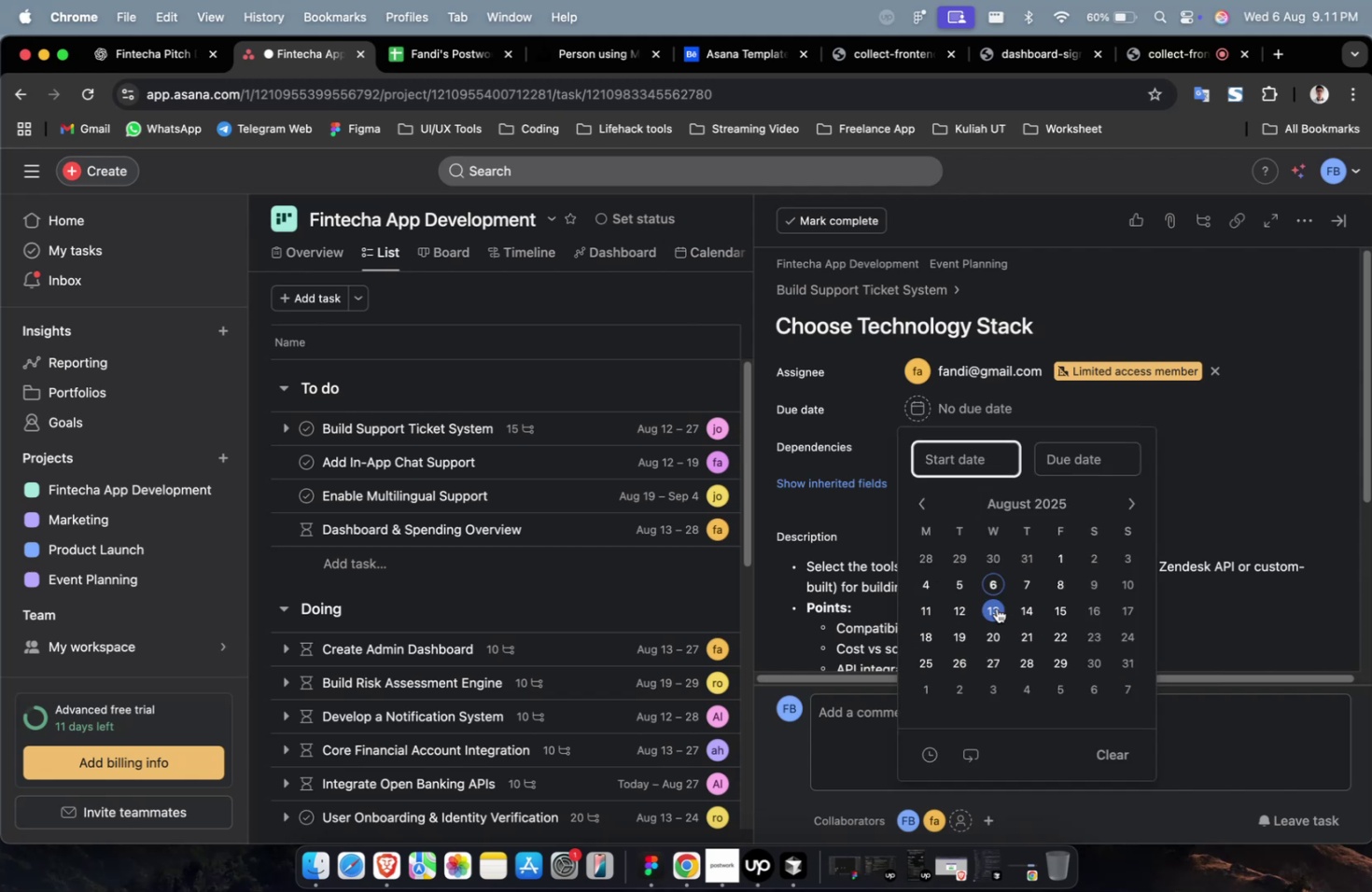 
double_click([996, 608])
 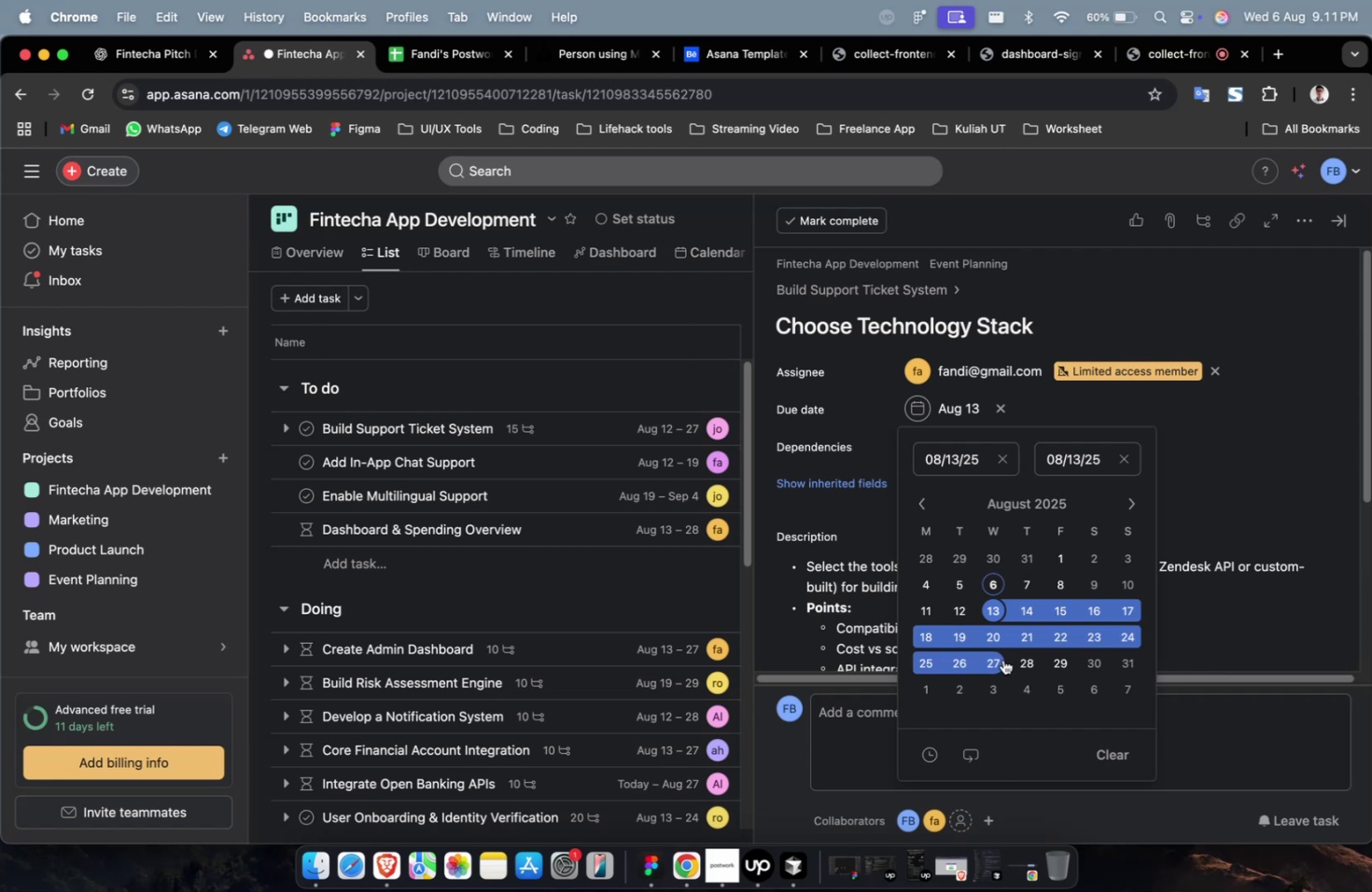 
triple_click([1002, 660])
 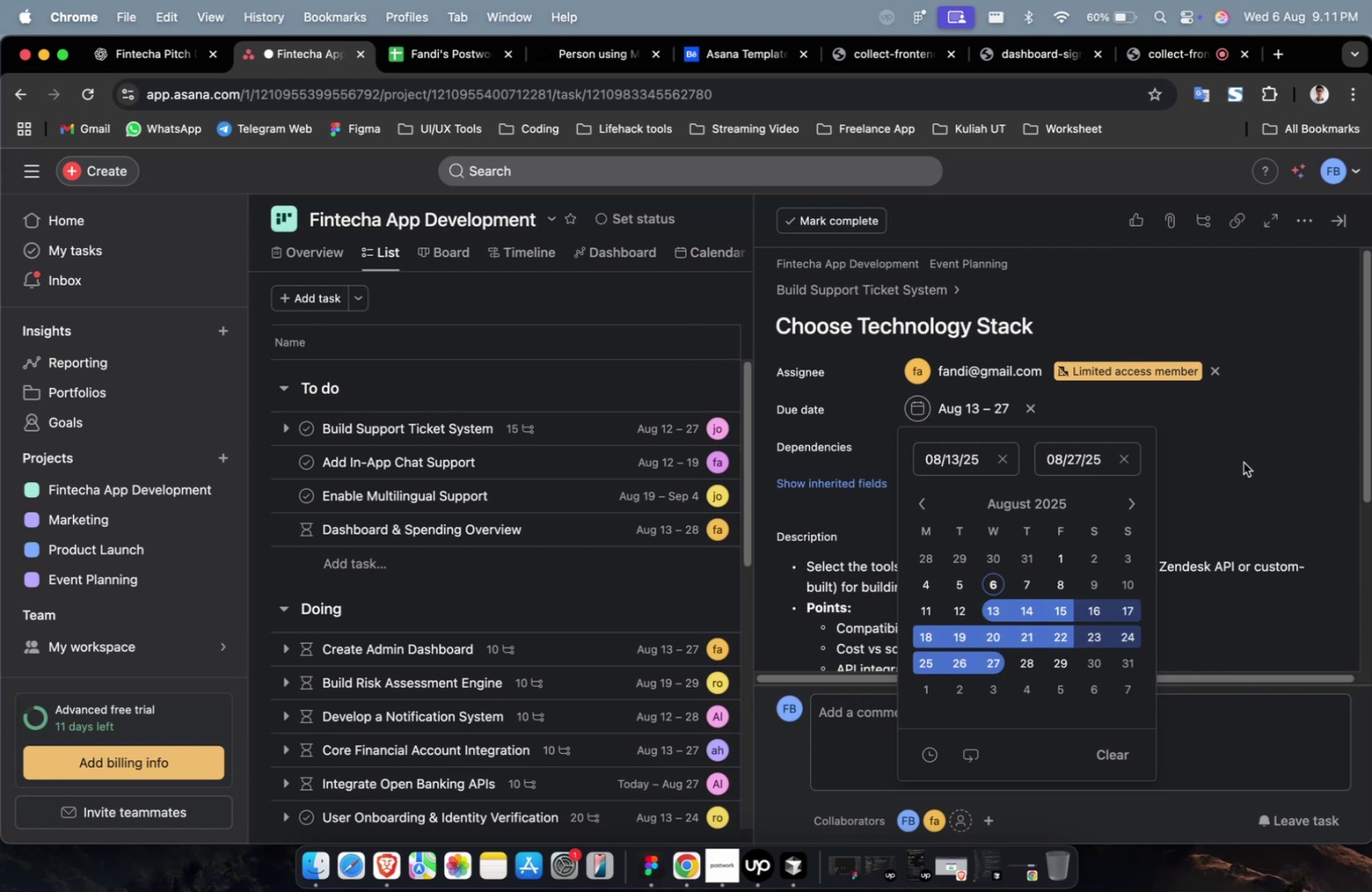 
left_click([1245, 461])
 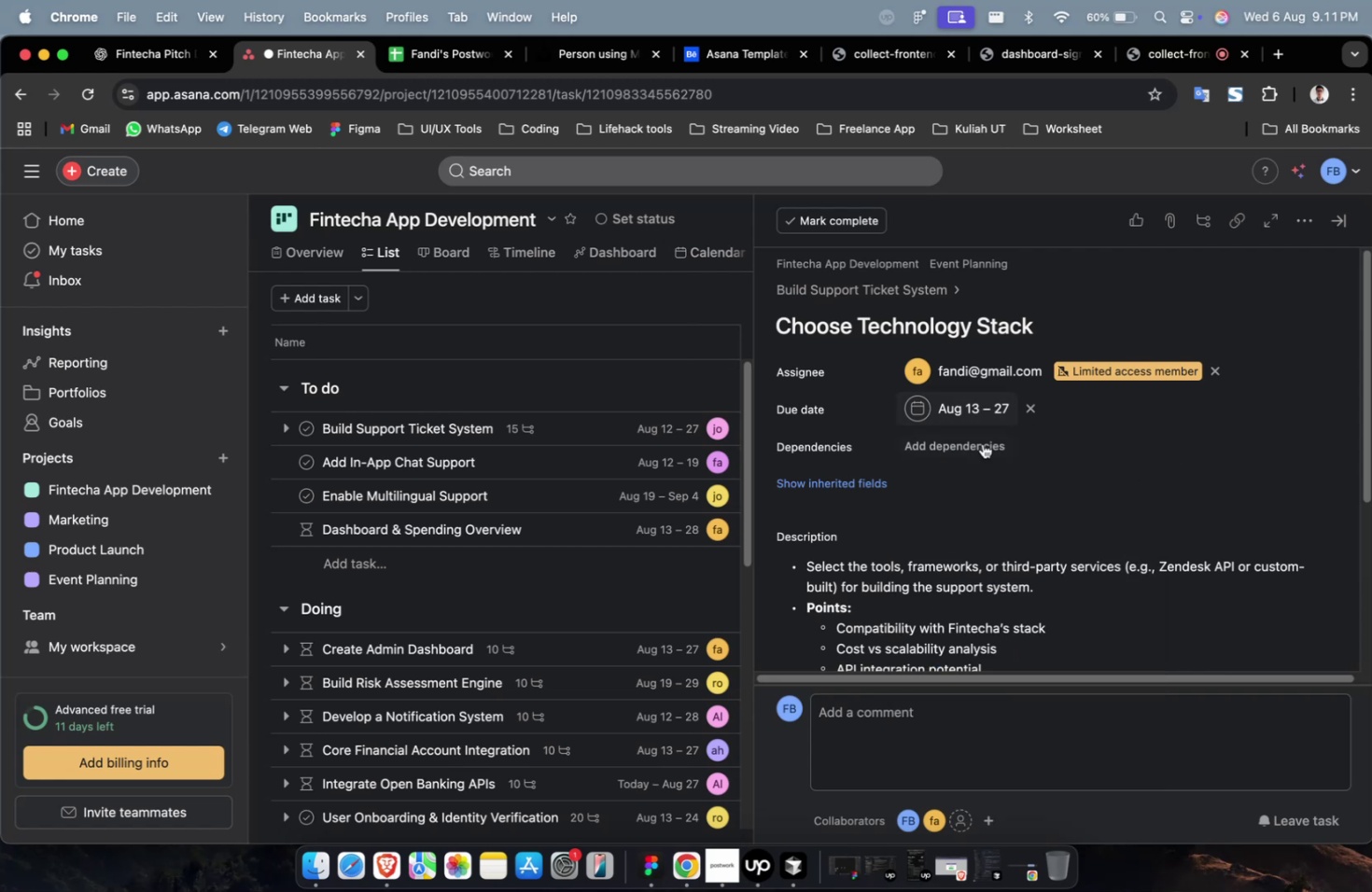 
double_click([982, 443])
 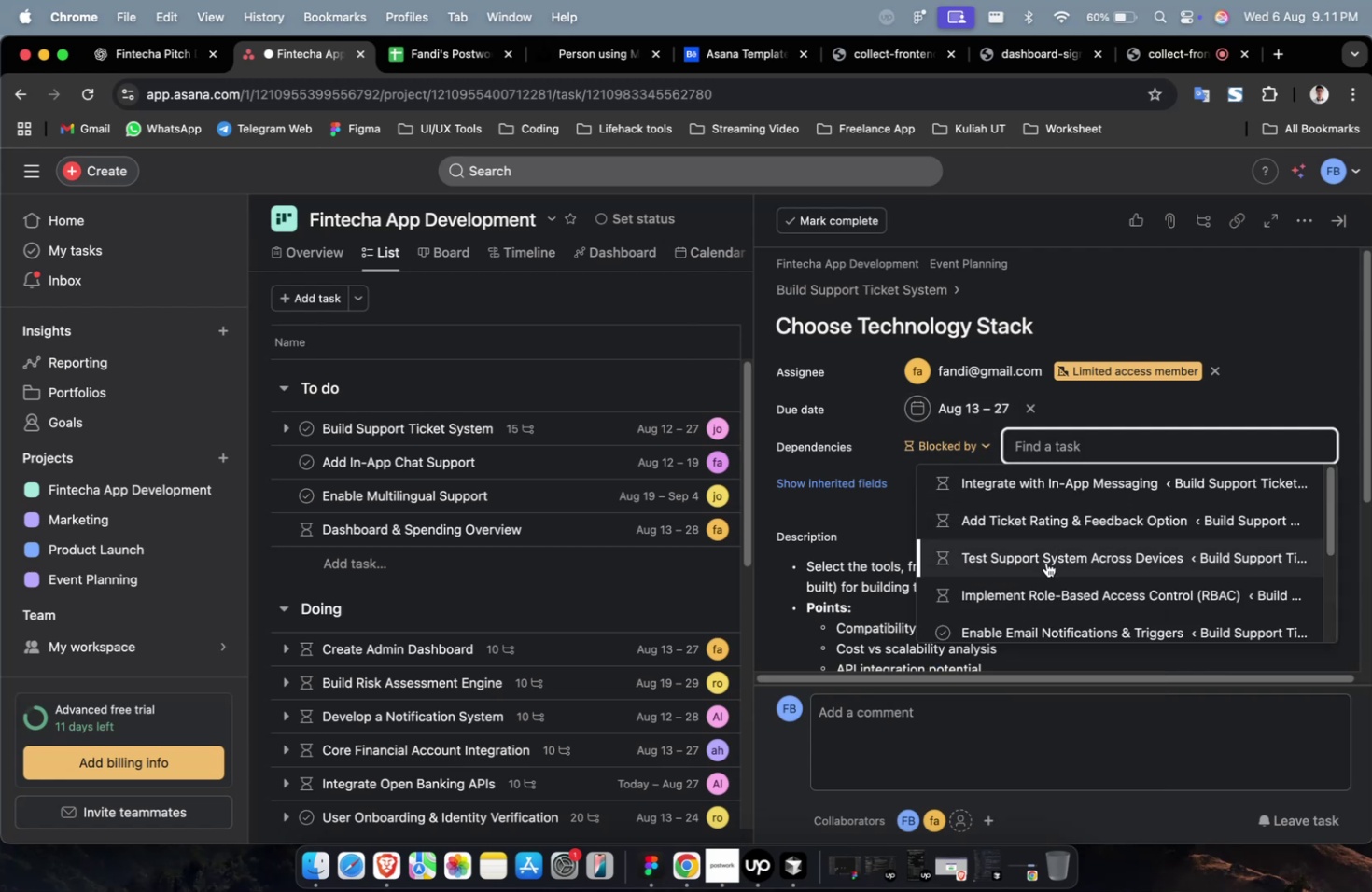 
left_click([1045, 562])
 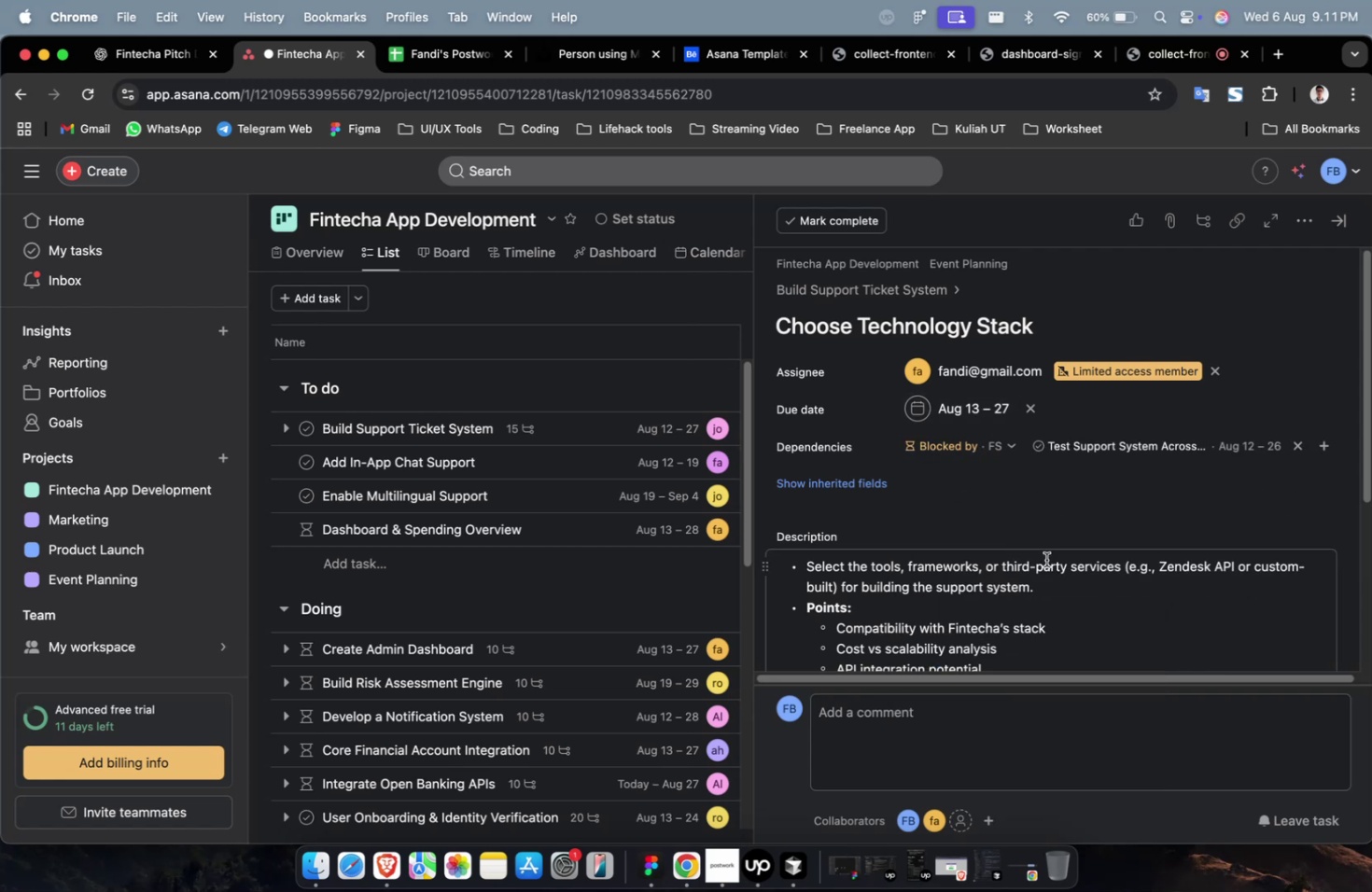 
left_click([880, 485])
 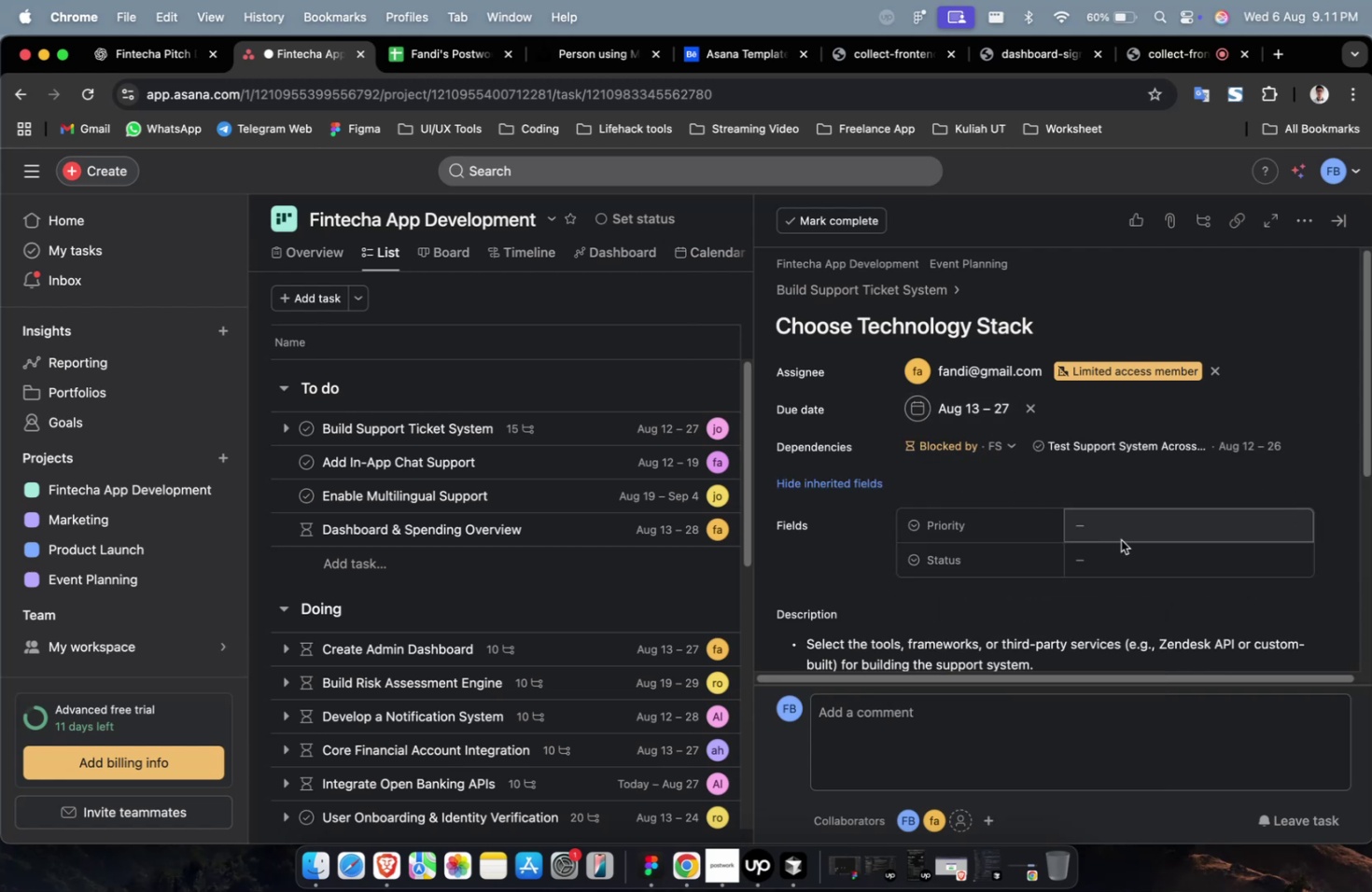 
left_click([1124, 530])
 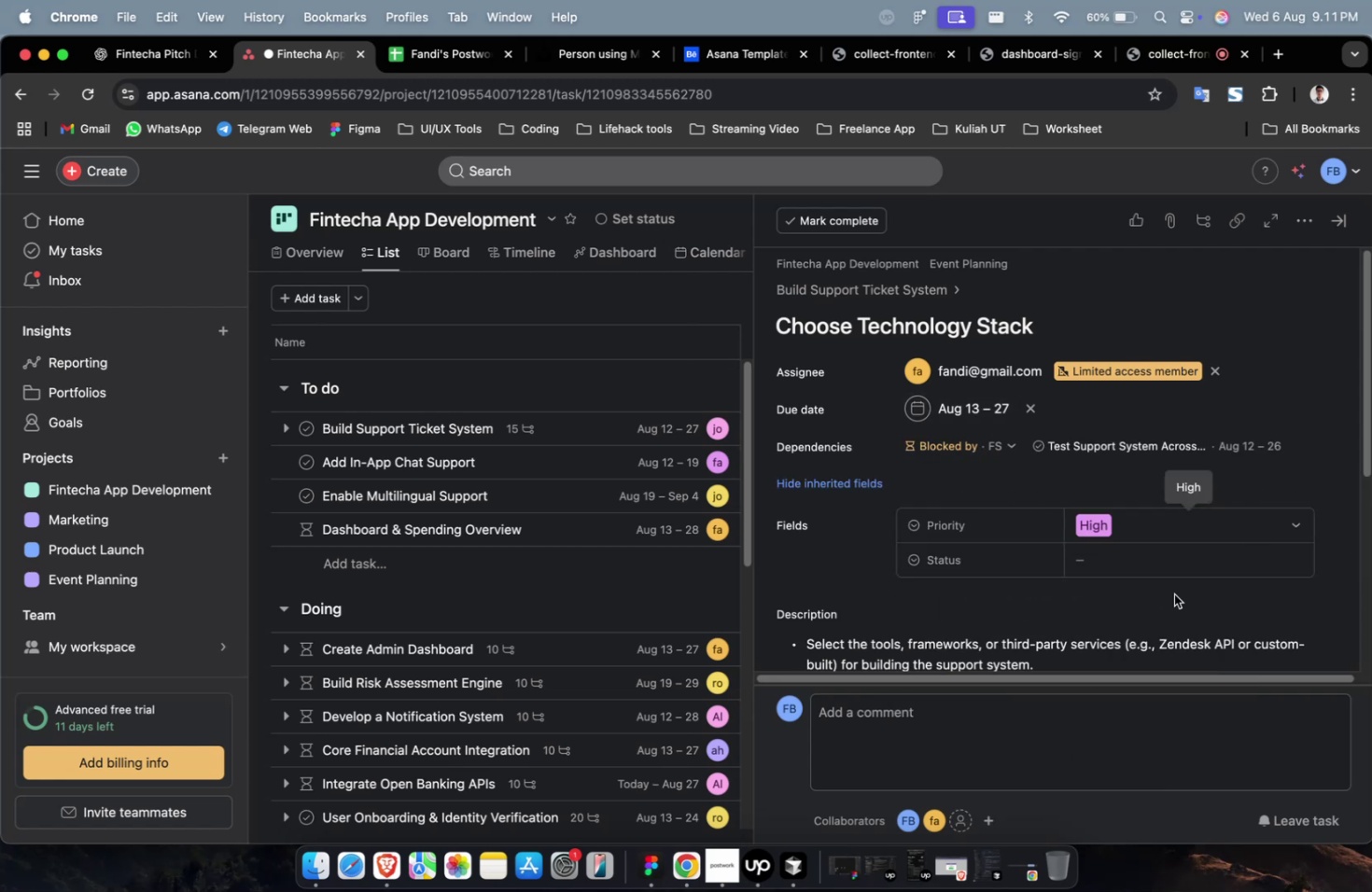 
double_click([1179, 560])
 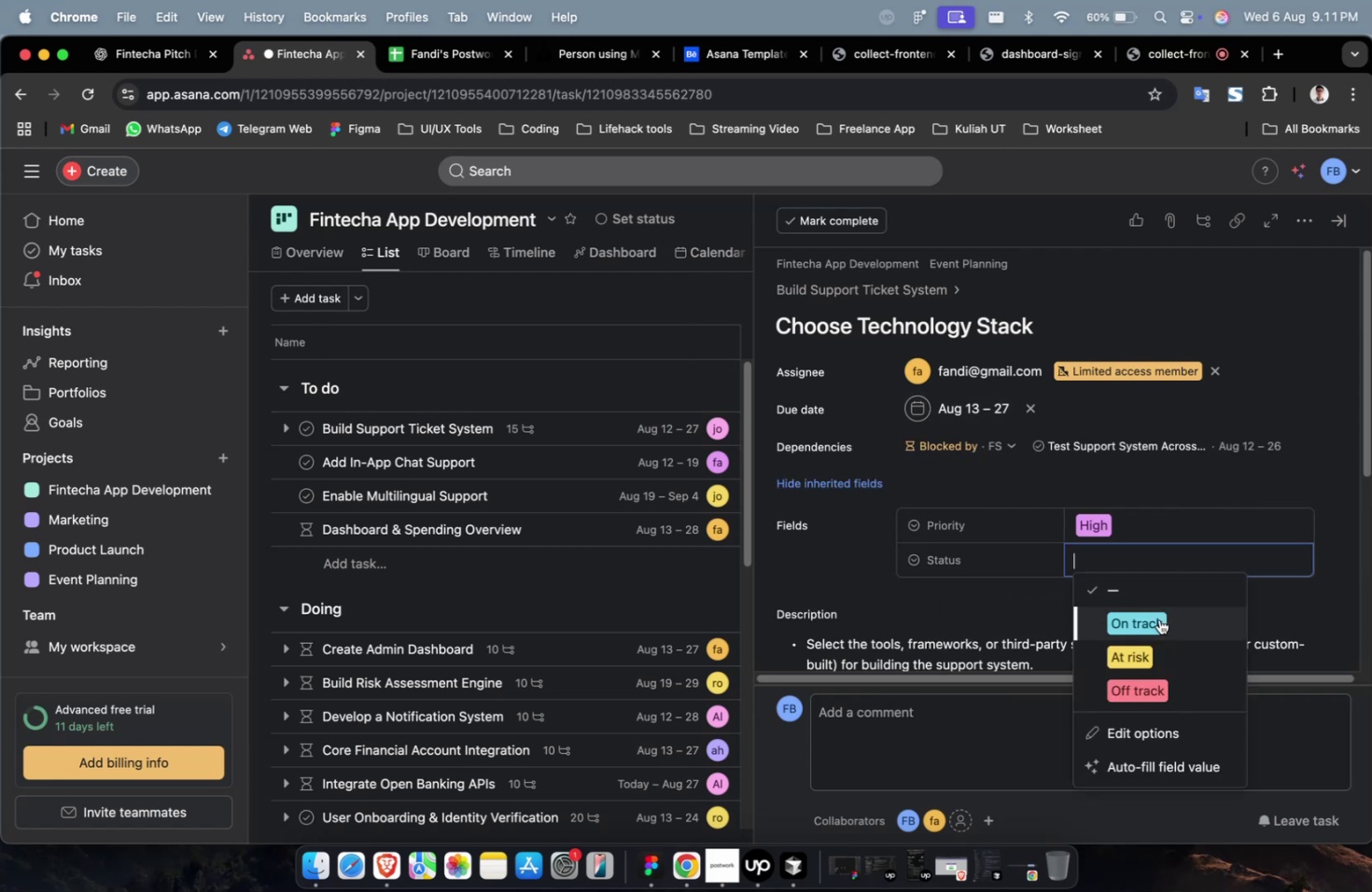 
triple_click([1155, 620])
 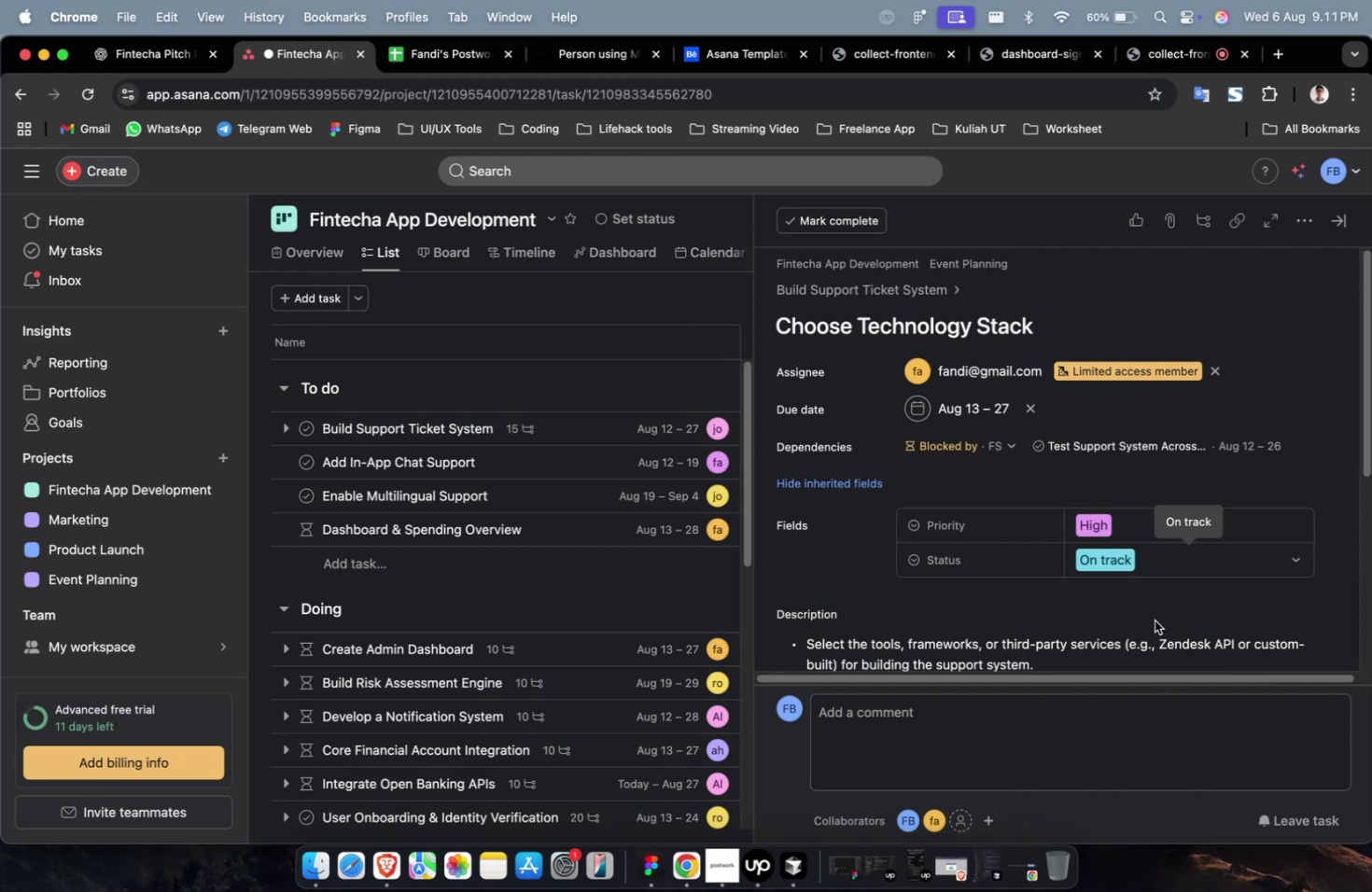 
scroll: coordinate [1141, 607], scroll_direction: down, amount: 7.0
 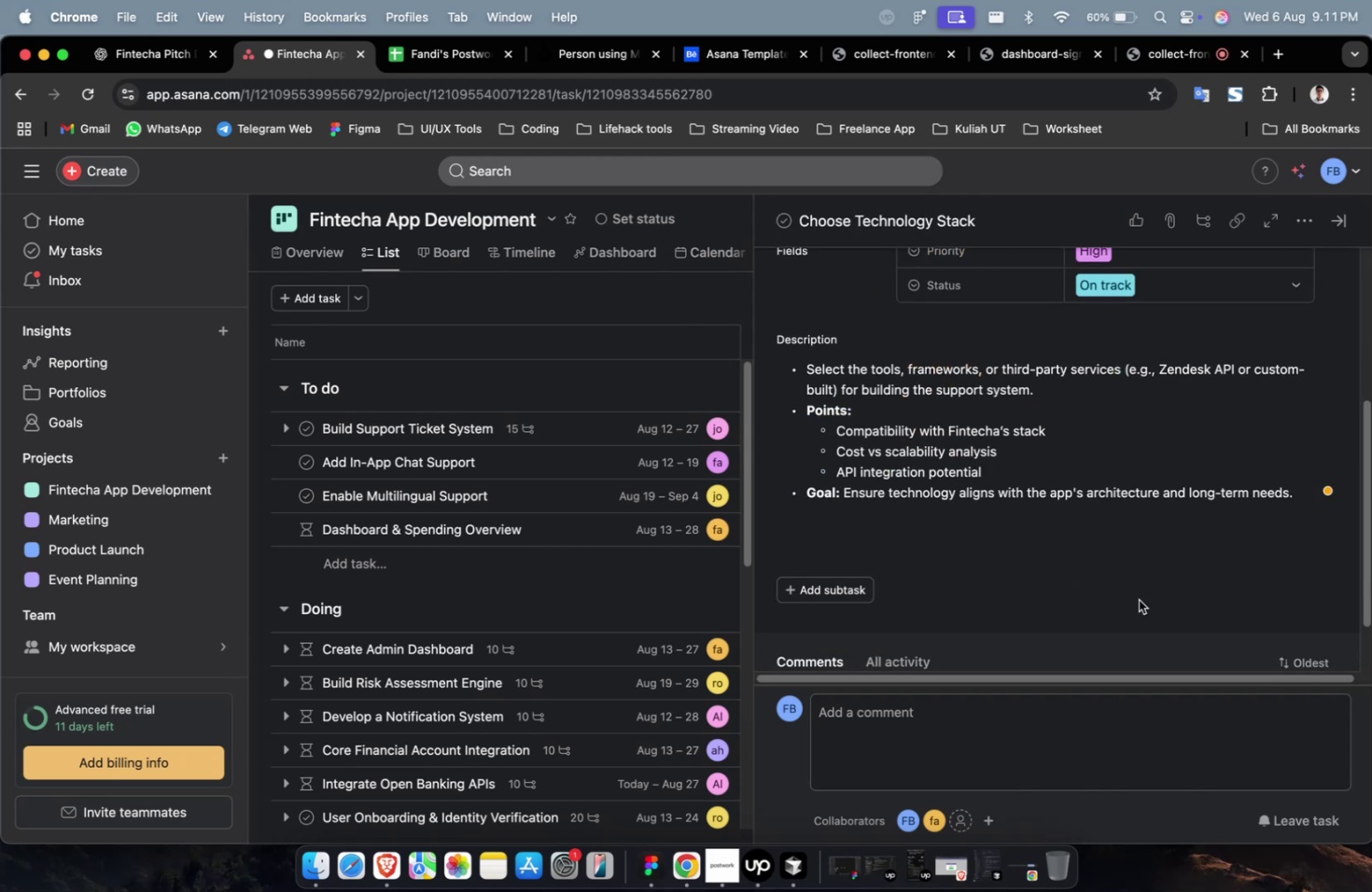 
scroll: coordinate [1137, 599], scroll_direction: up, amount: 4.0
 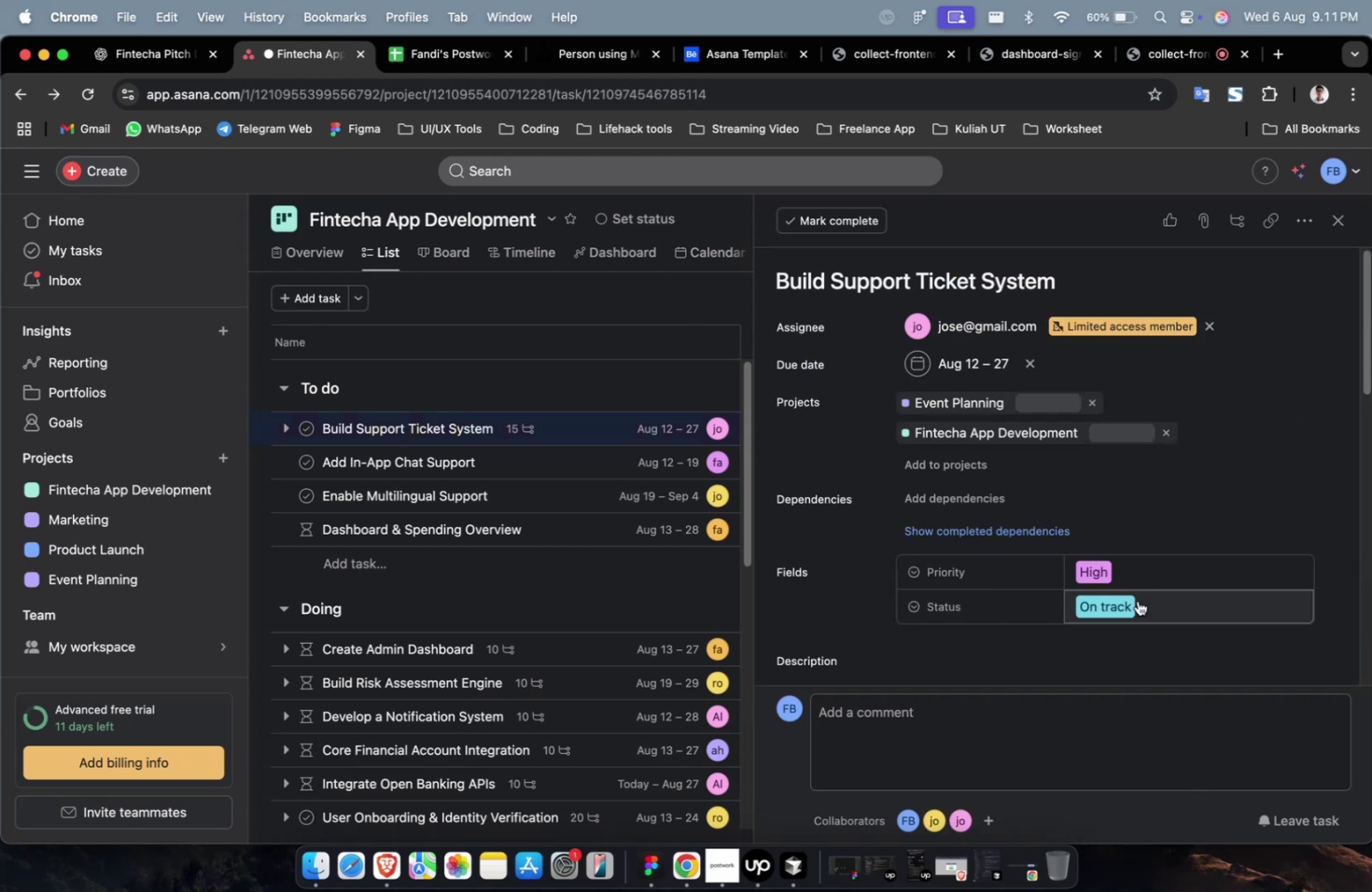 
scroll: coordinate [1137, 600], scroll_direction: down, amount: 9.0
 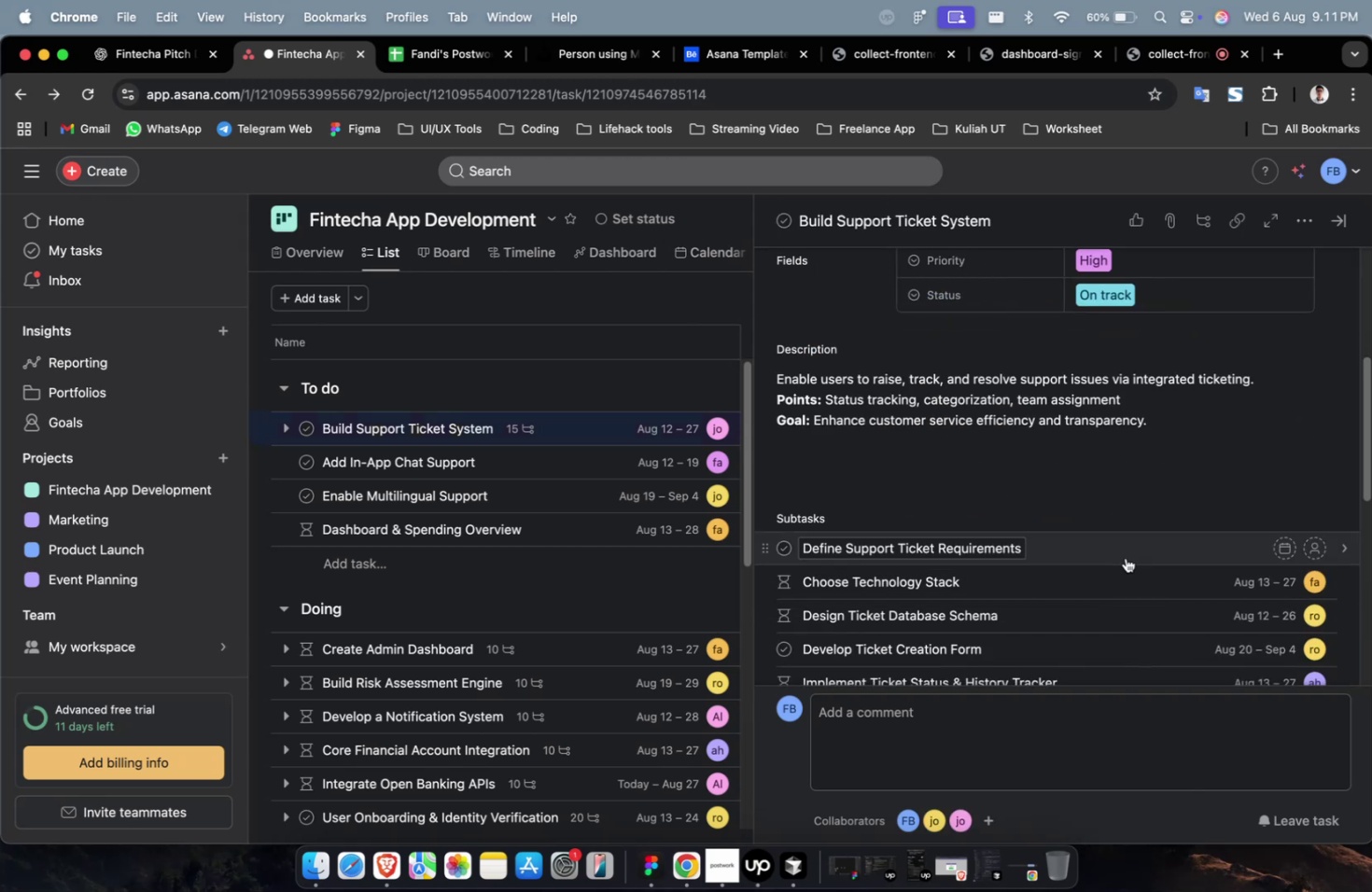 
left_click([1126, 553])
 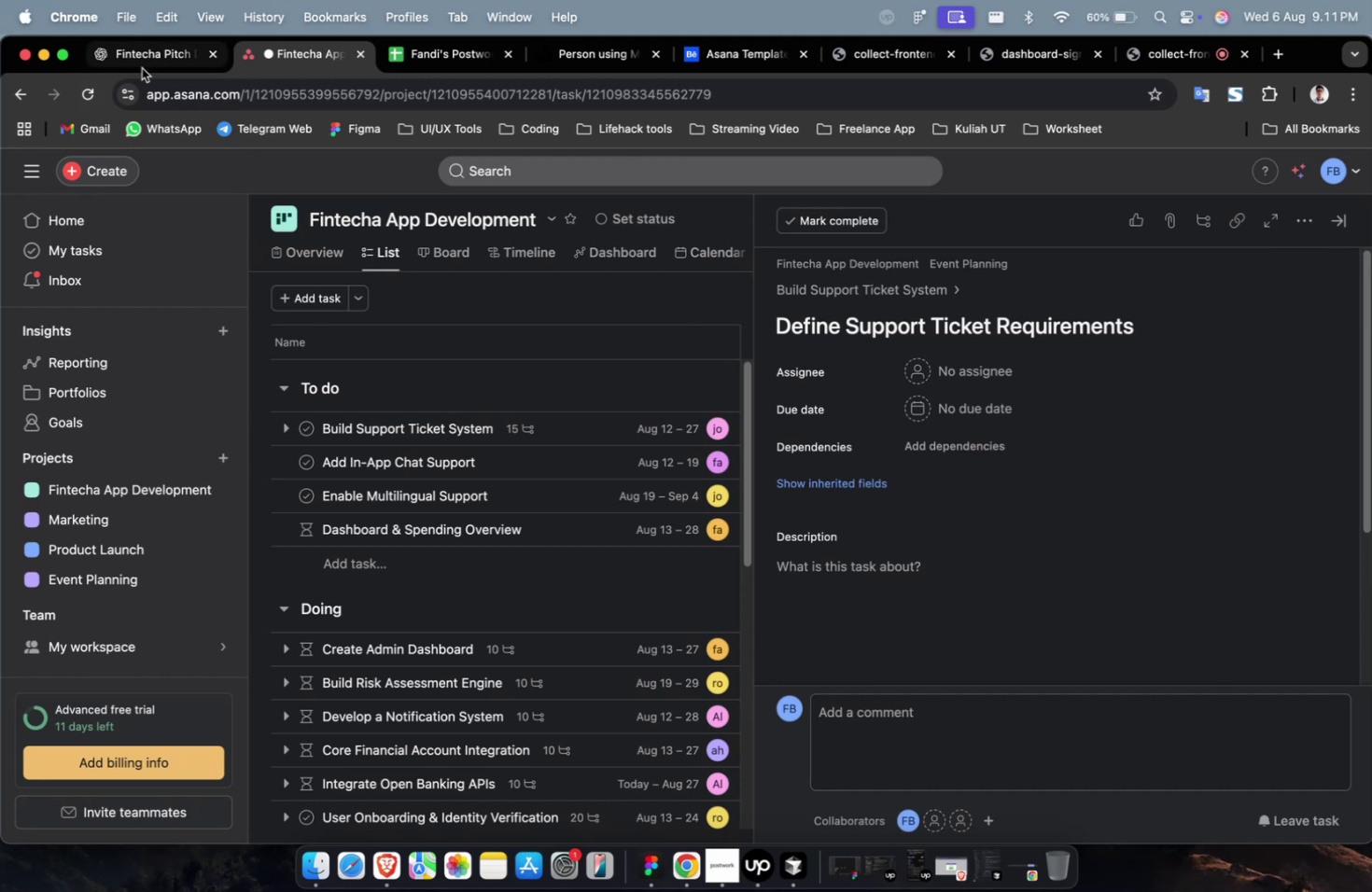 
left_click([143, 68])
 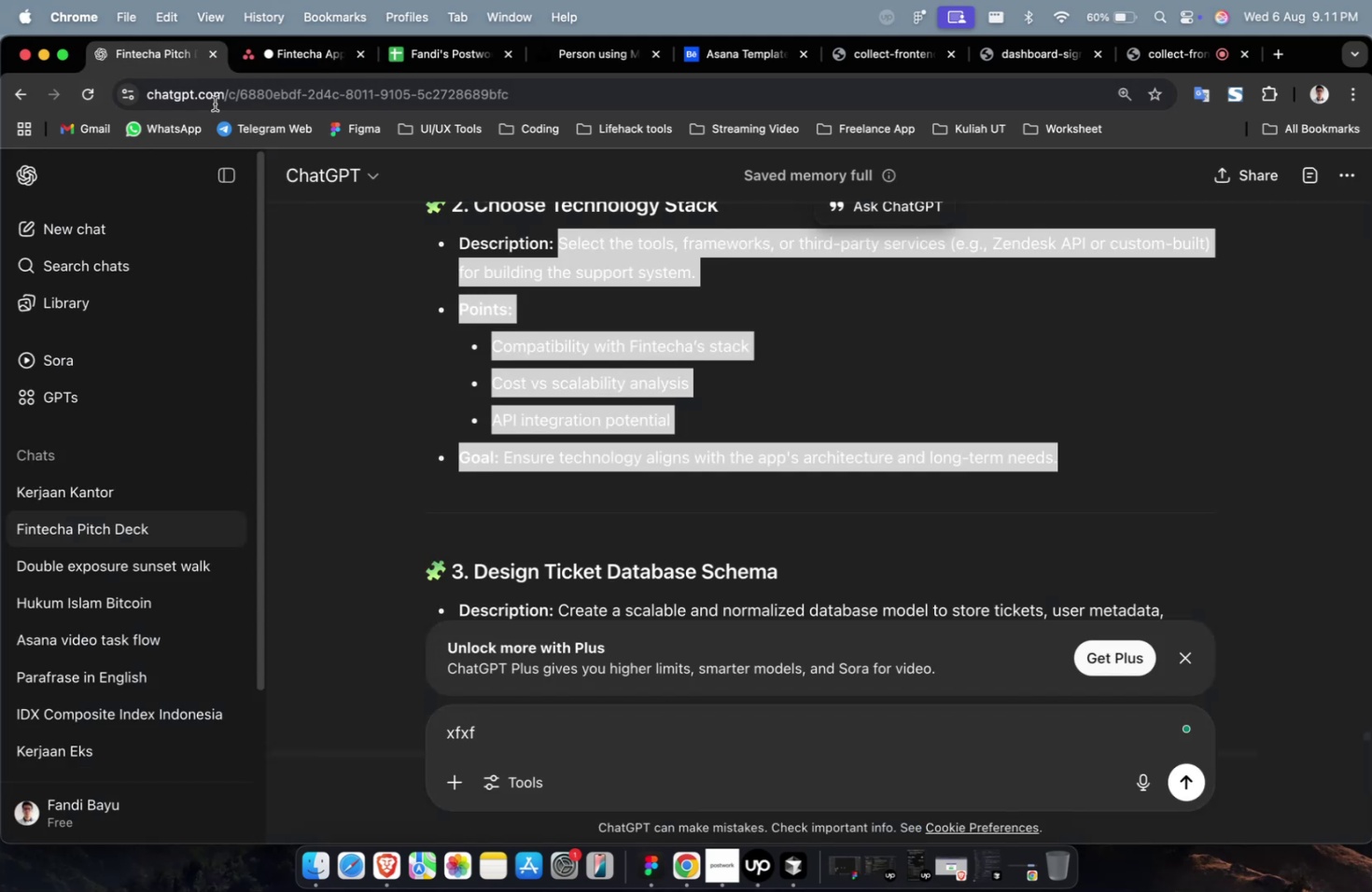 
scroll: coordinate [436, 315], scroll_direction: up, amount: 7.0
 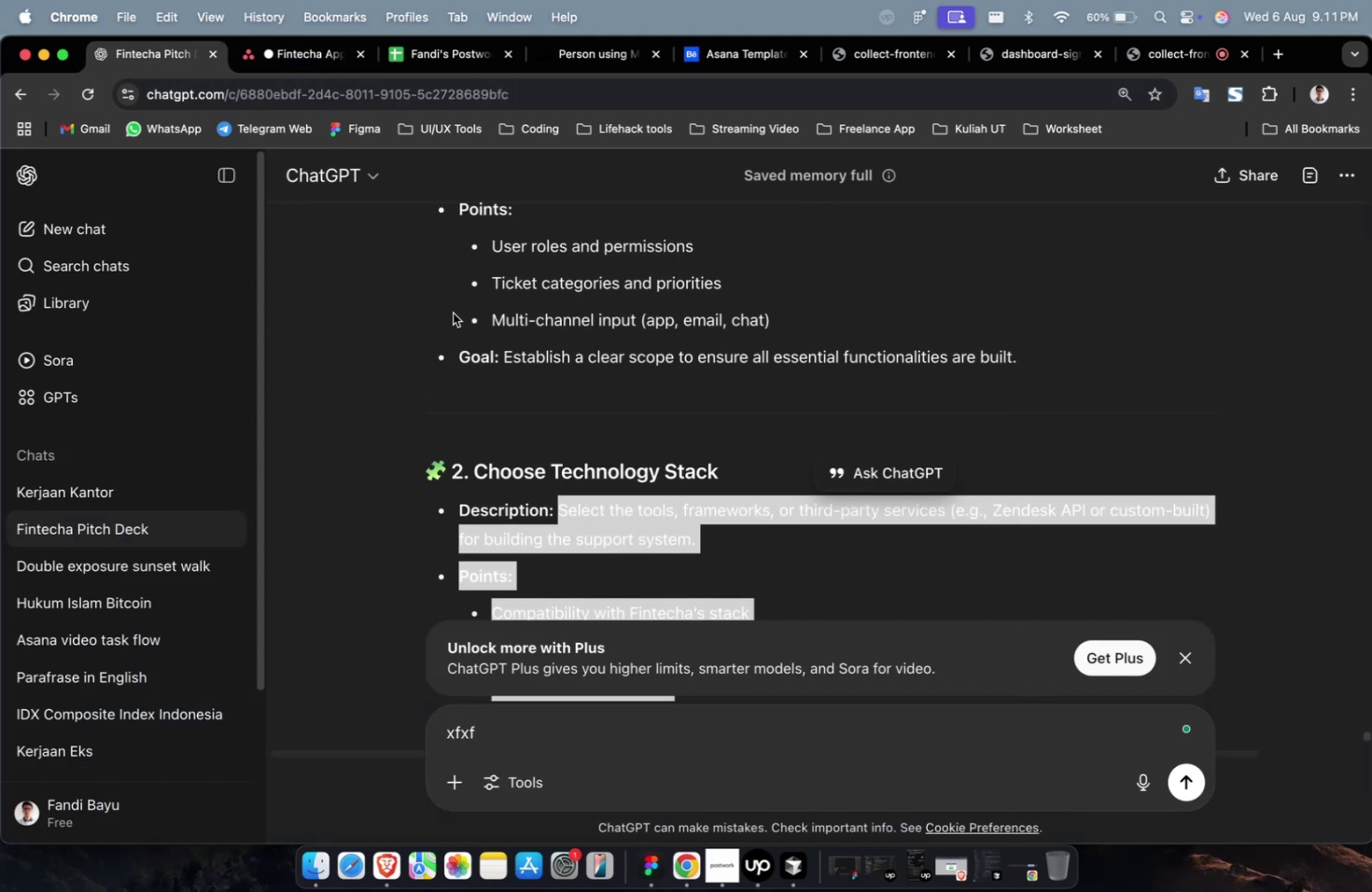 
left_click([661, 405])
 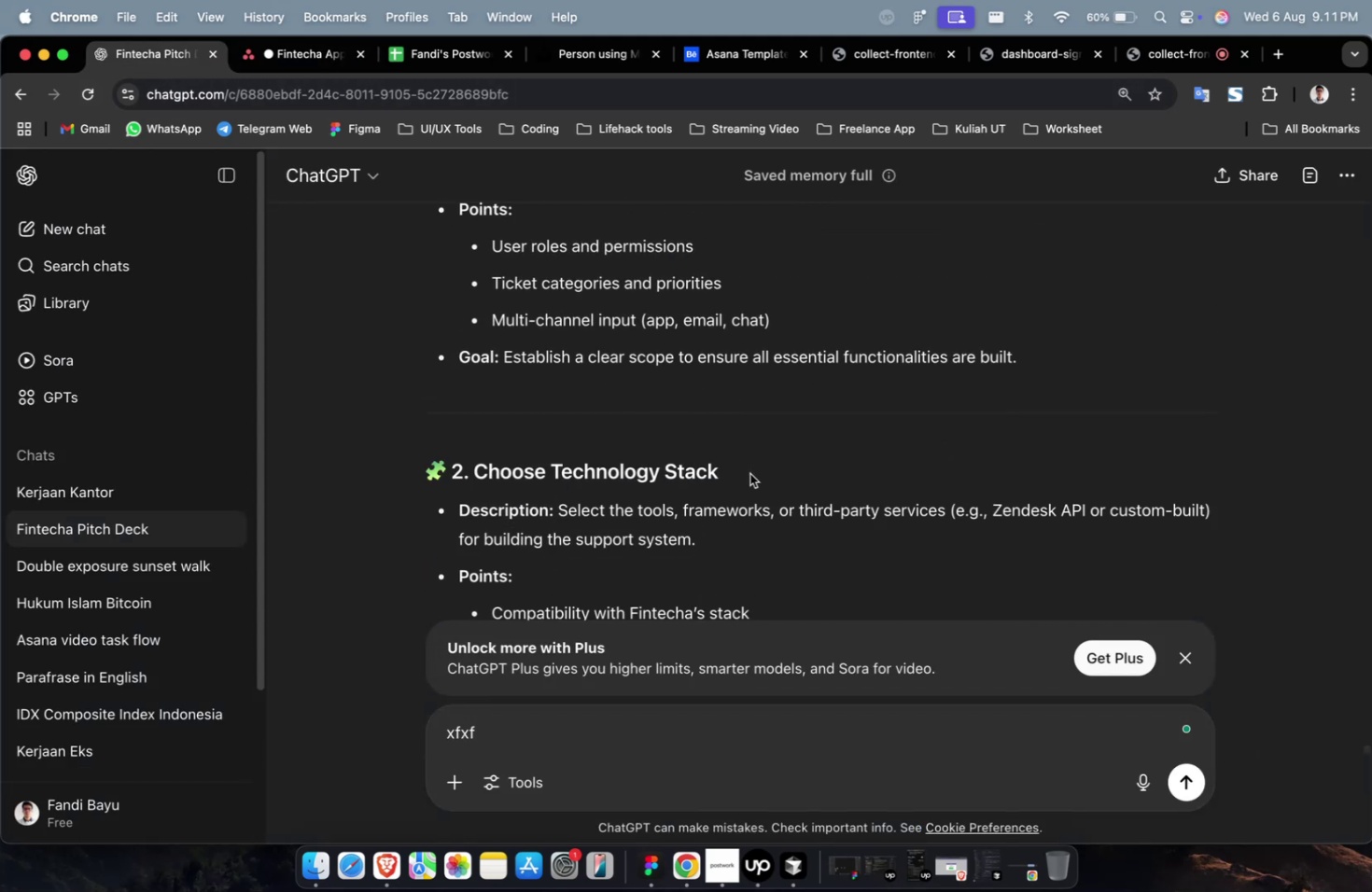 
scroll: coordinate [762, 460], scroll_direction: up, amount: 5.0
 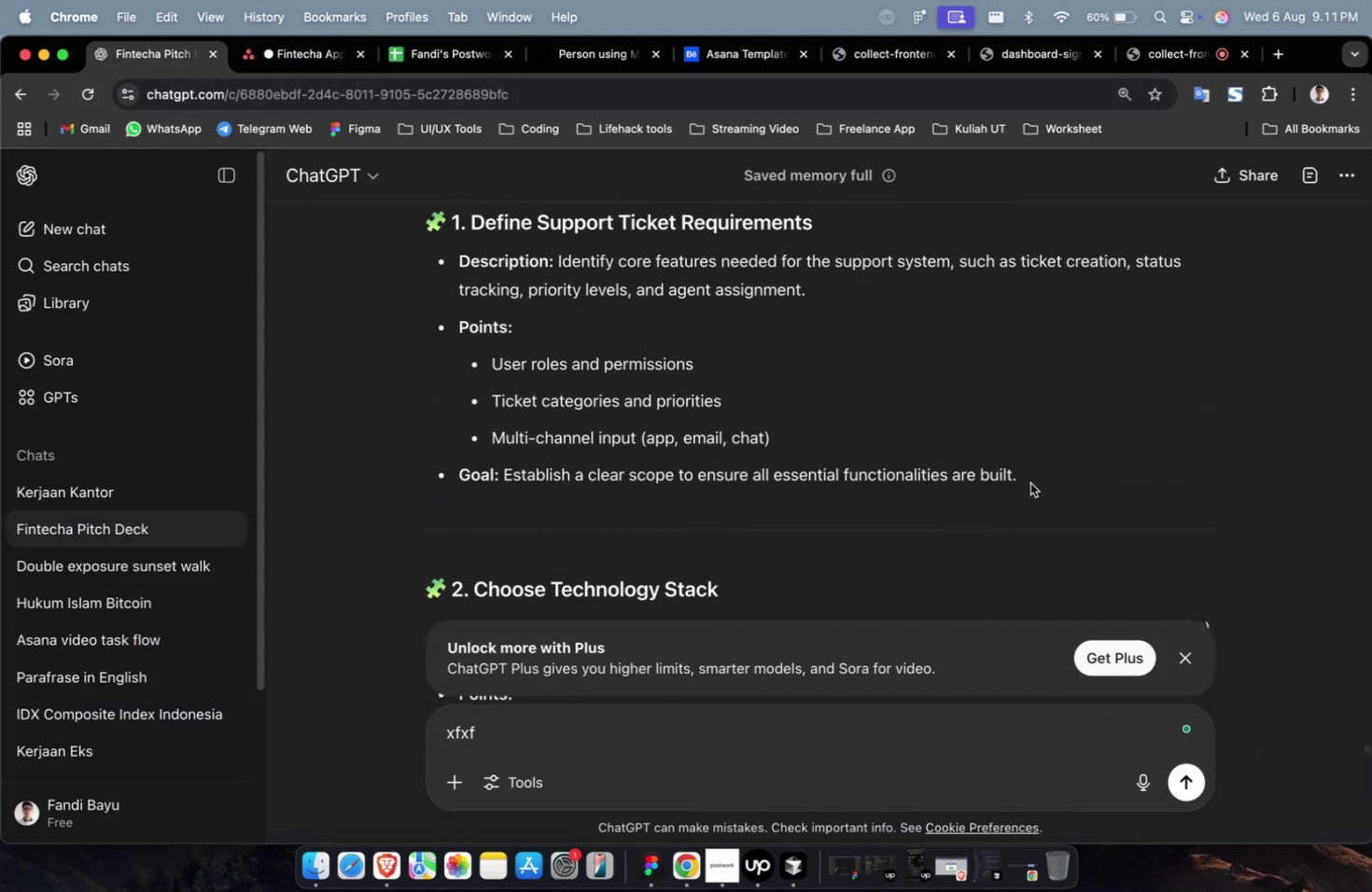 
left_click_drag(start_coordinate=[1032, 479], to_coordinate=[444, 266])
 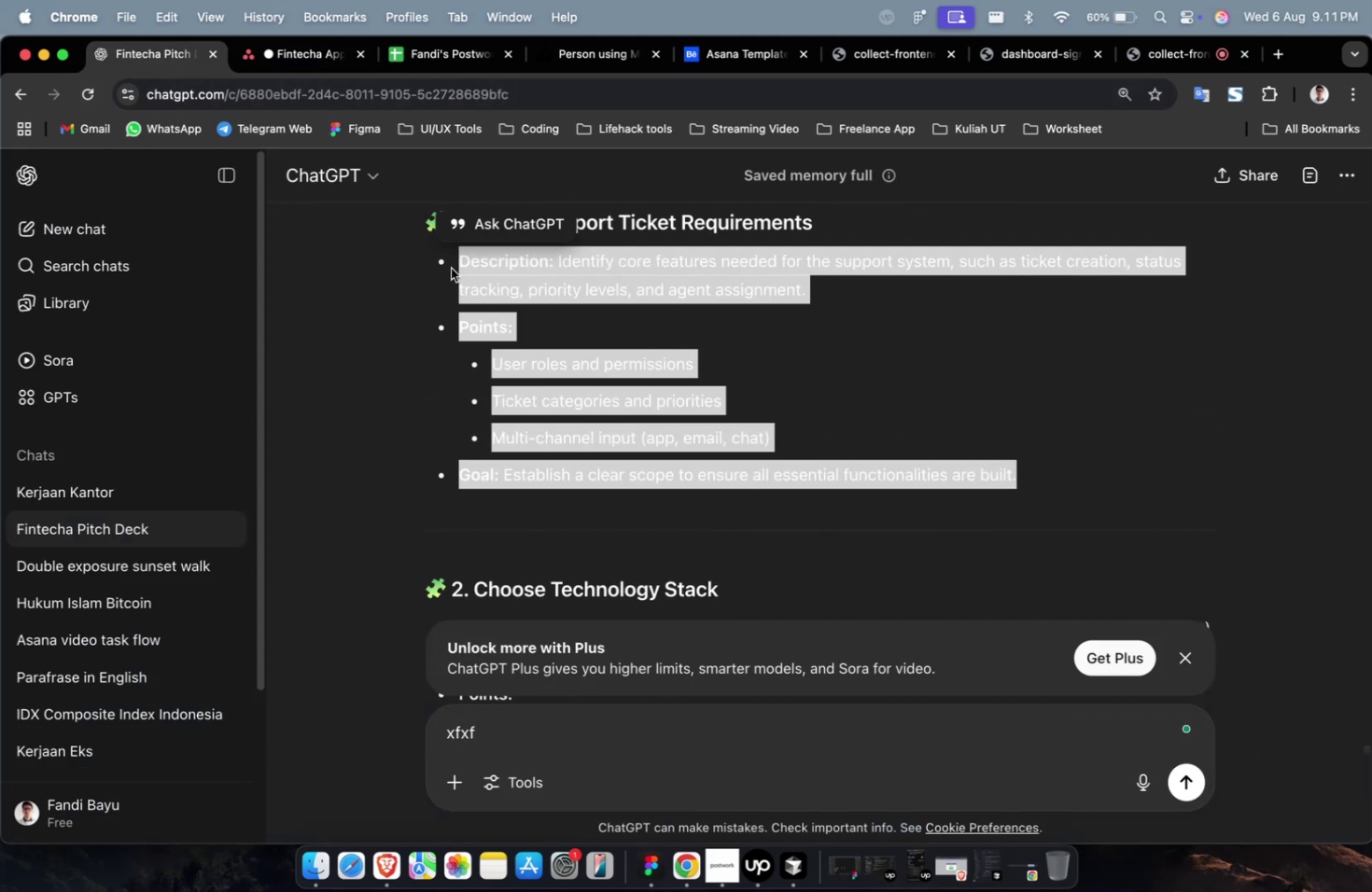 
key(Meta+C)
 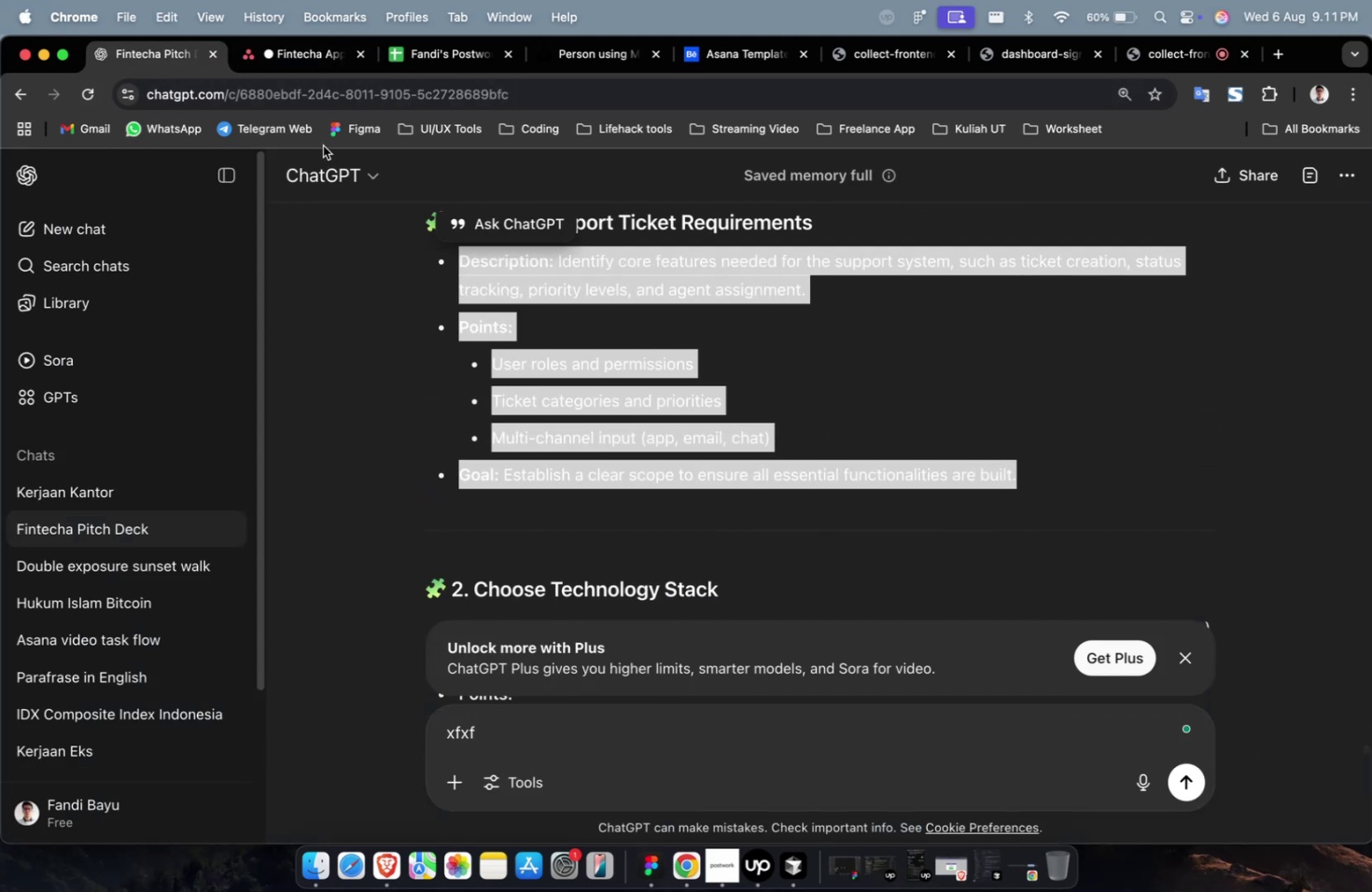 
key(Meta+C)
 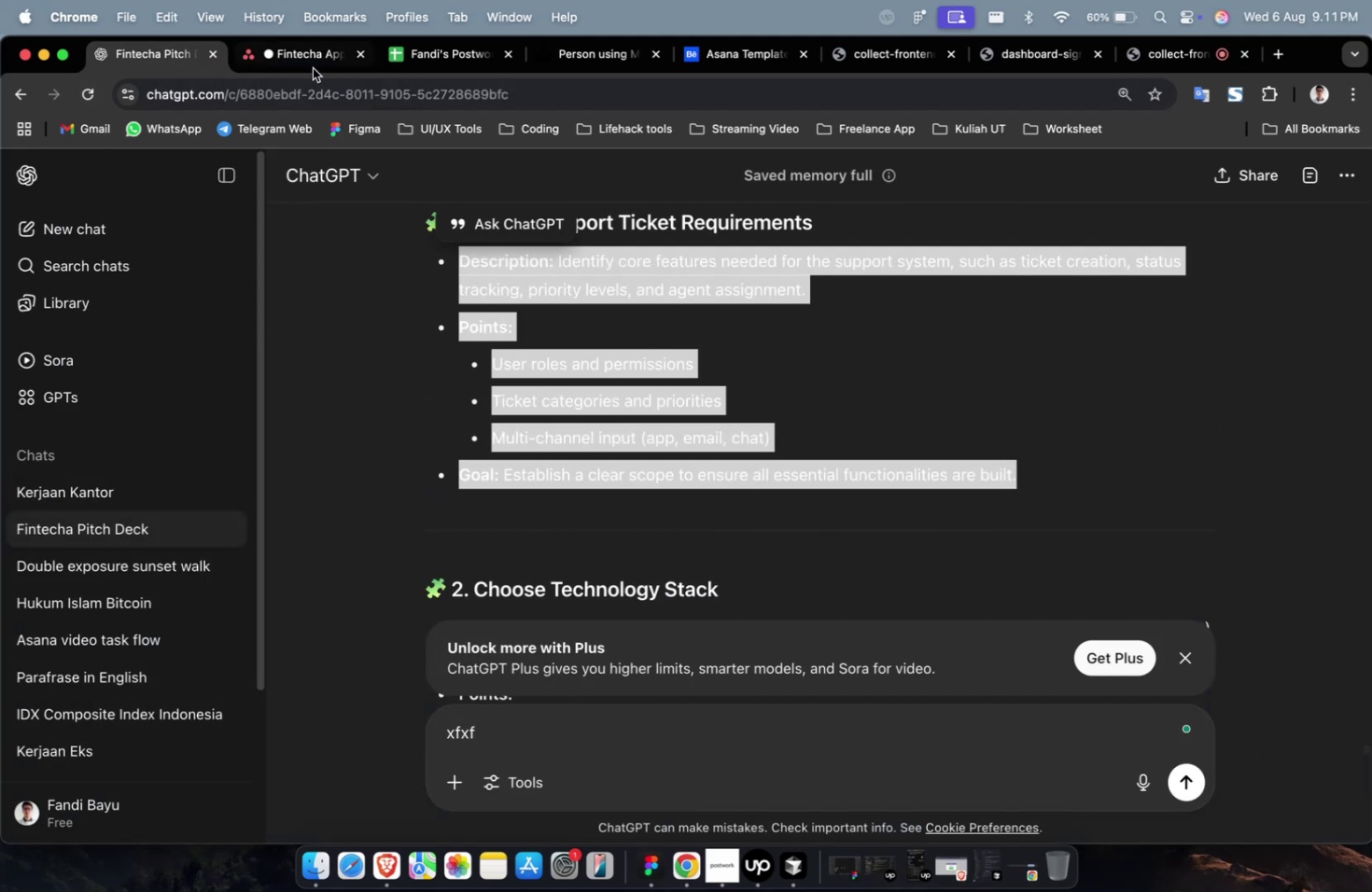 
left_click([313, 68])
 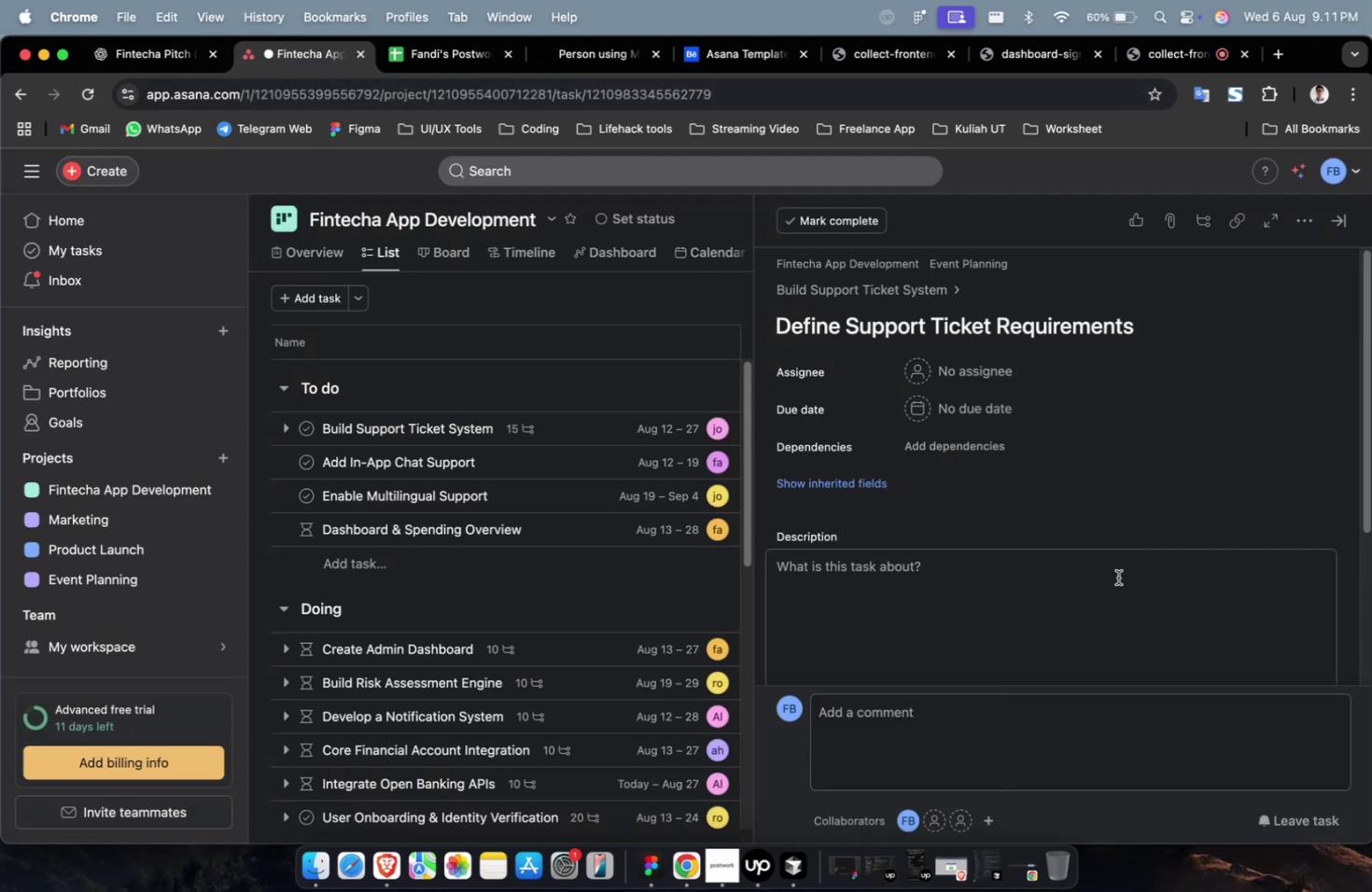 
double_click([1085, 605])
 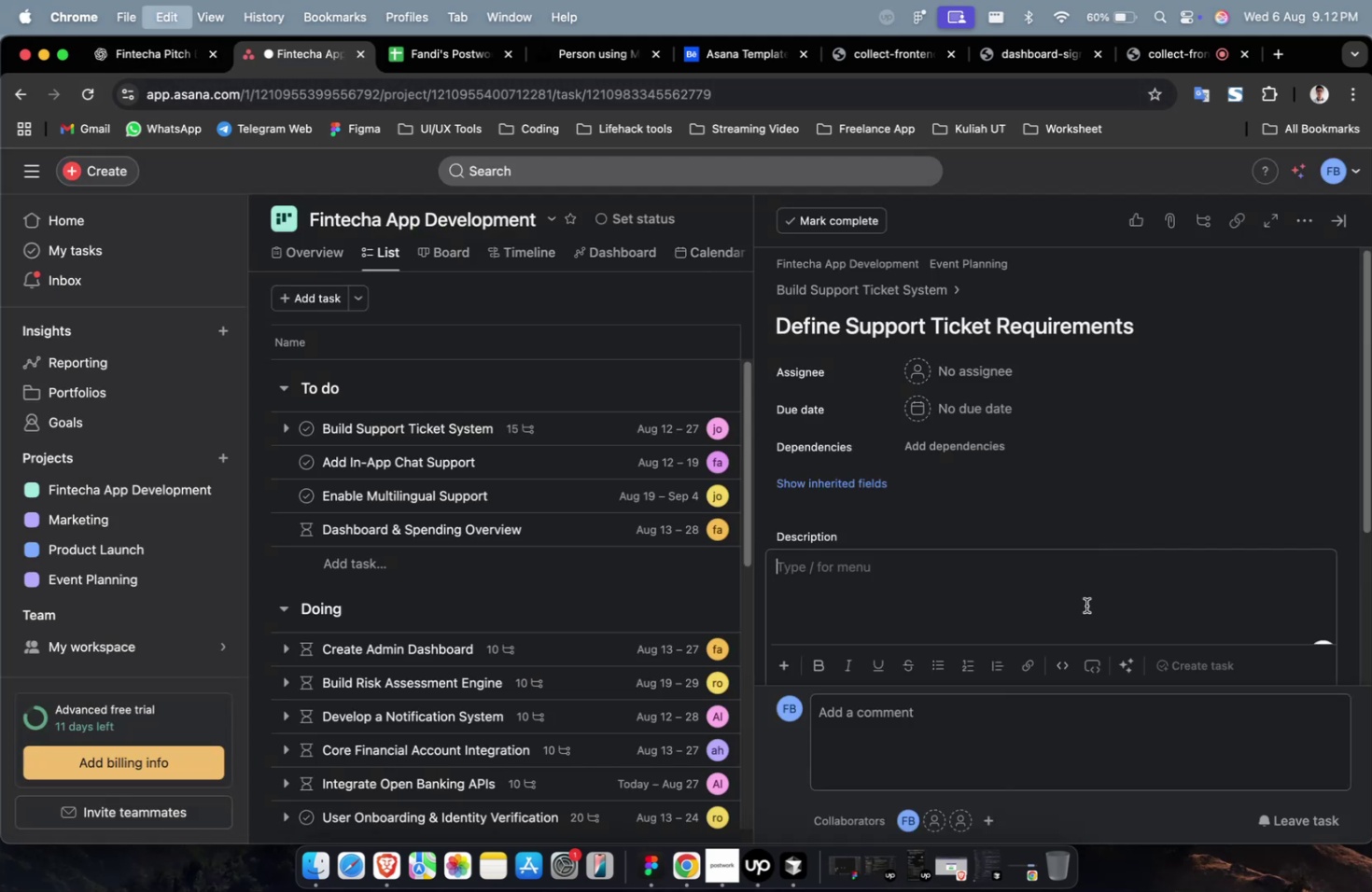 
key(Meta+V)
 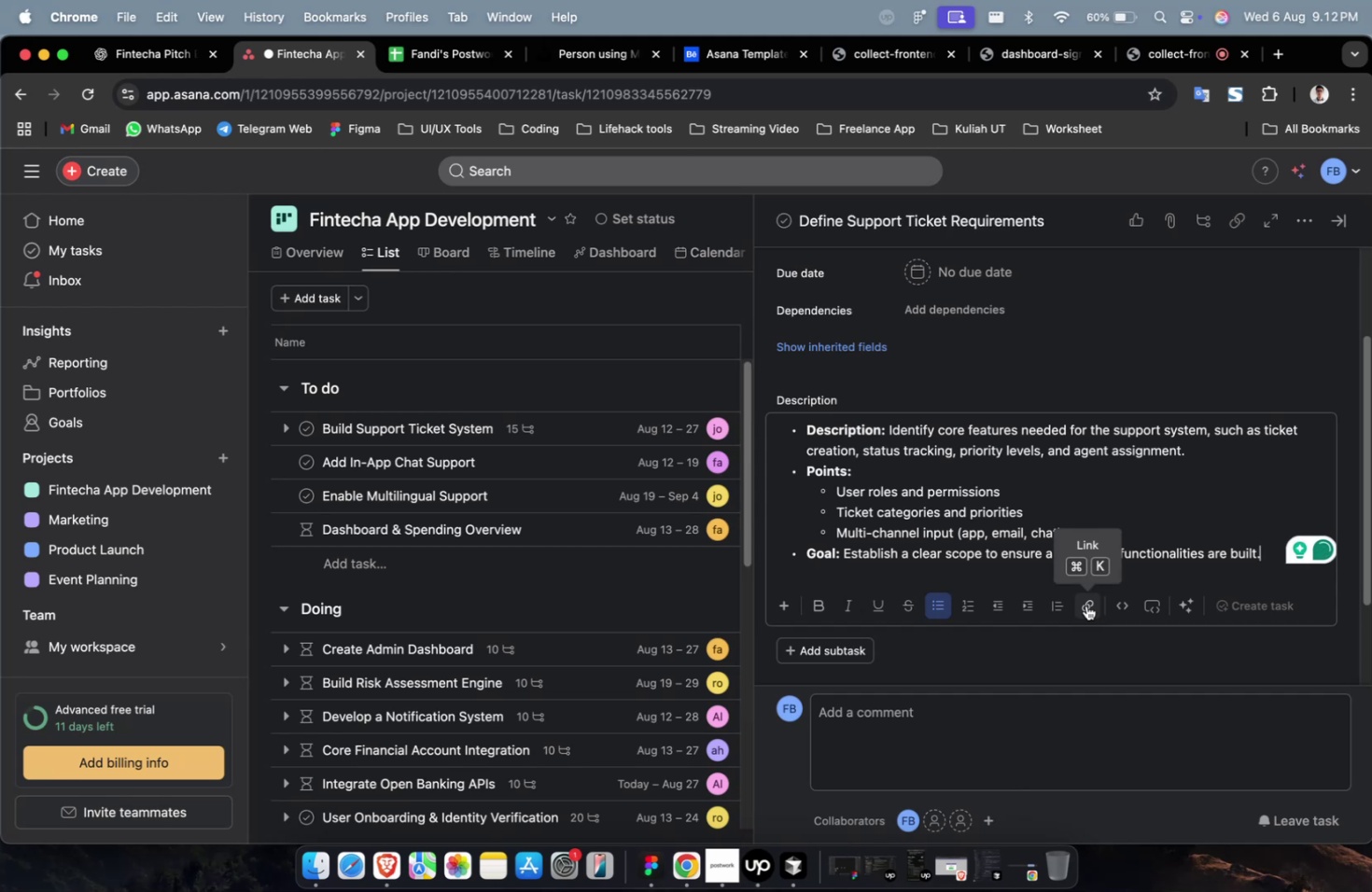 
right_click([1085, 605])
 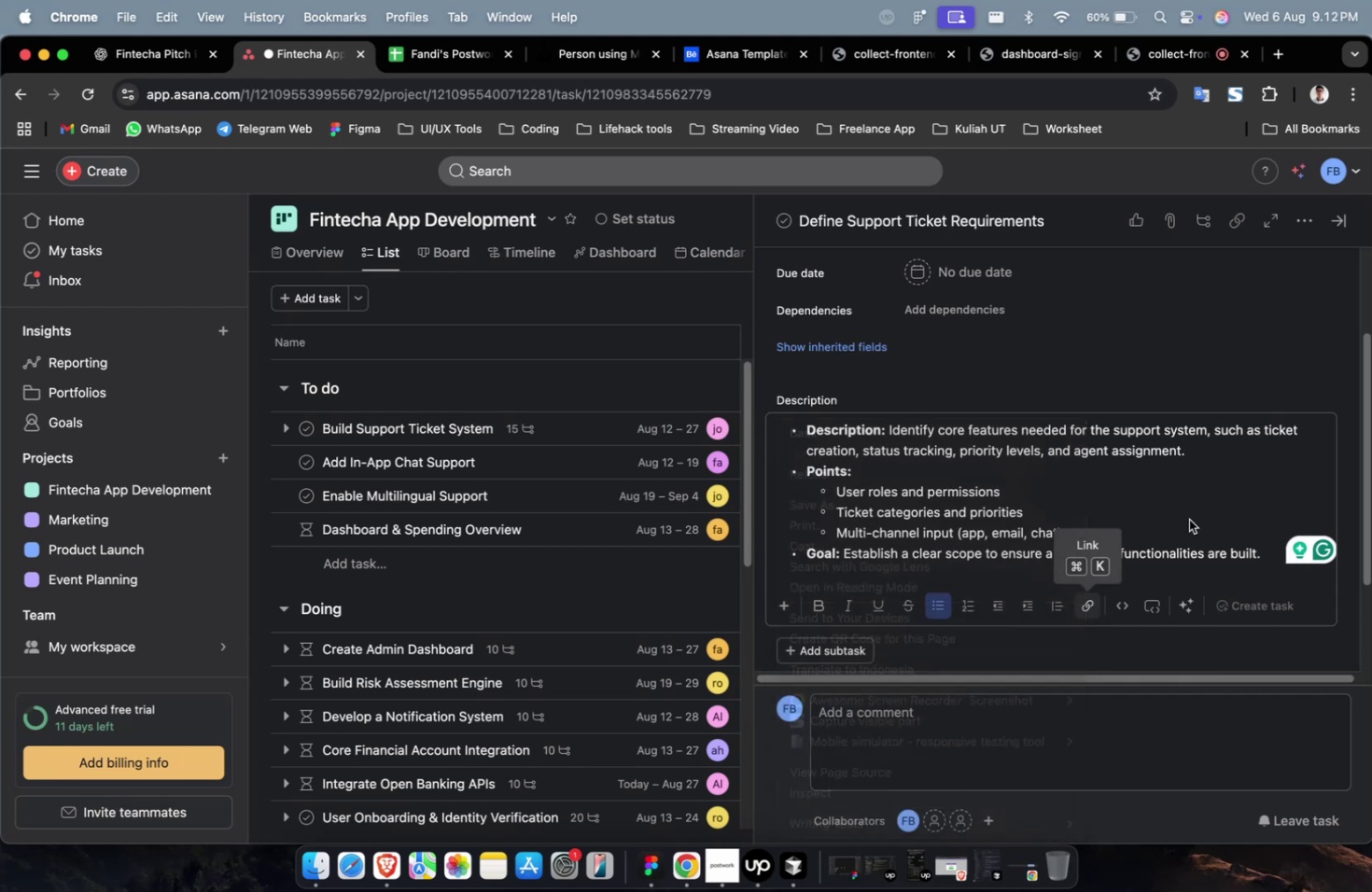 
double_click([1188, 519])
 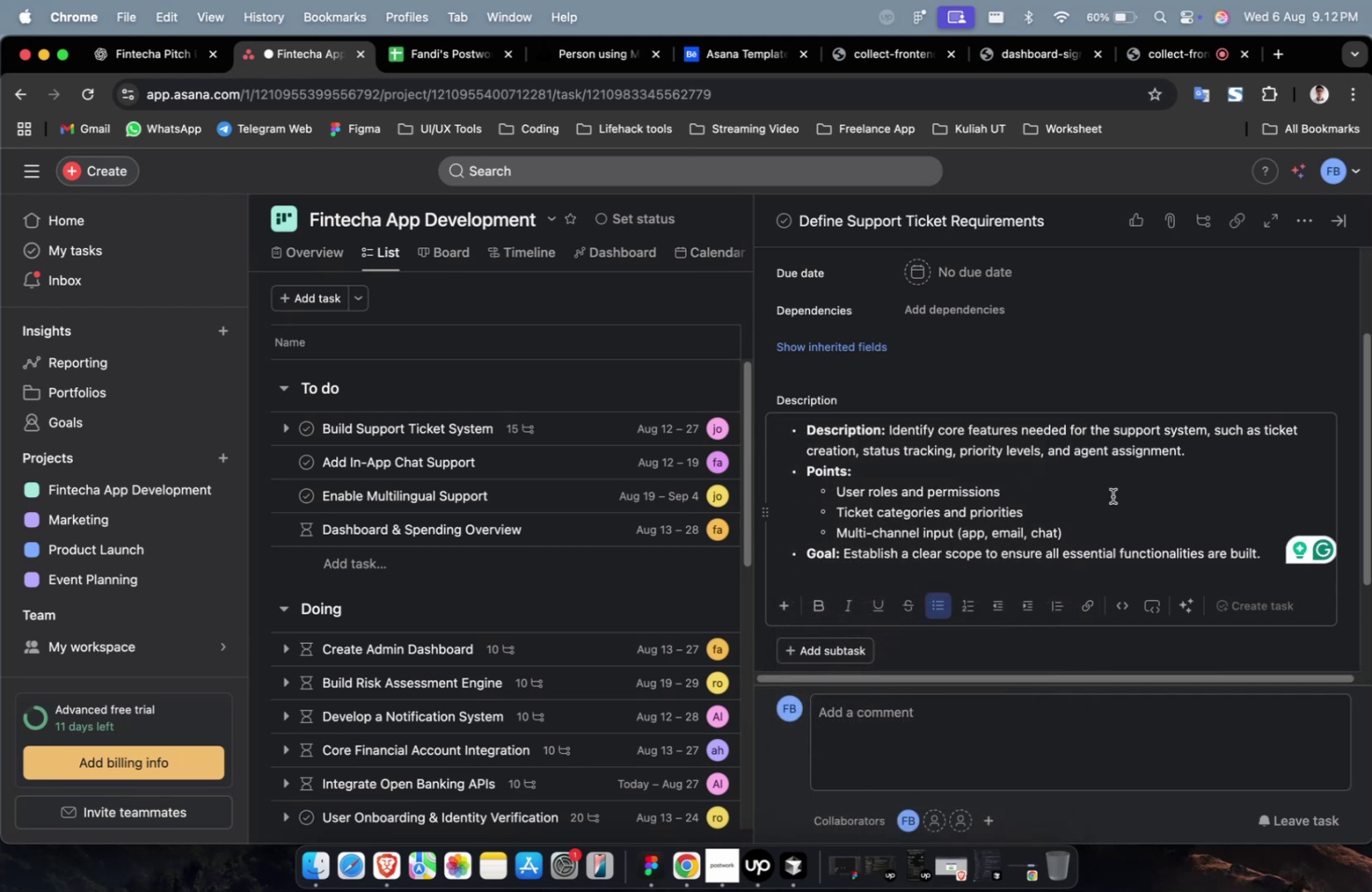 
scroll: coordinate [1084, 481], scroll_direction: up, amount: 6.0
 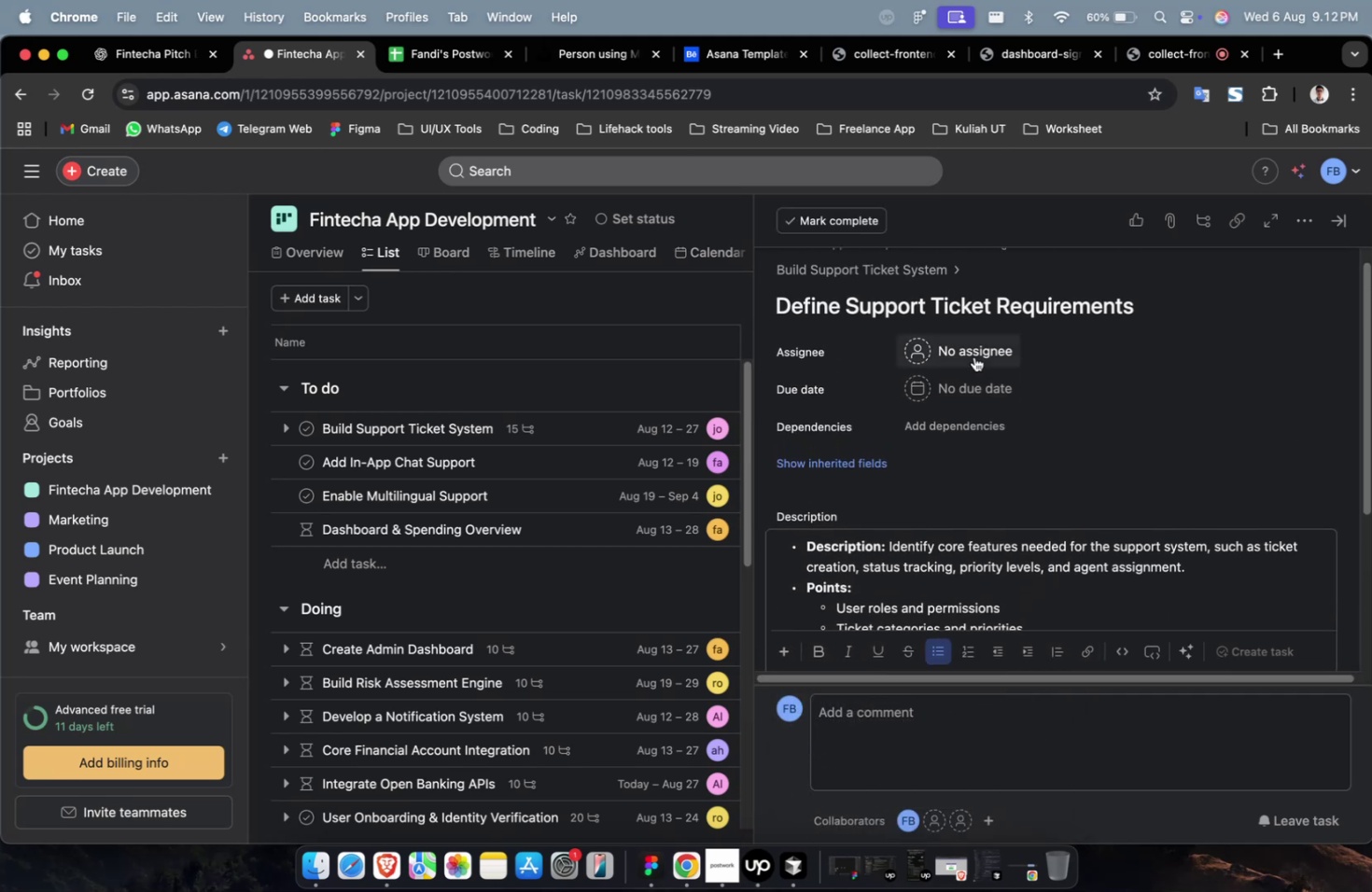 
left_click([973, 356])
 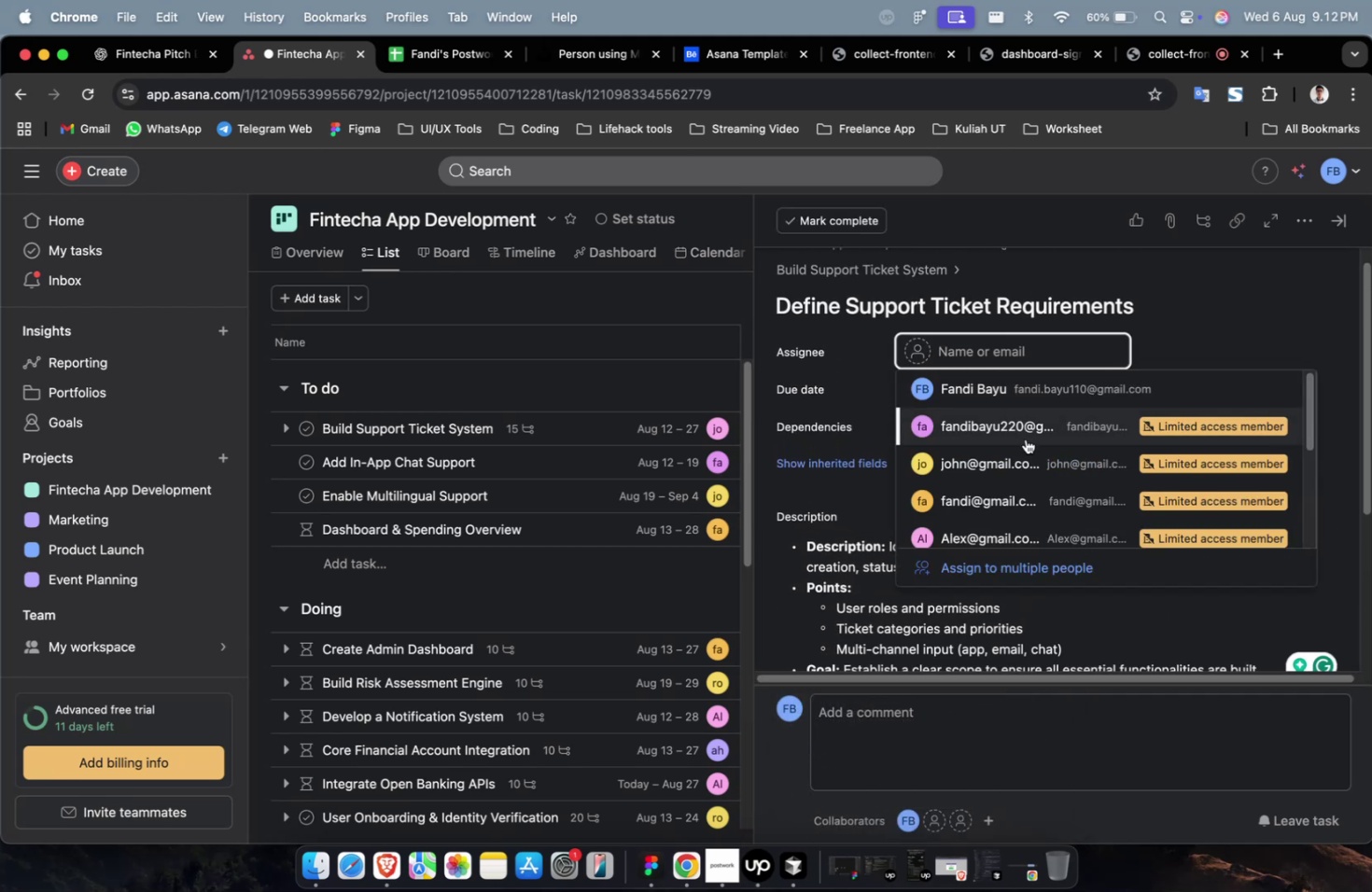 
left_click([1029, 467])
 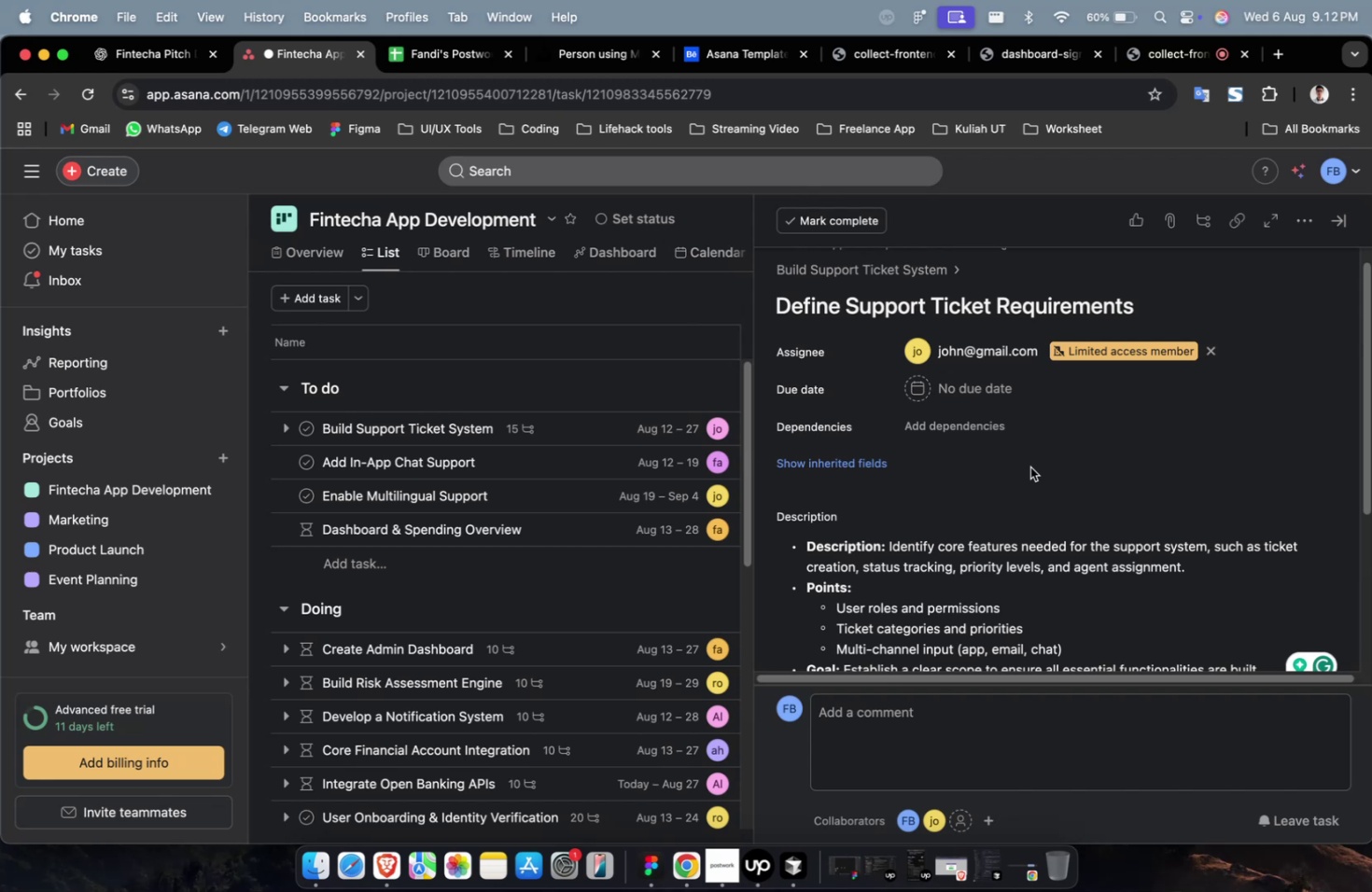 
left_click([981, 352])
 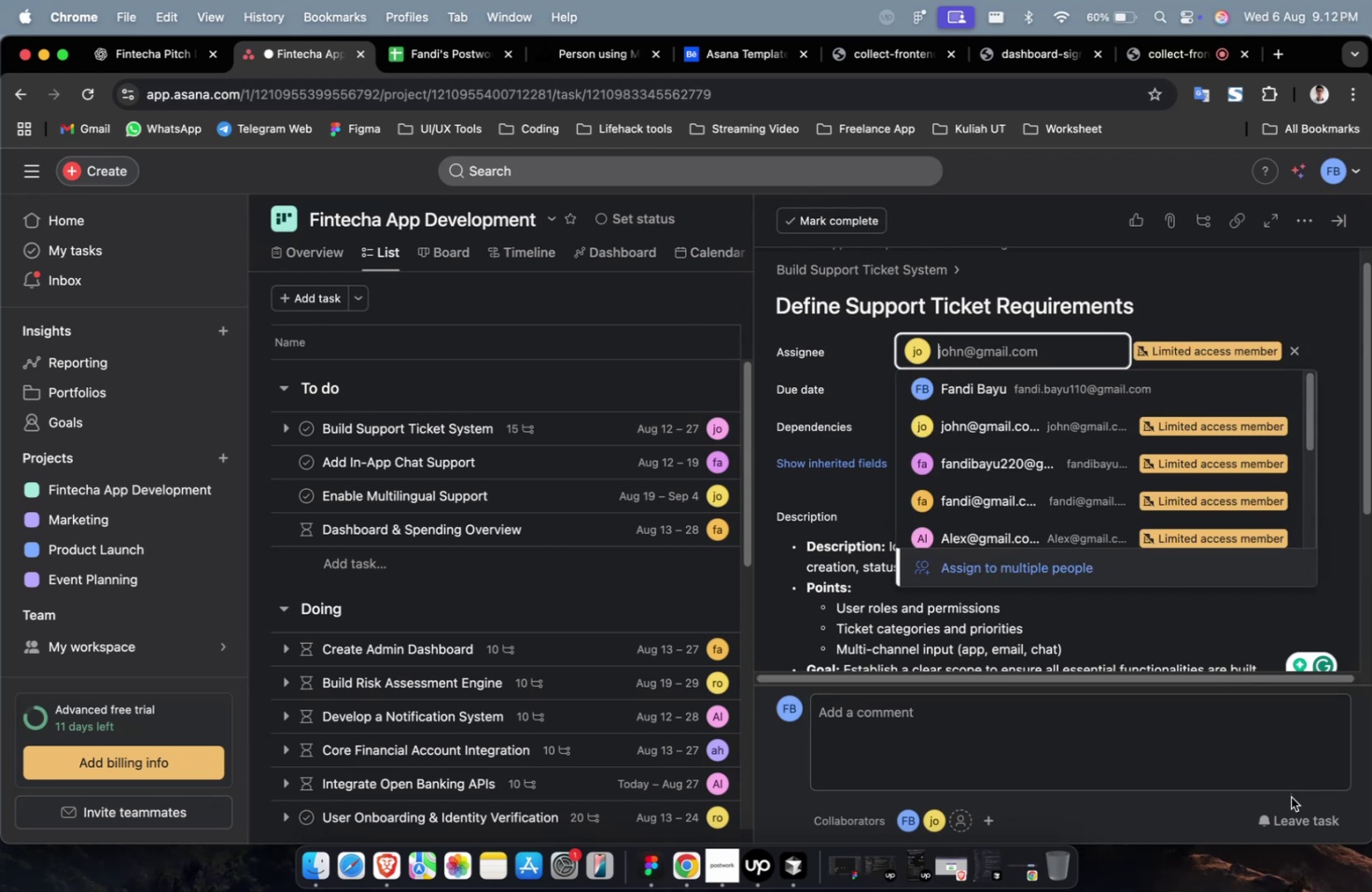 
left_click([1303, 822])
 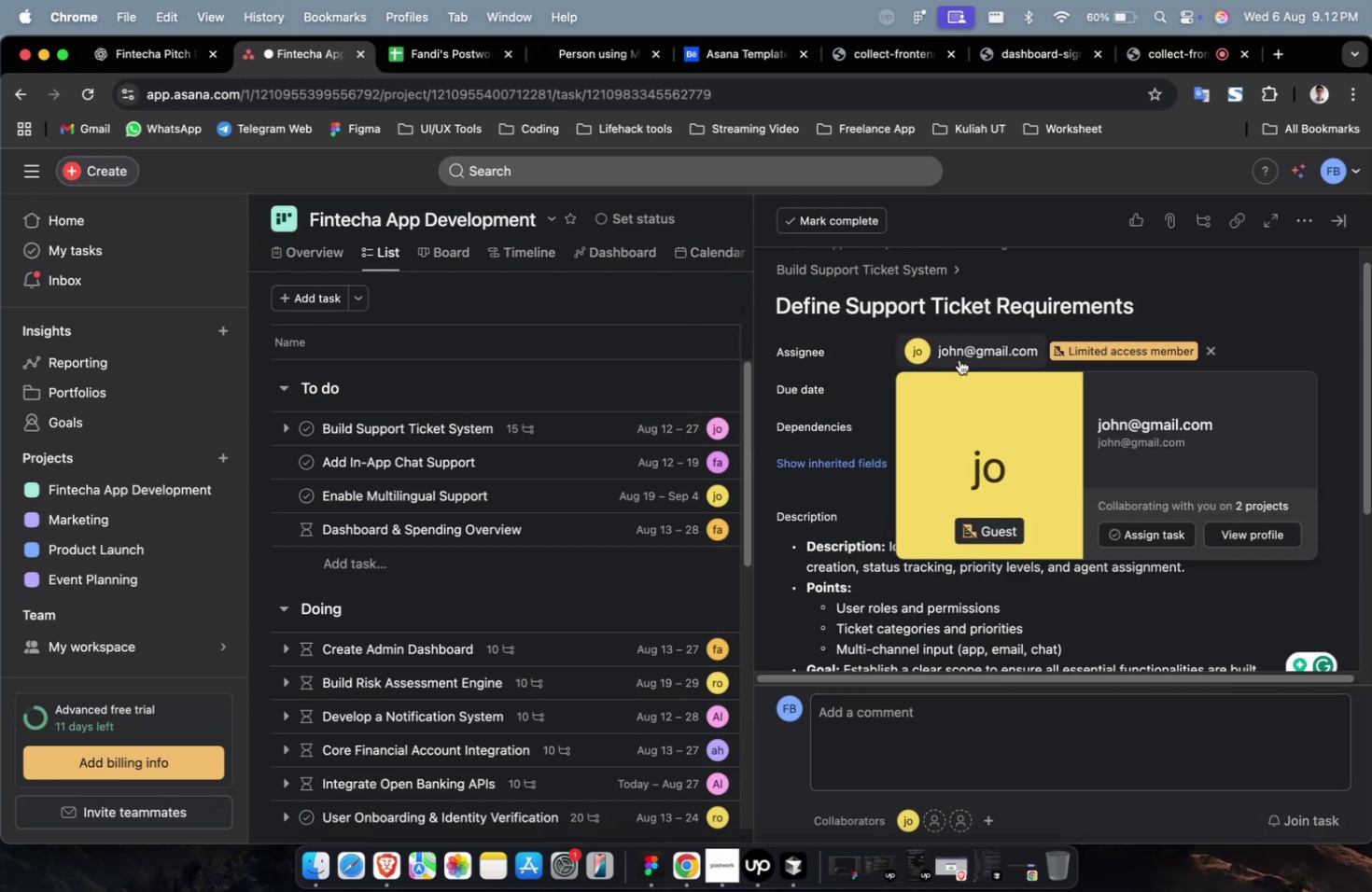 
left_click([961, 362])
 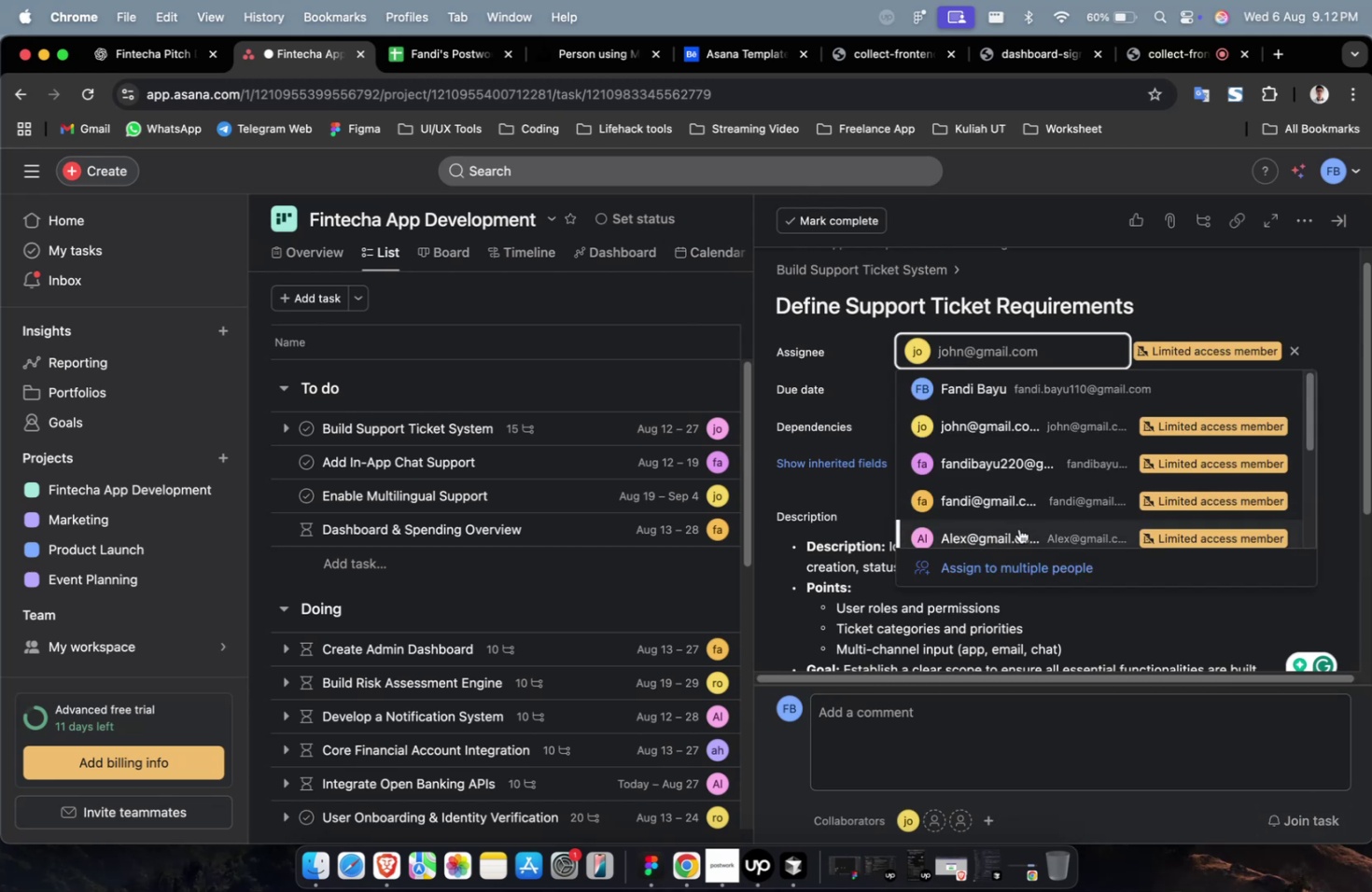 
left_click([1018, 528])
 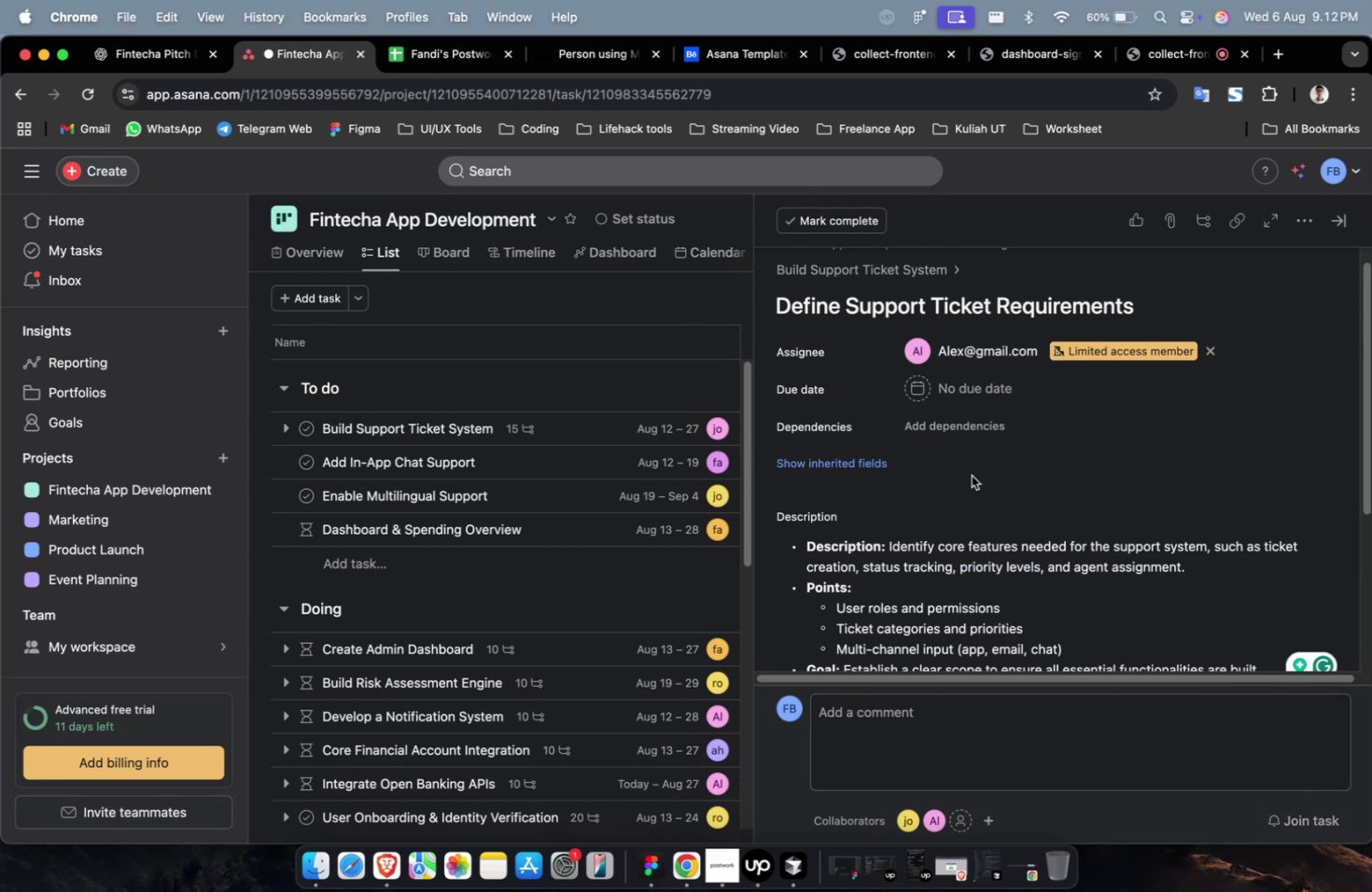 
left_click([974, 366])
 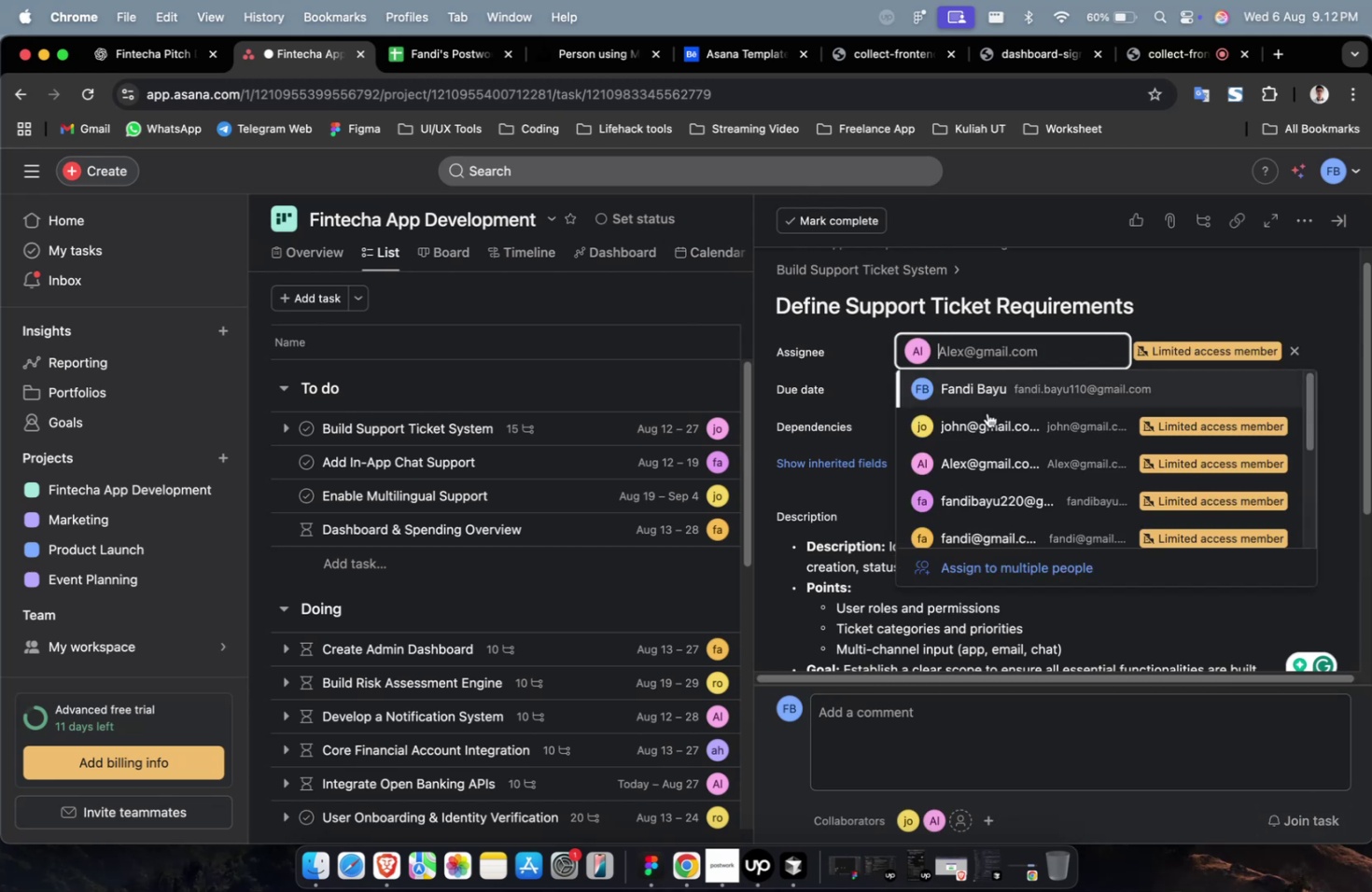 
scroll: coordinate [997, 467], scroll_direction: down, amount: 14.0
 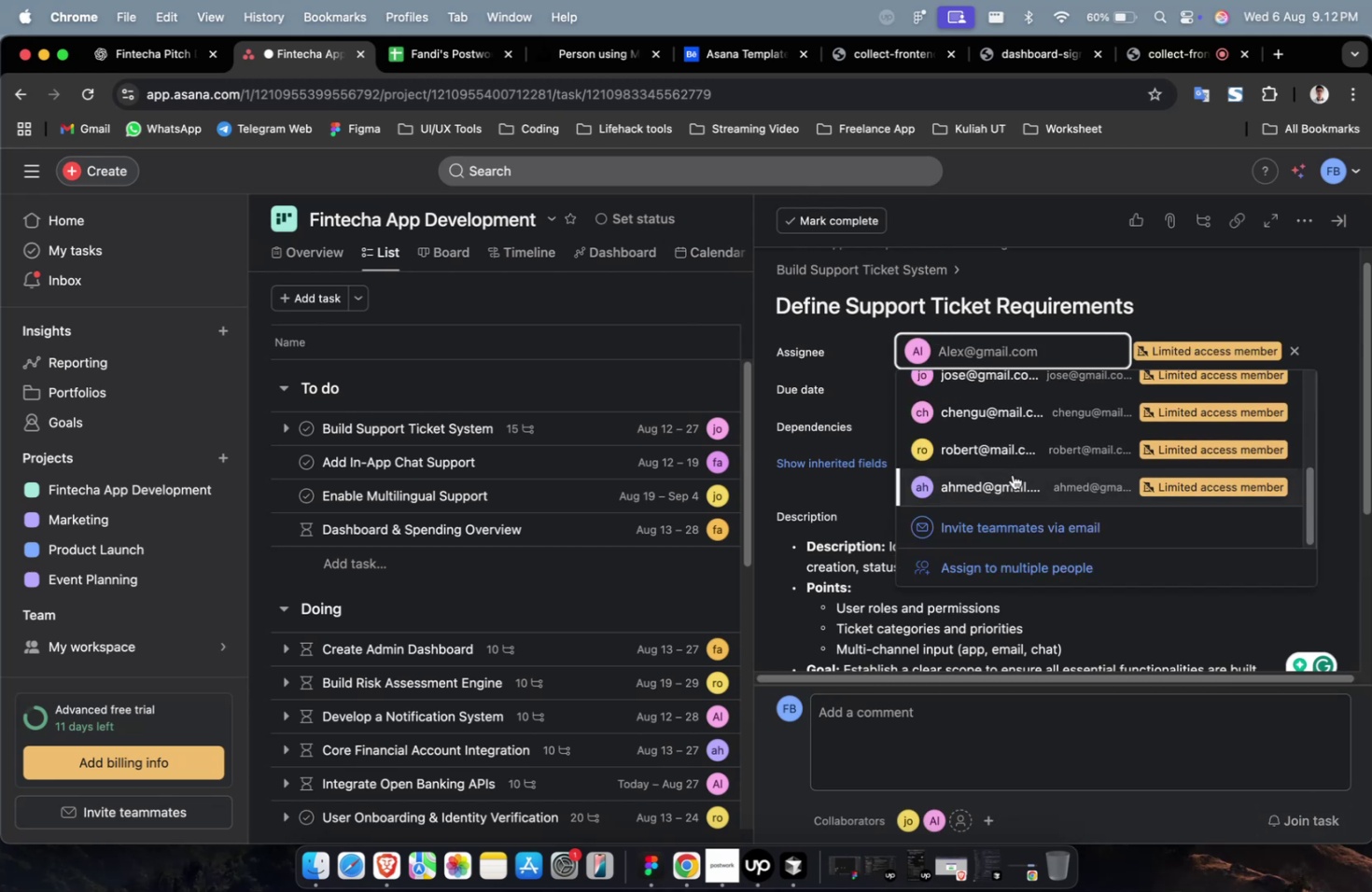 
left_click([1012, 474])
 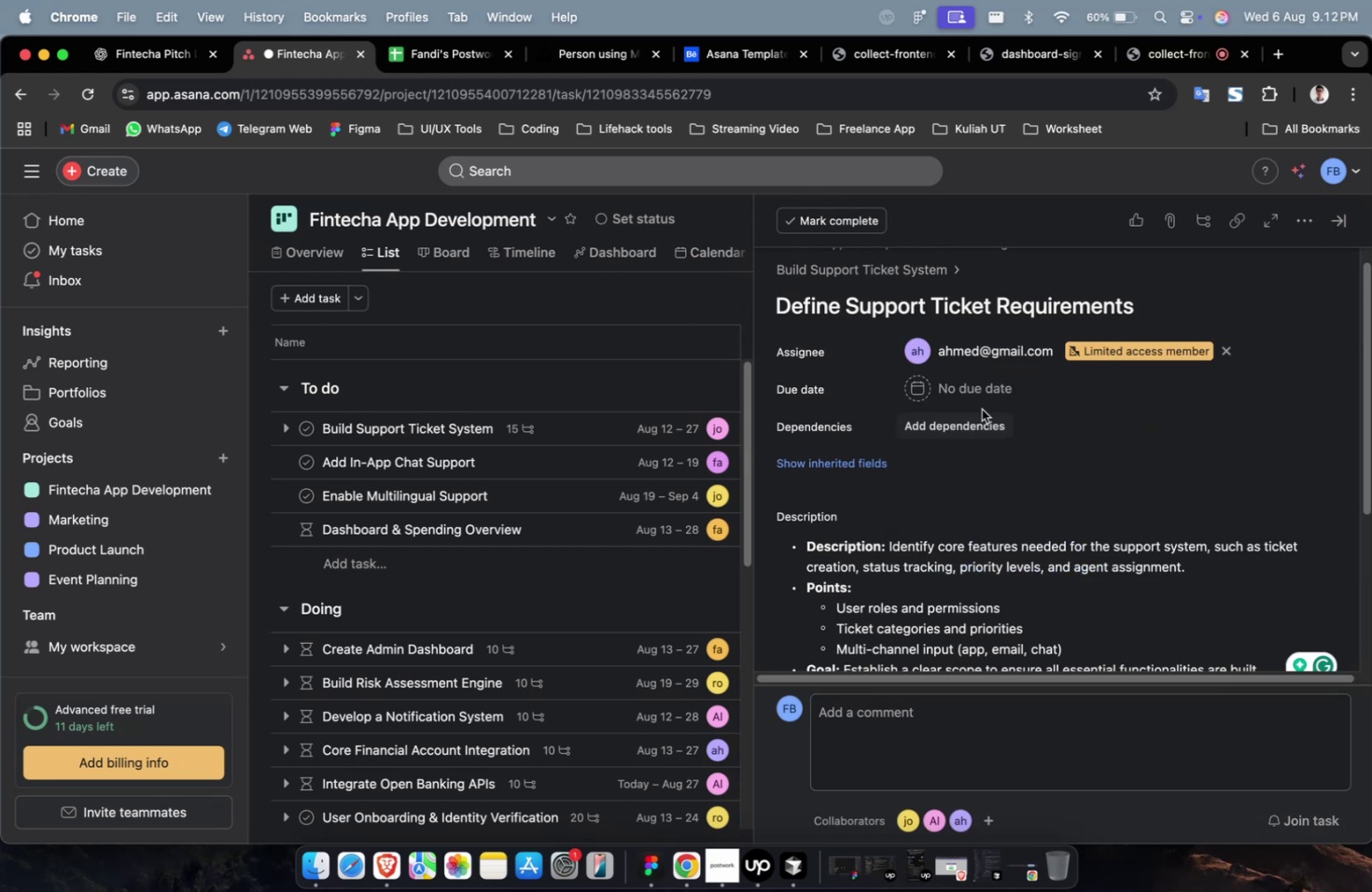 
left_click([982, 388])
 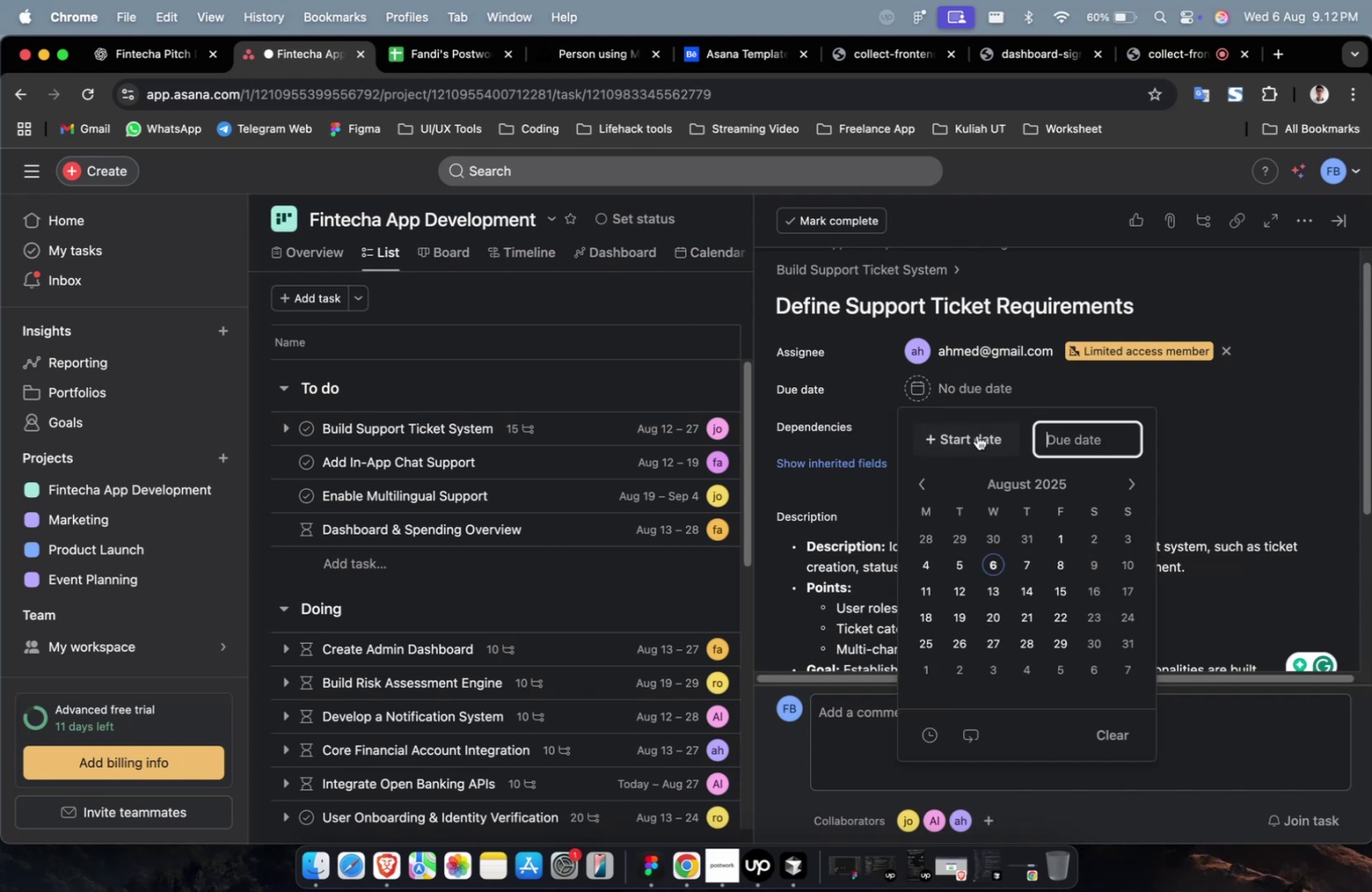 
double_click([974, 438])
 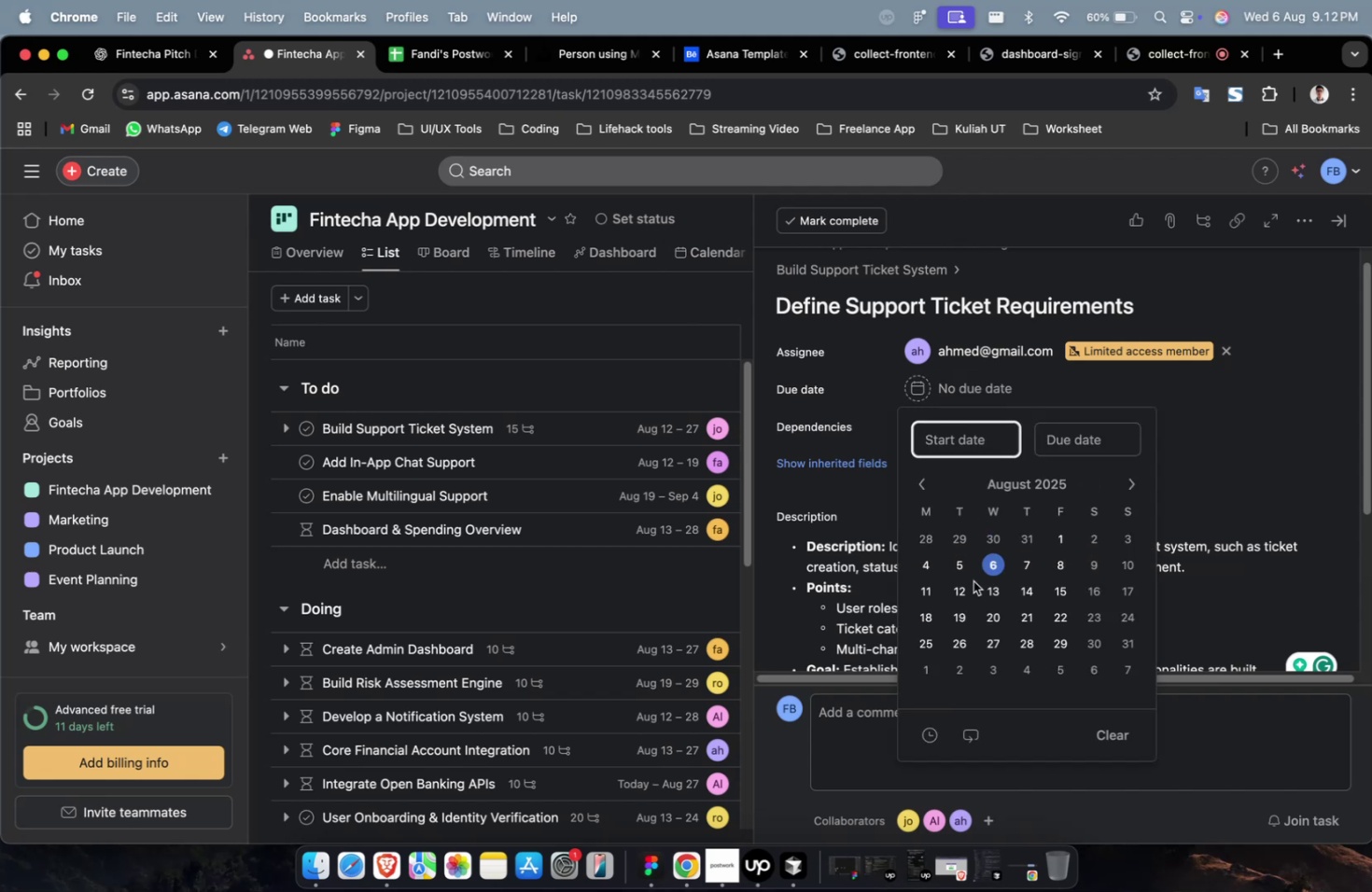 
triple_click([973, 580])
 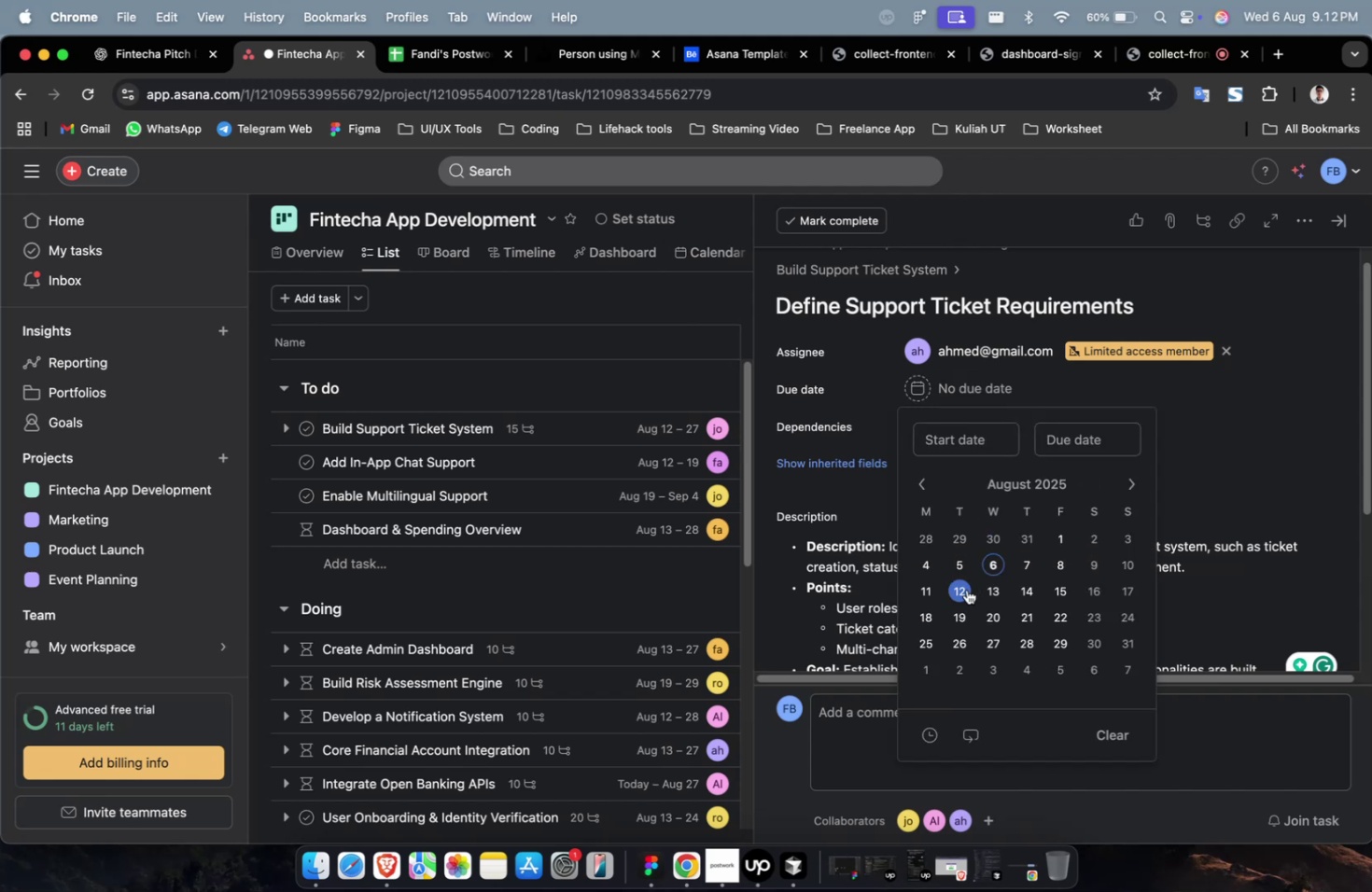 
triple_click([966, 589])
 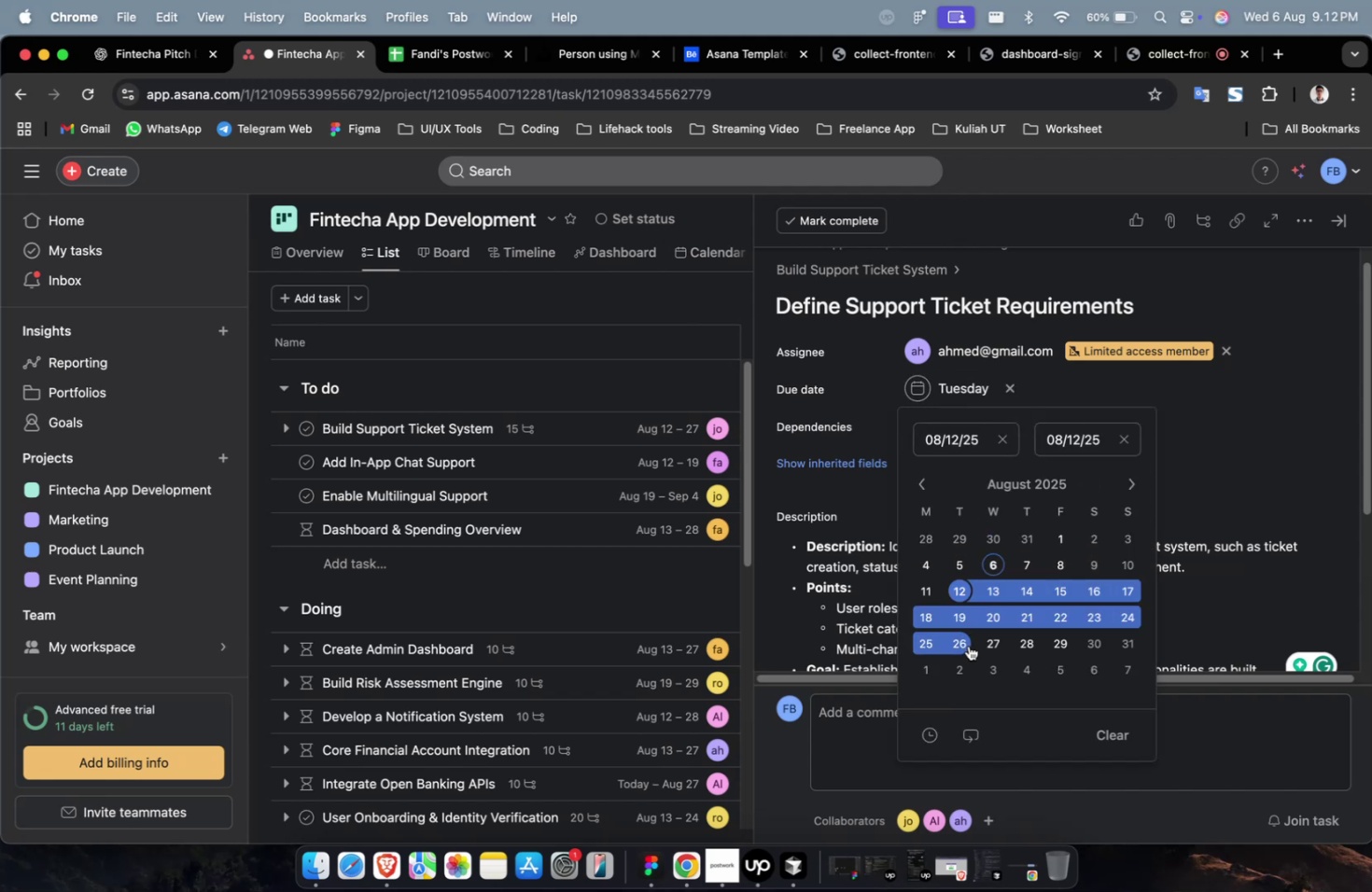 
left_click([968, 645])
 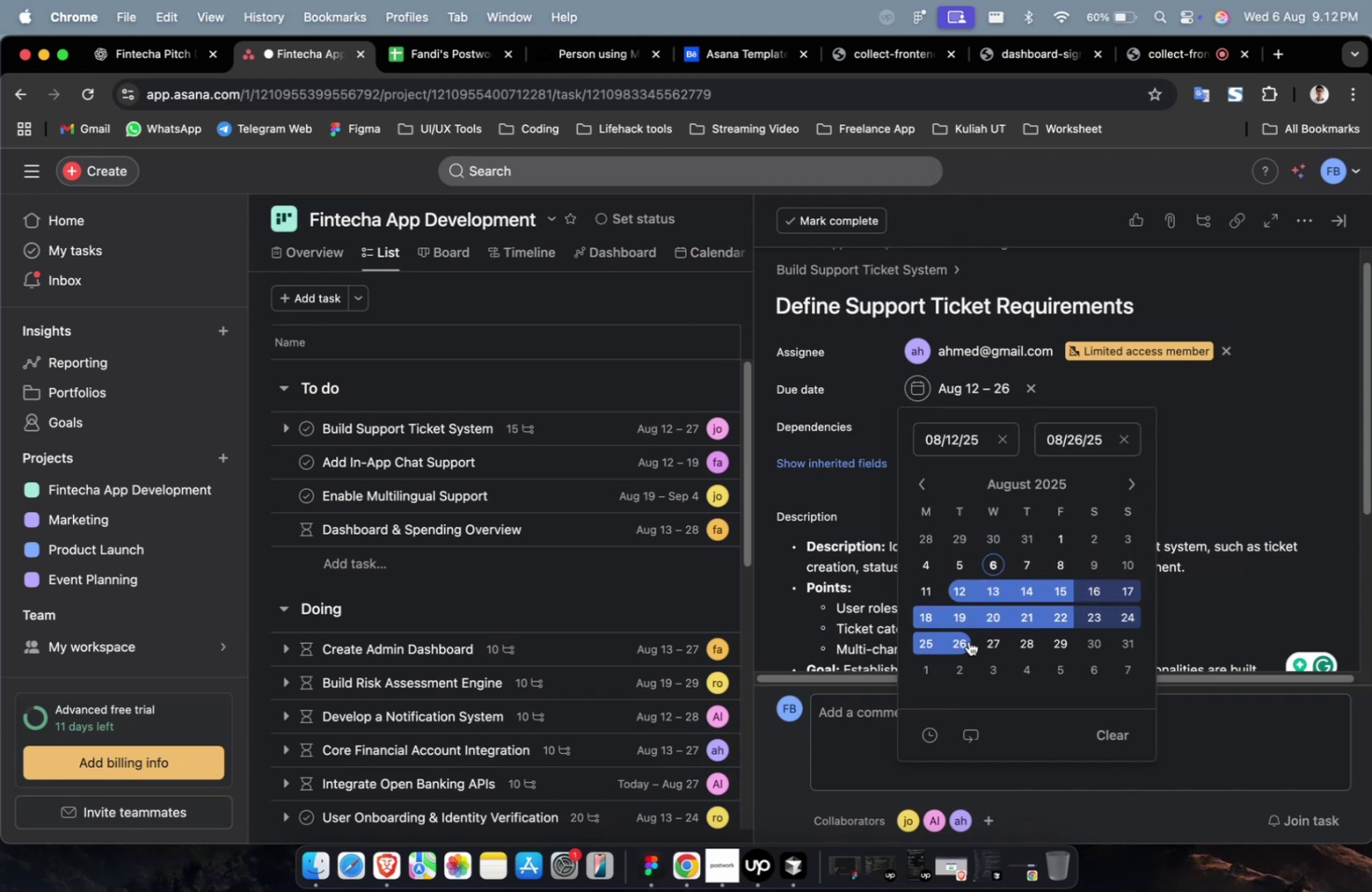 
wait(6.21)
 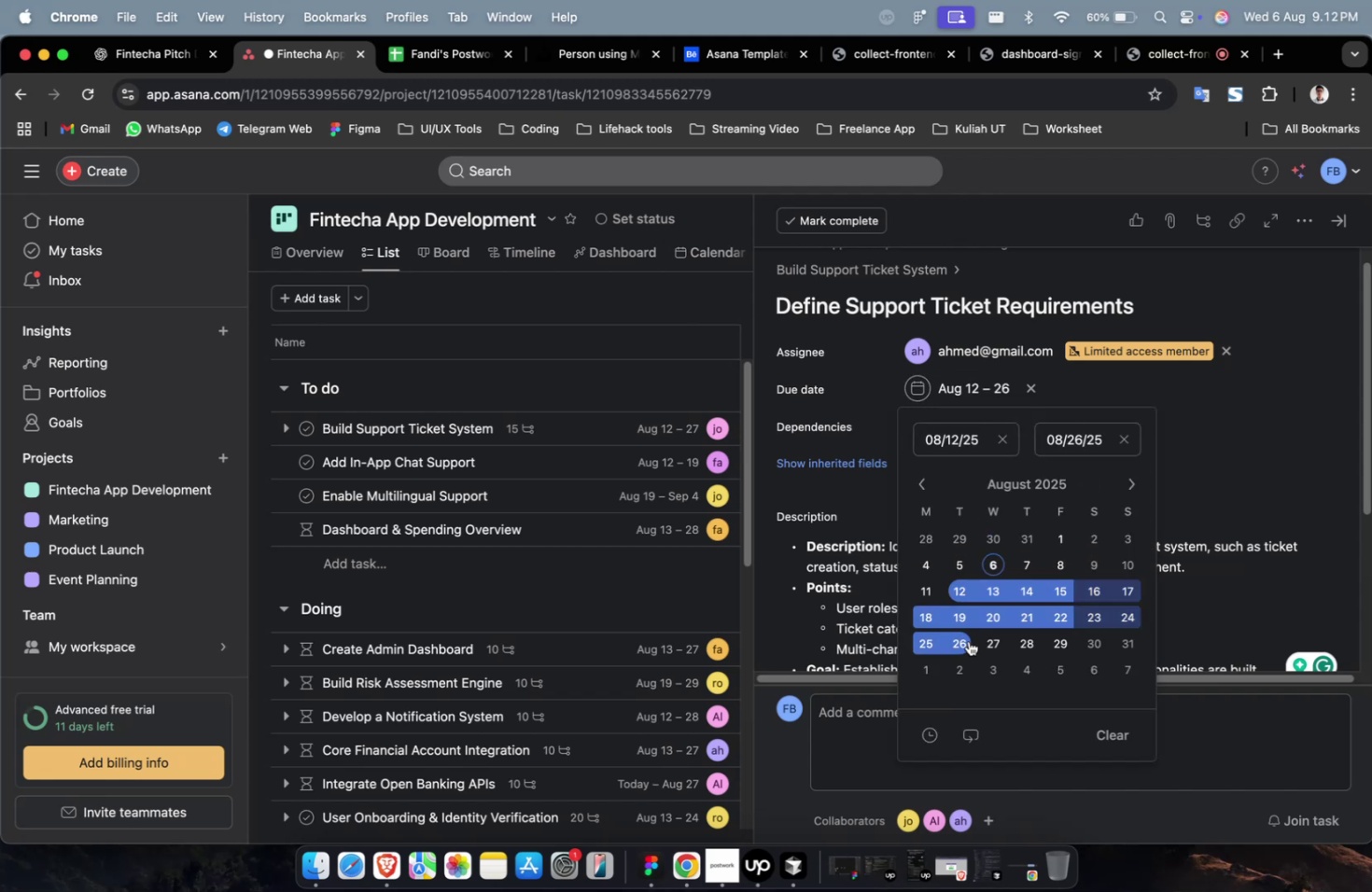 
left_click([1138, 392])
 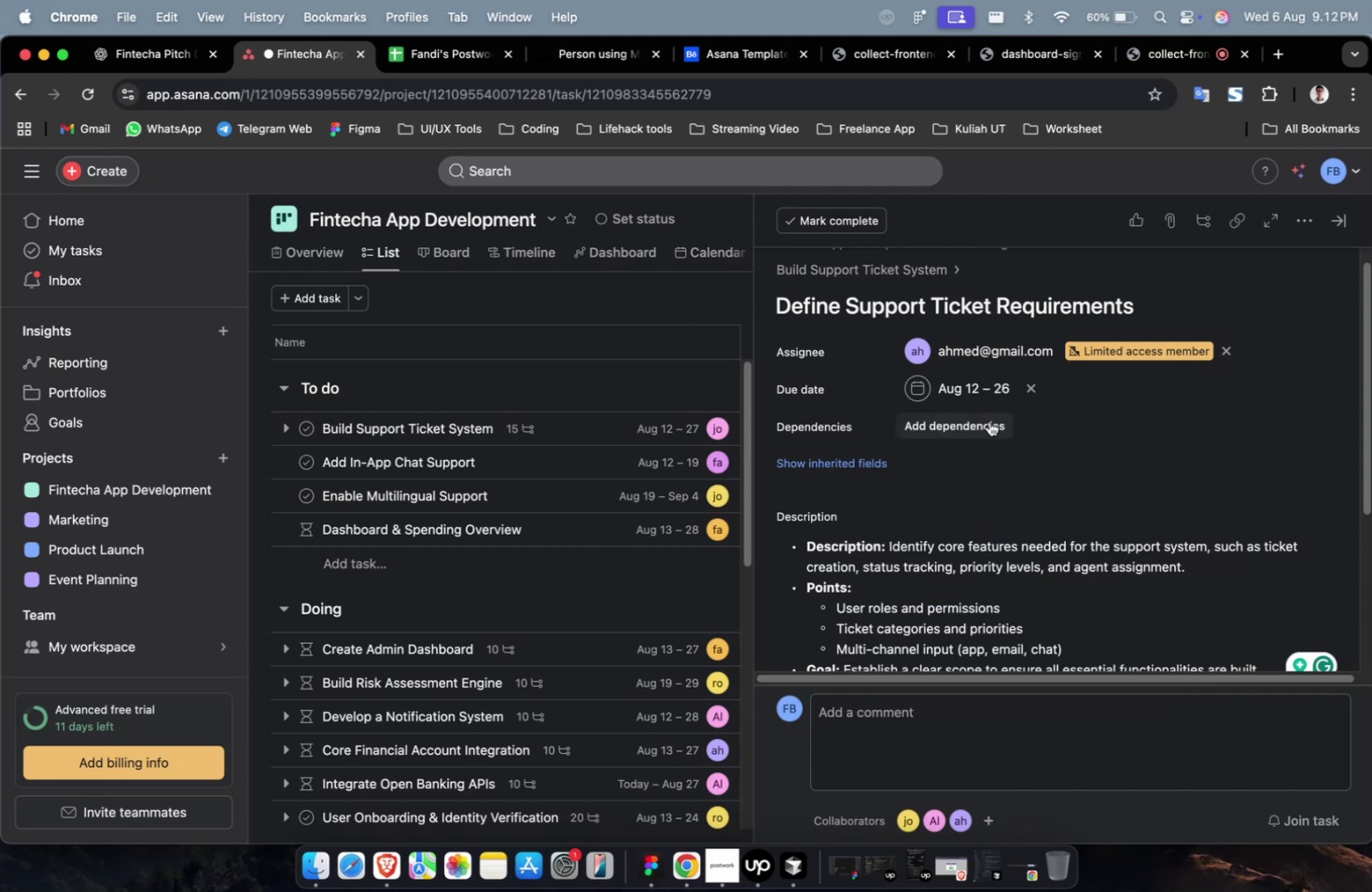 
double_click([987, 421])
 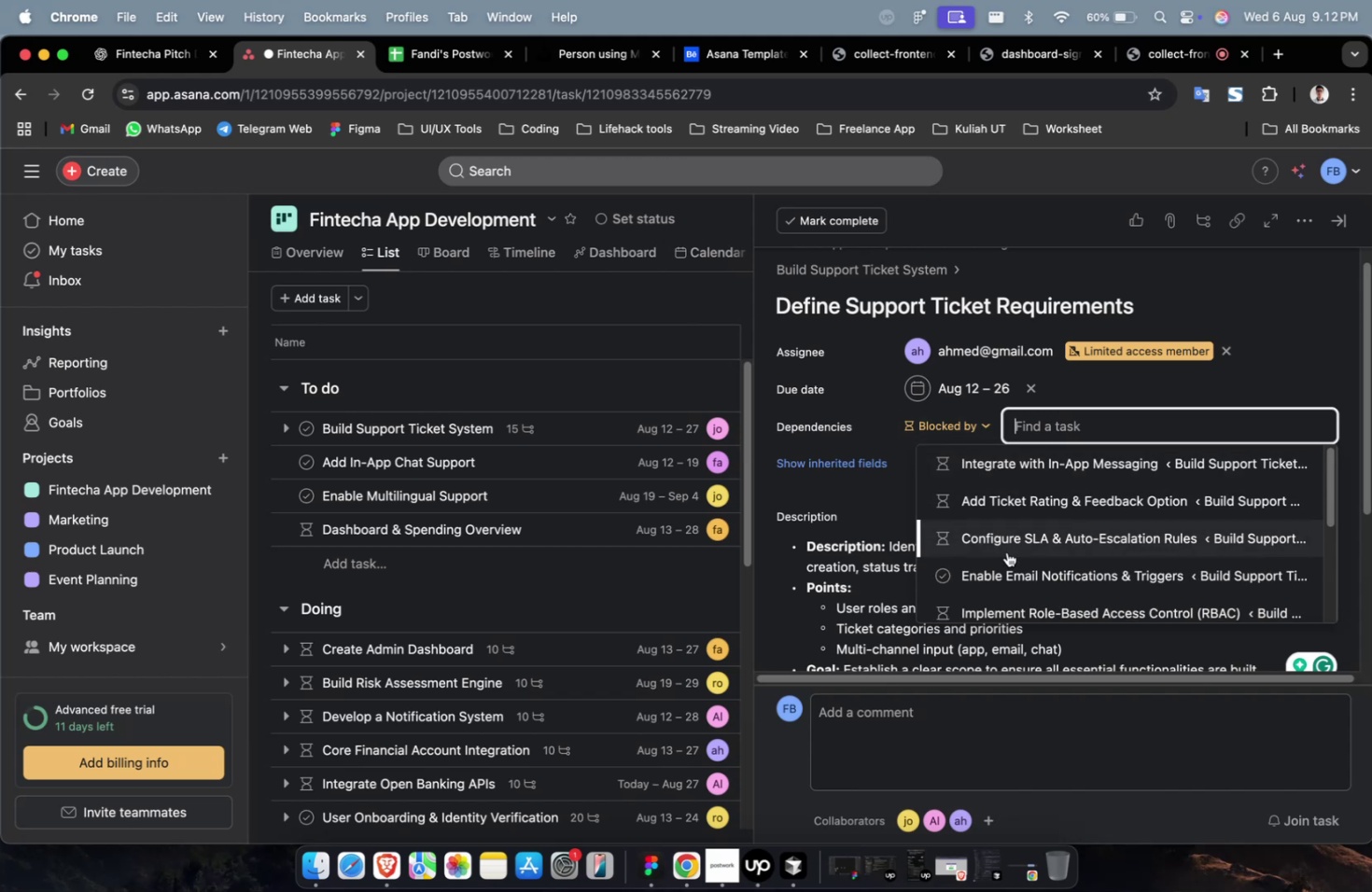 
left_click([1007, 569])
 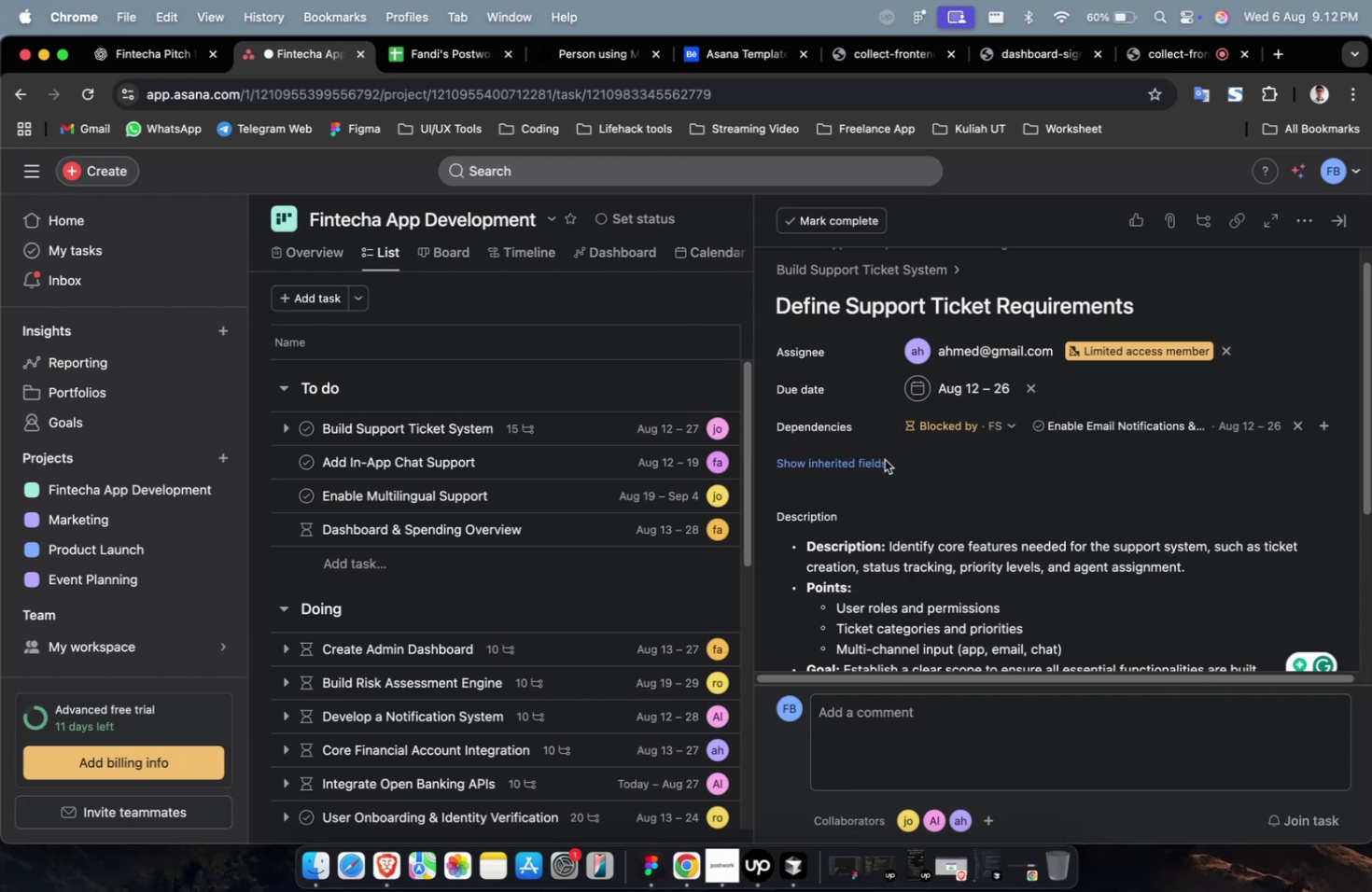 
double_click([873, 462])
 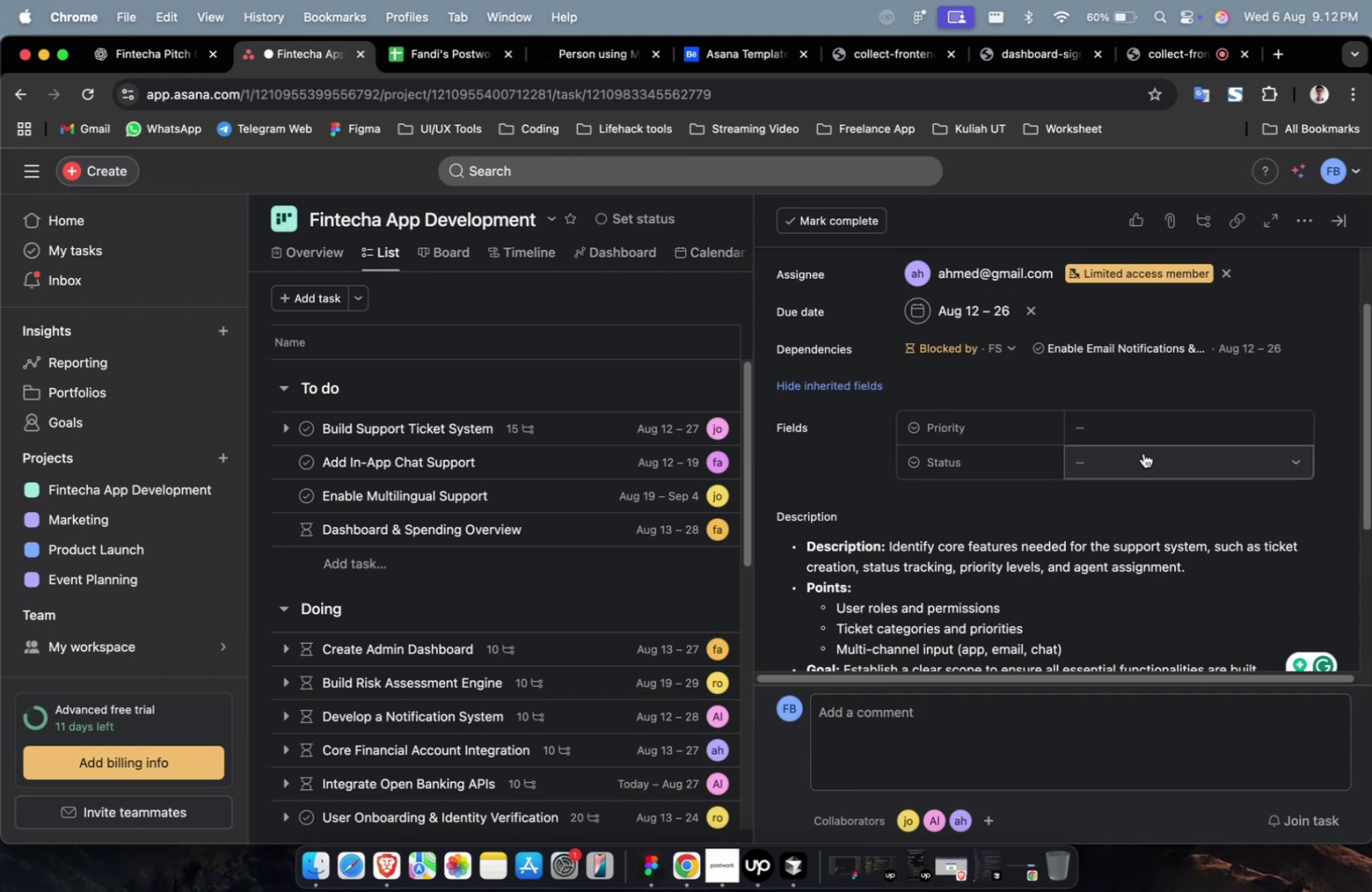 
left_click([1150, 442])
 